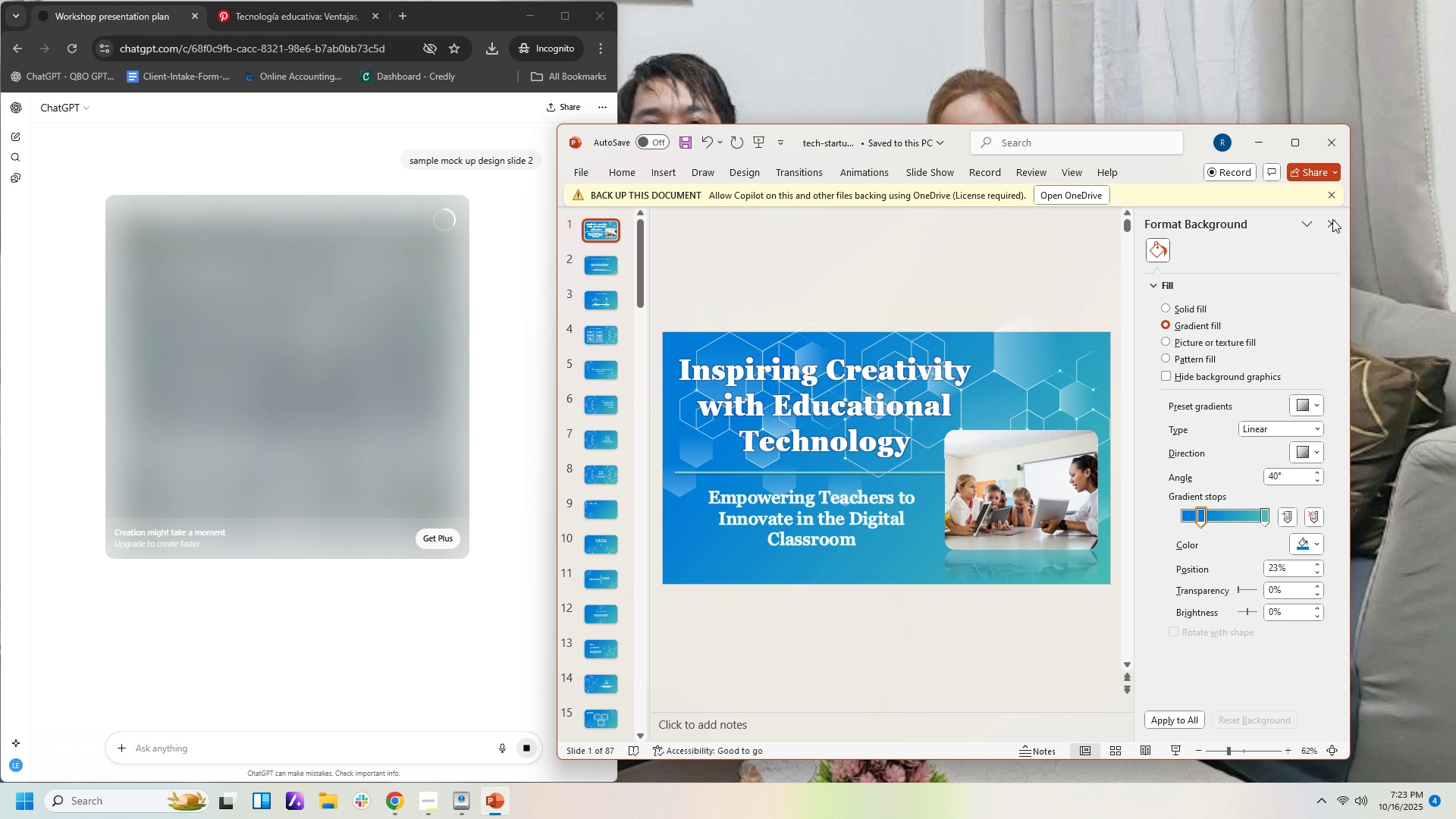 
left_click([1327, 217])
 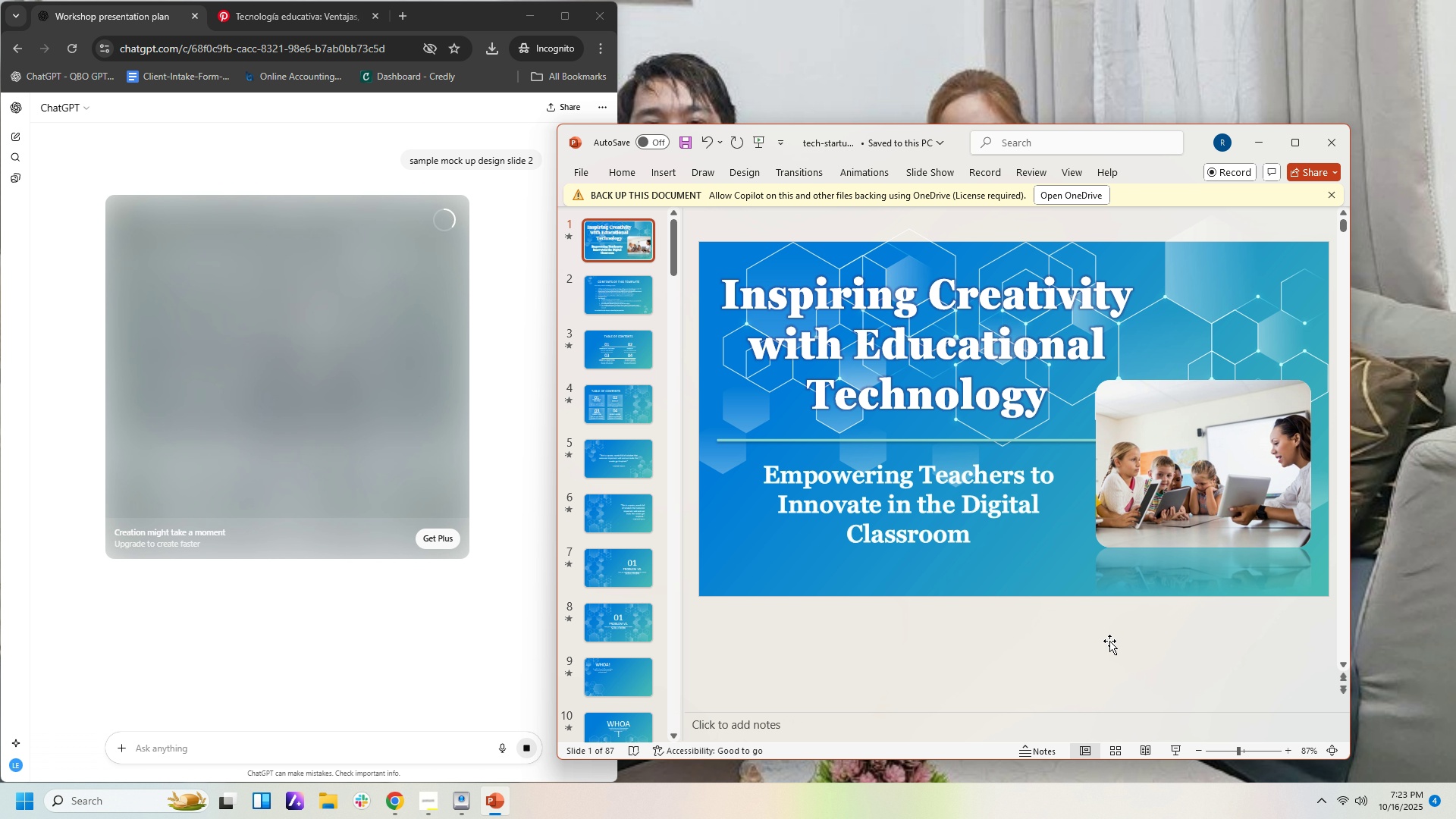 
left_click([1109, 641])
 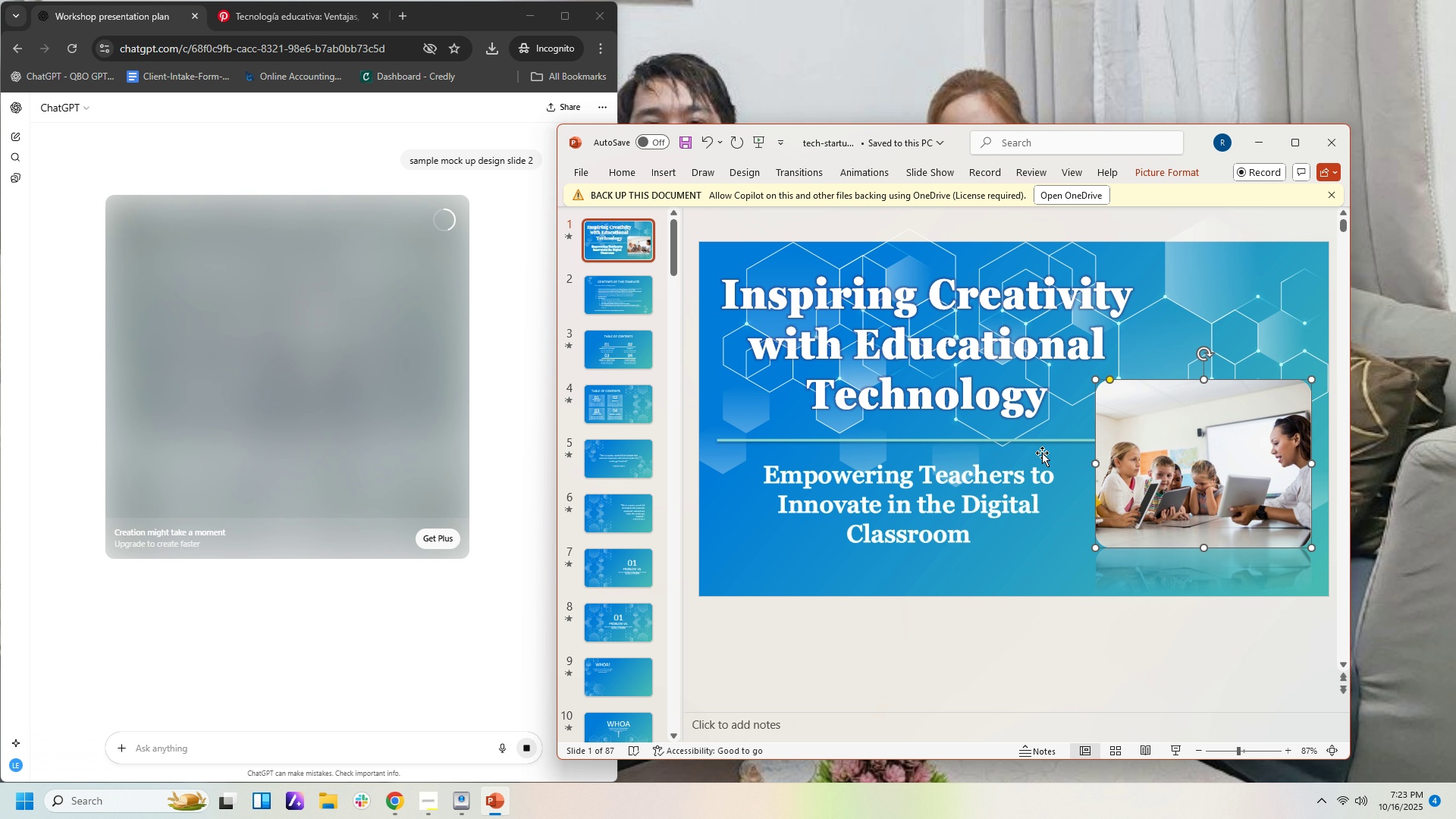 
left_click([613, 306])
 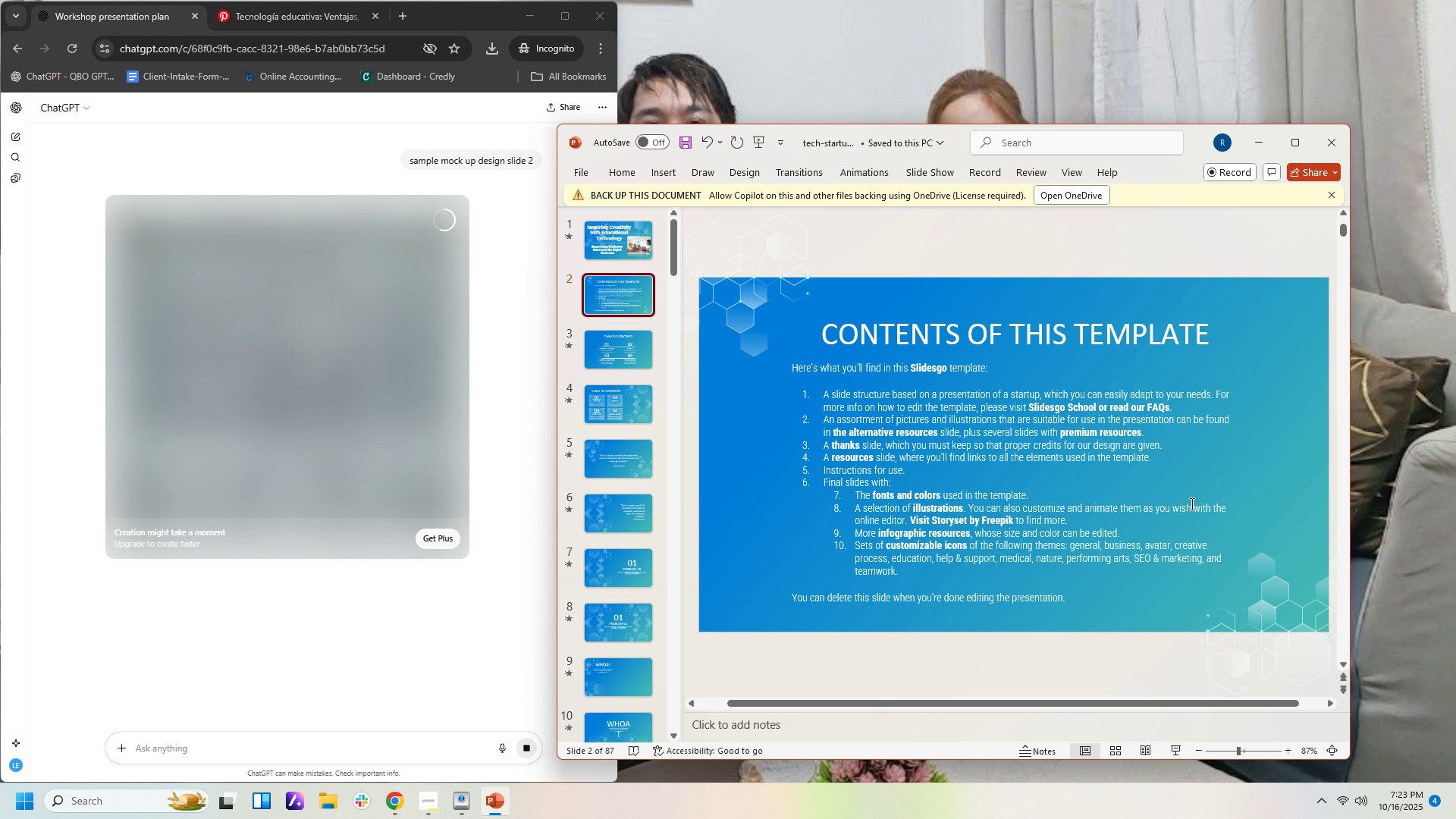 
wait(6.91)
 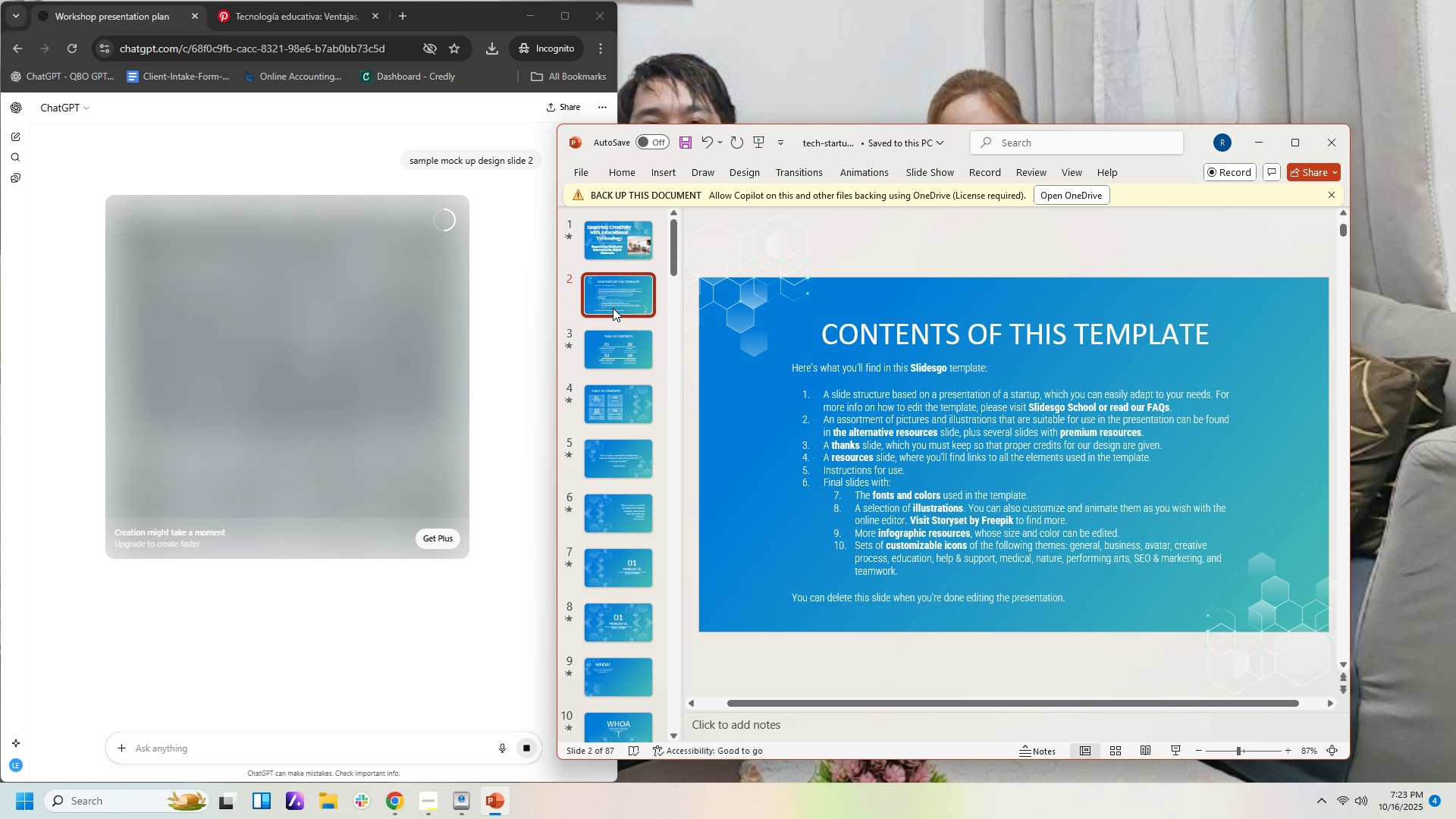 
scroll: coordinate [463, 312], scroll_direction: up, amount: 12.0
 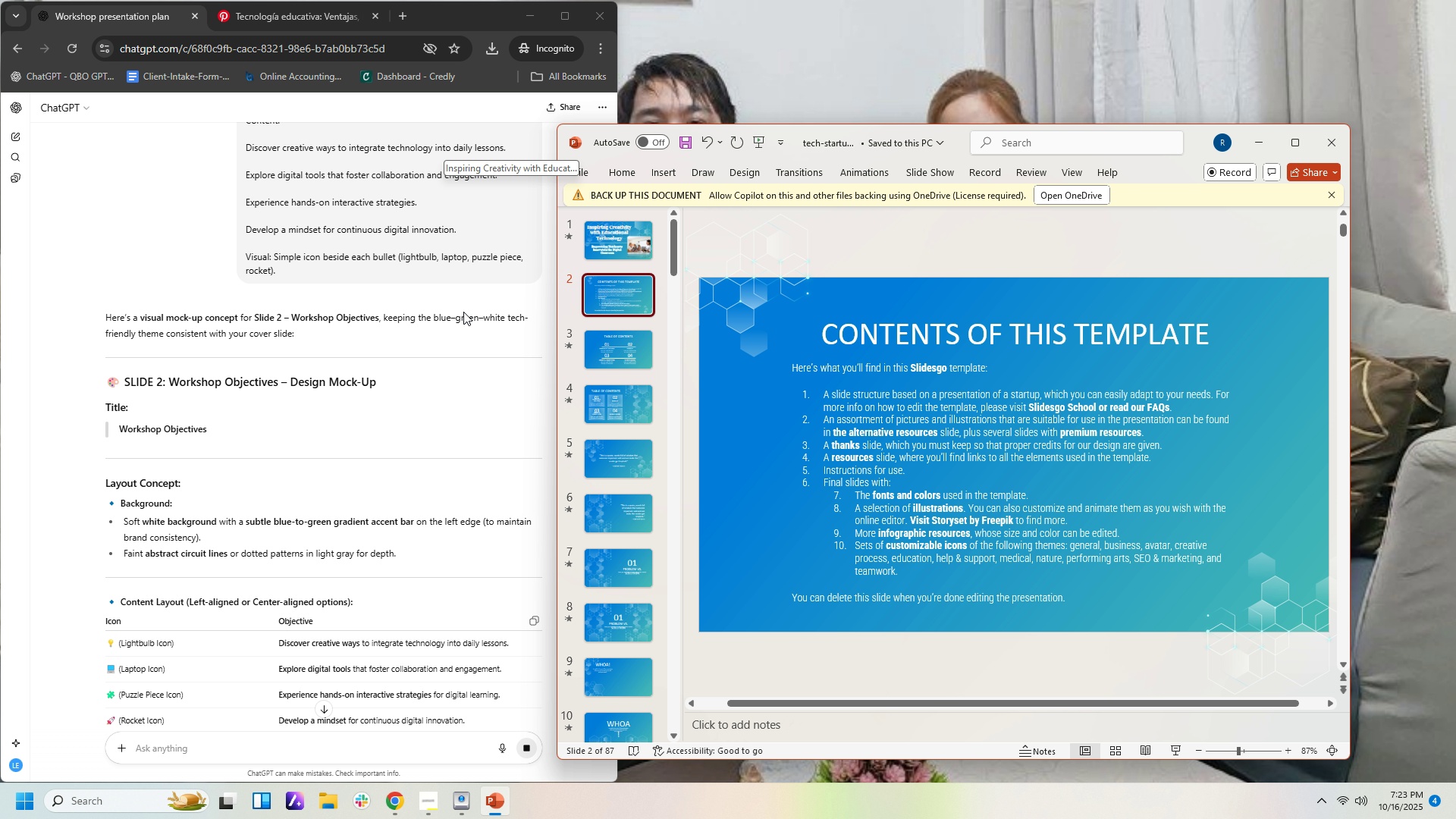 
scroll: coordinate [461, 363], scroll_direction: down, amount: 1.0
 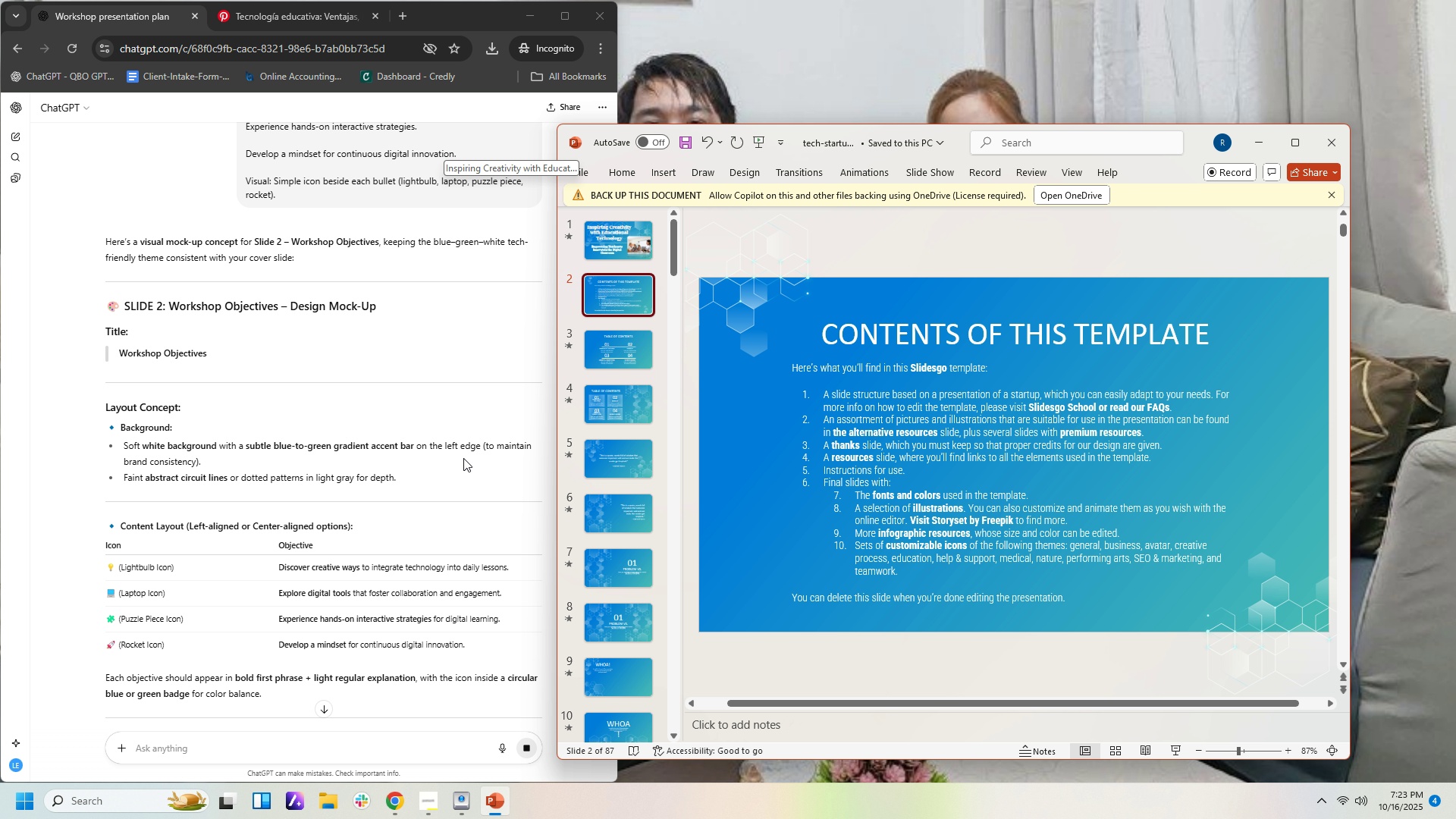 
wait(6.78)
 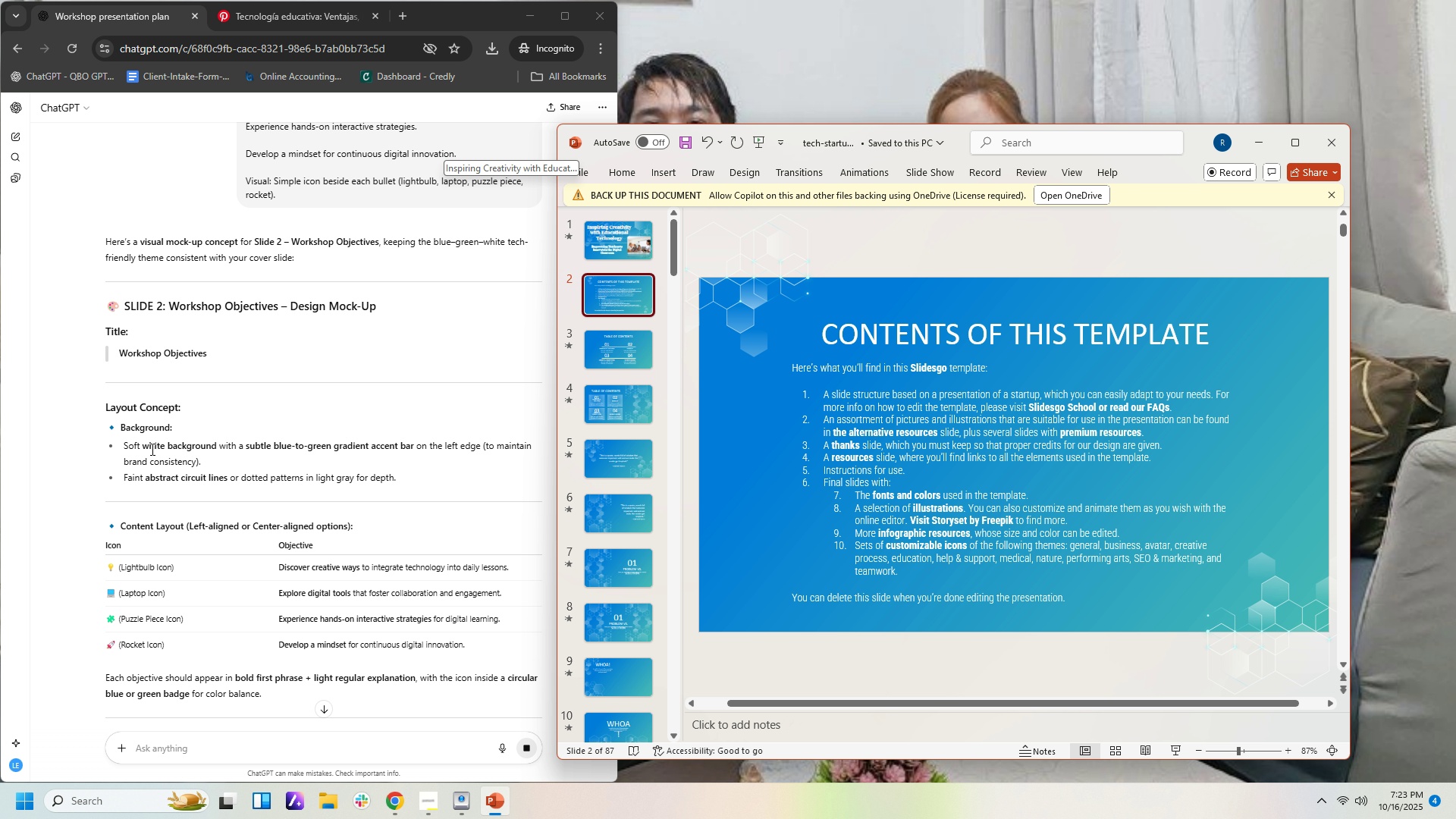 
scroll: coordinate [384, 533], scroll_direction: down, amount: 2.0
 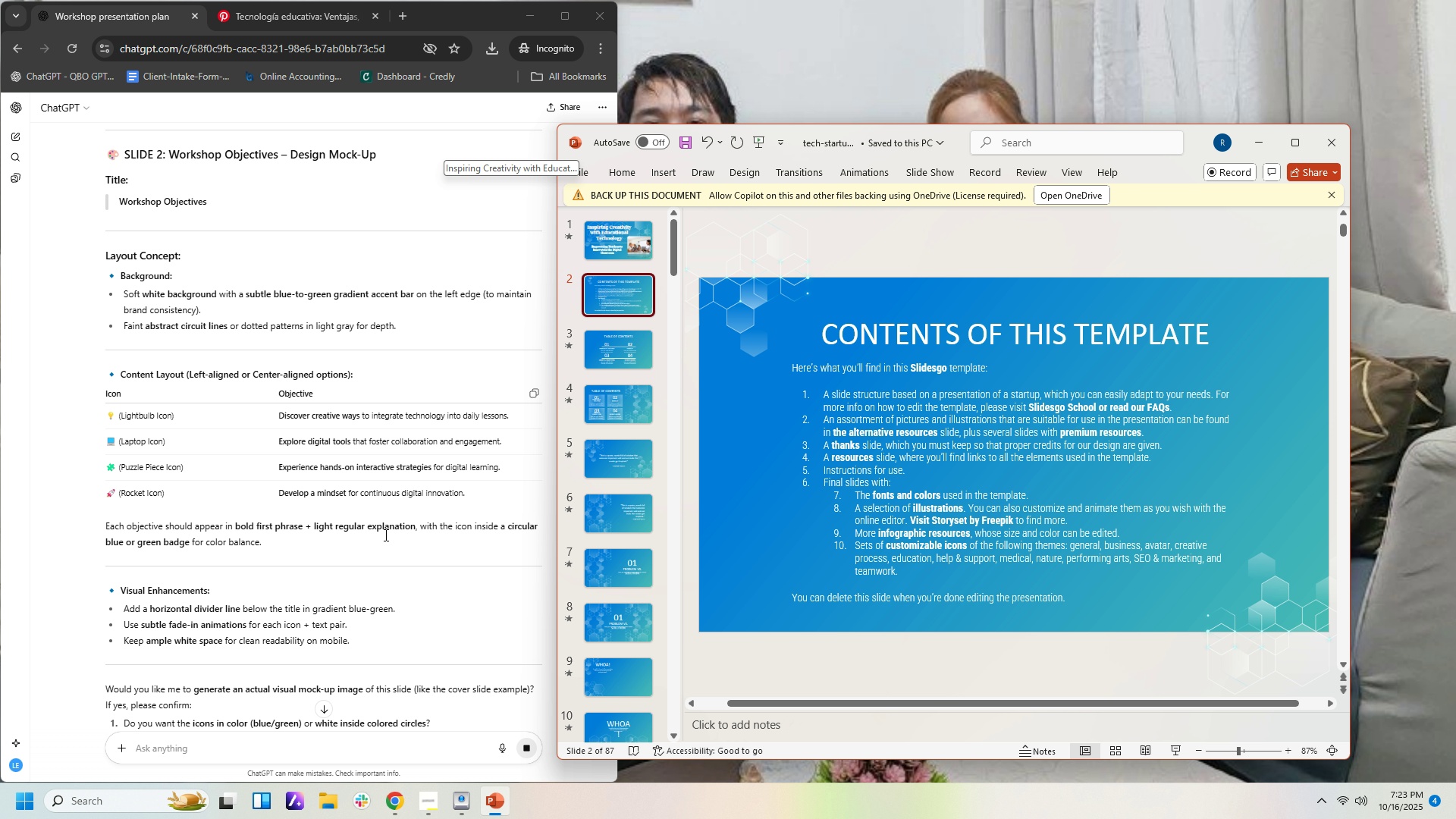 
scroll: coordinate [380, 520], scroll_direction: up, amount: 24.0
 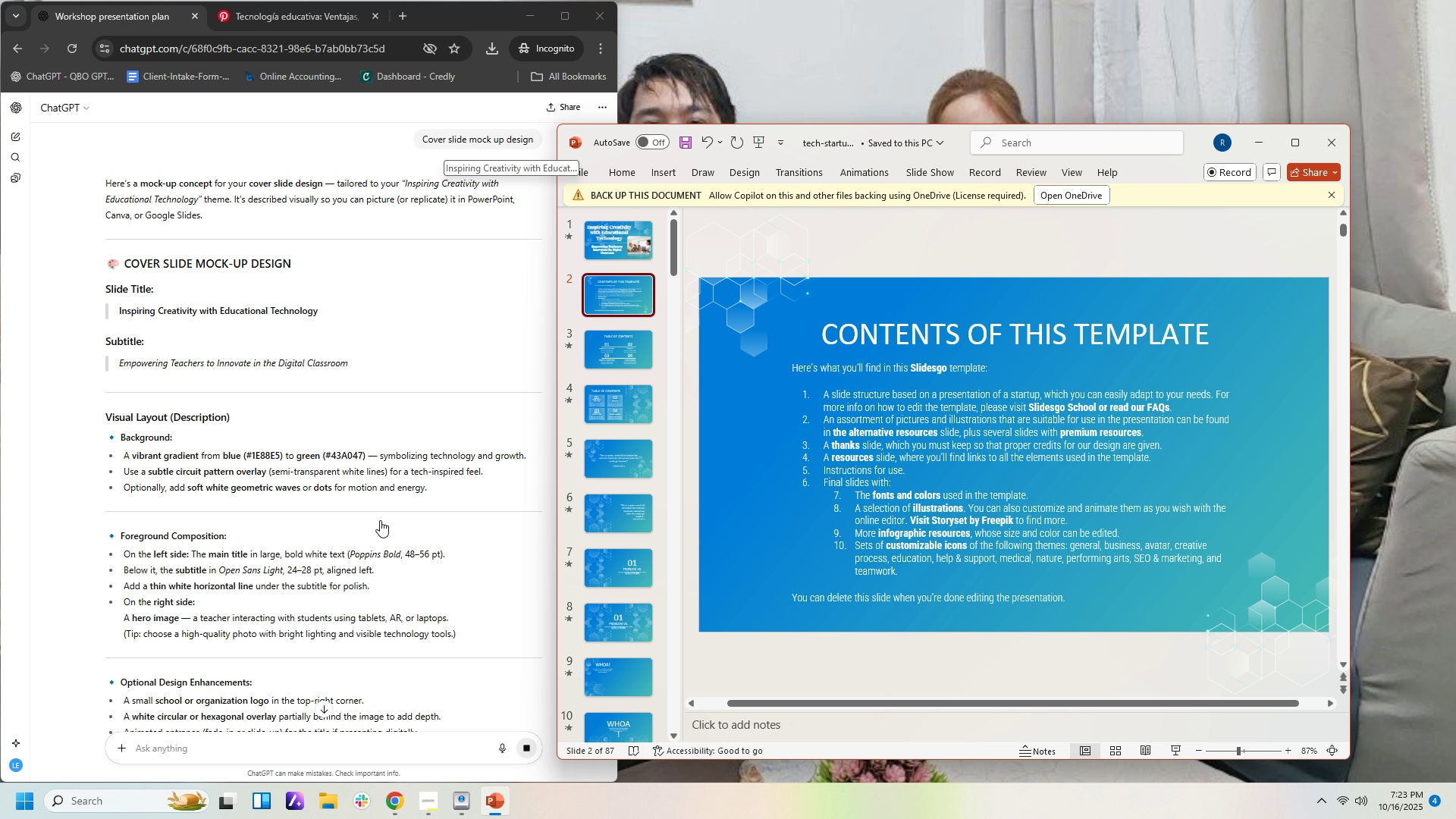 
scroll: coordinate [380, 520], scroll_direction: down, amount: 1.0
 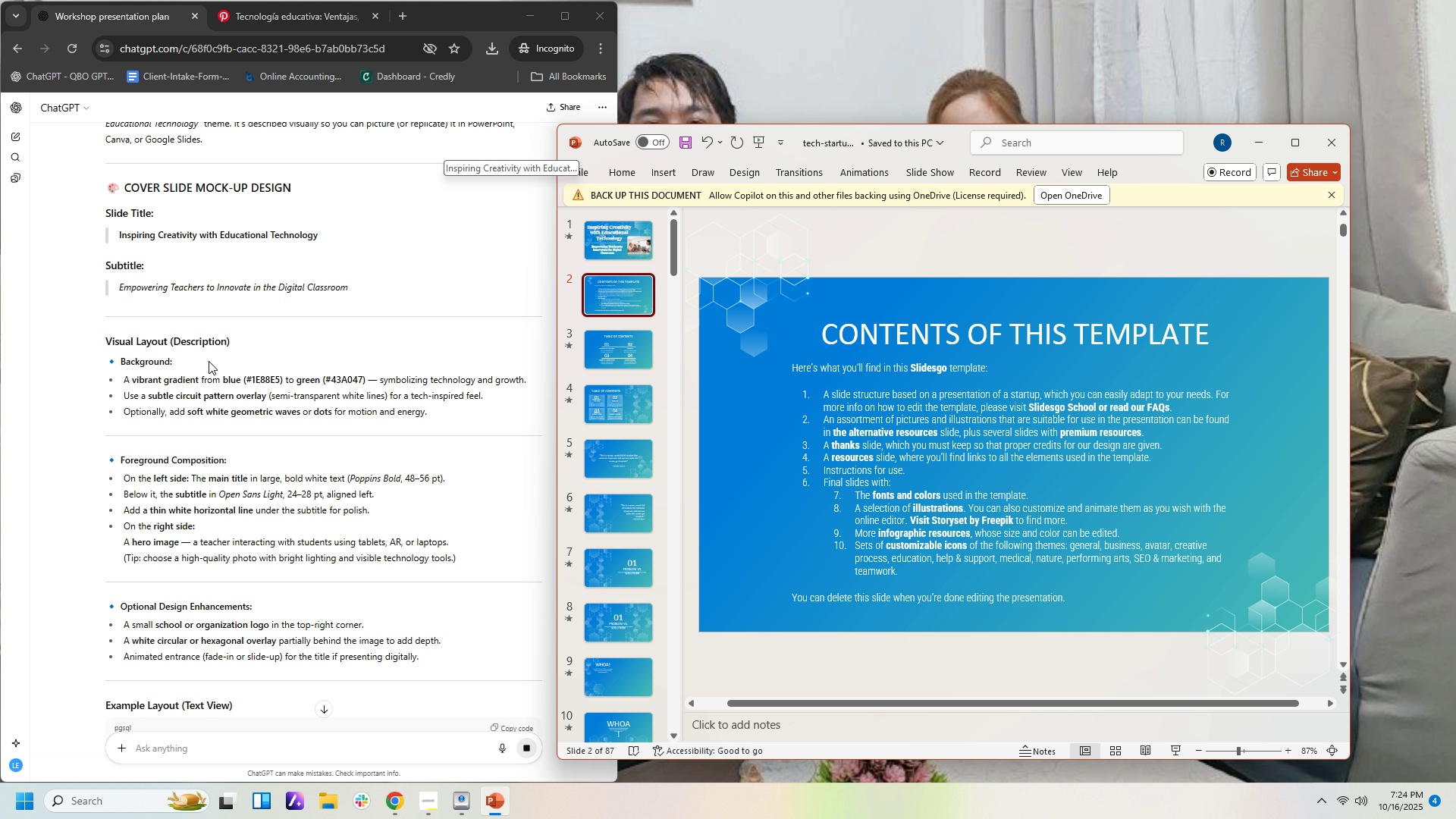 
wait(10.87)
 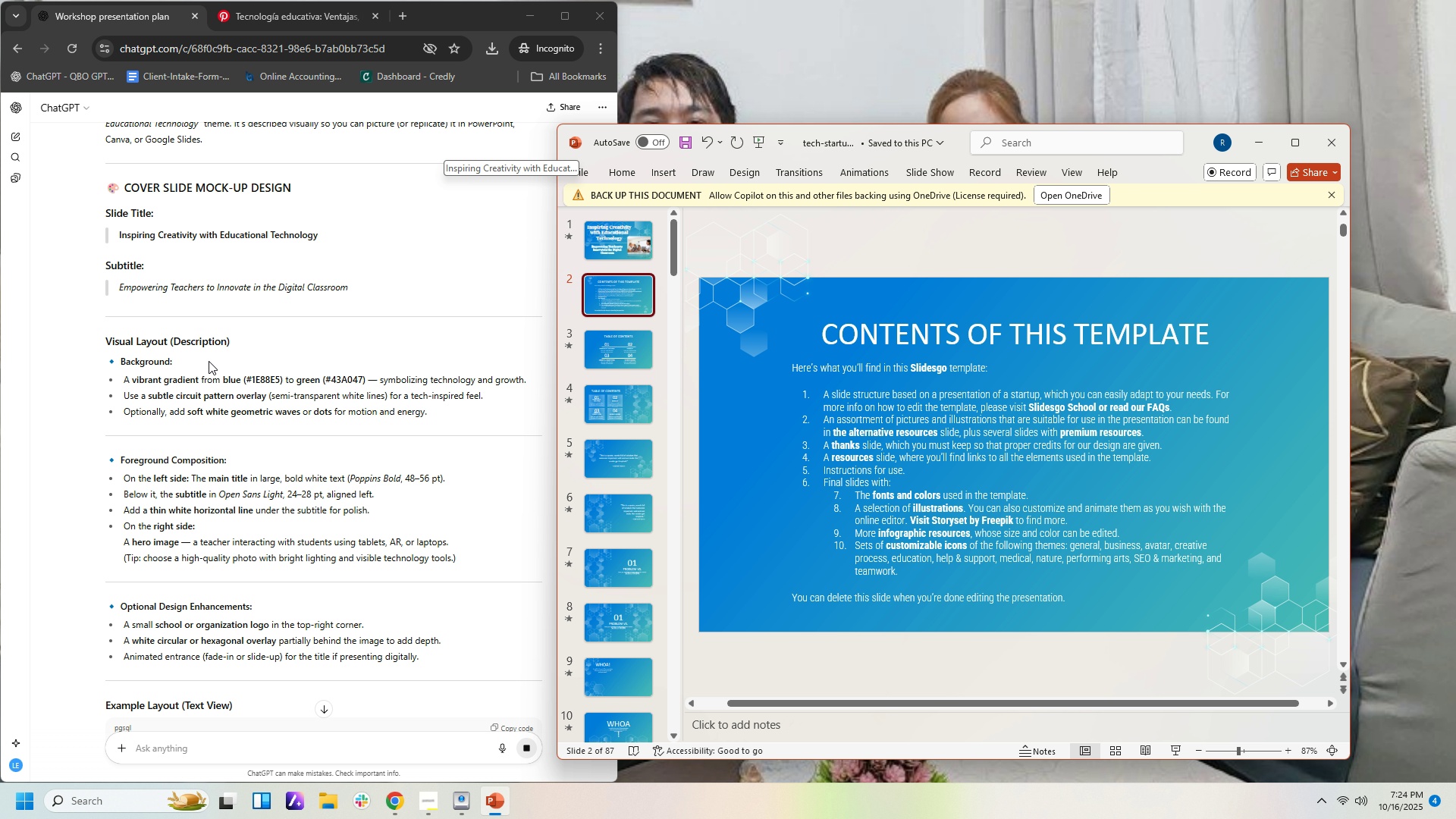 
mouse_move([833, 426])
 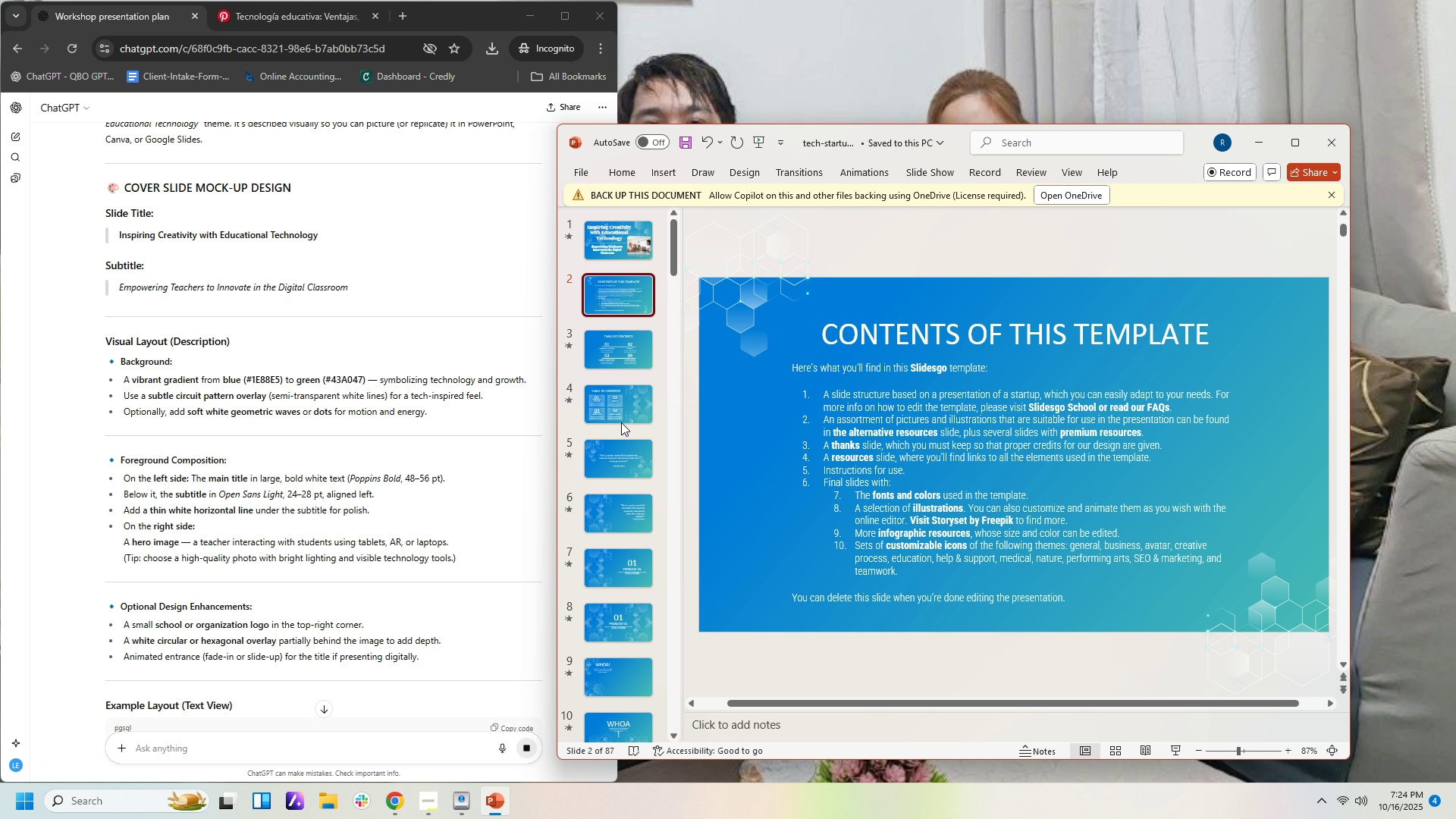 
mouse_move([408, 459])
 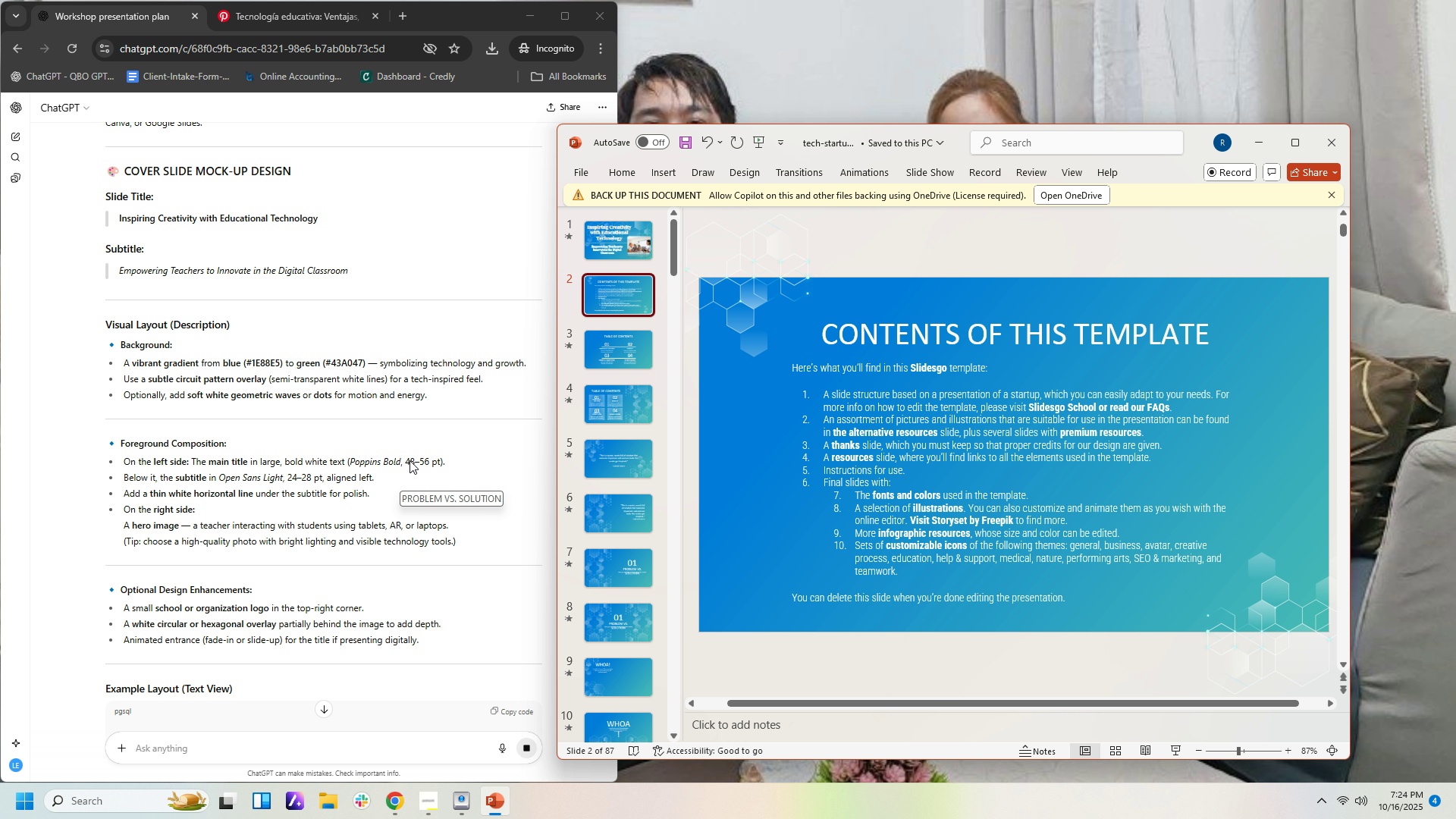 
scroll: coordinate [446, 437], scroll_direction: up, amount: 17.0
 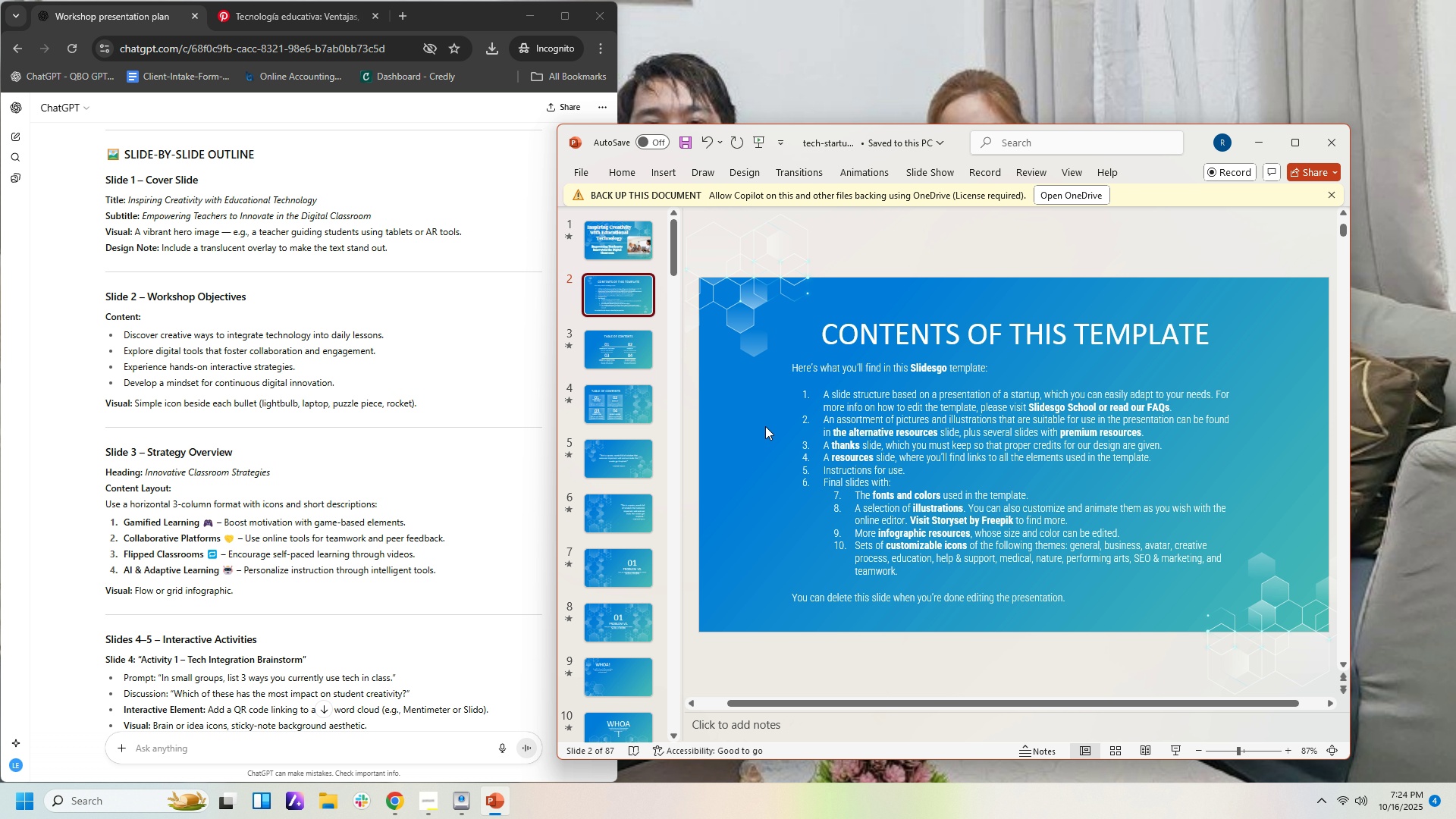 
wait(10.83)
 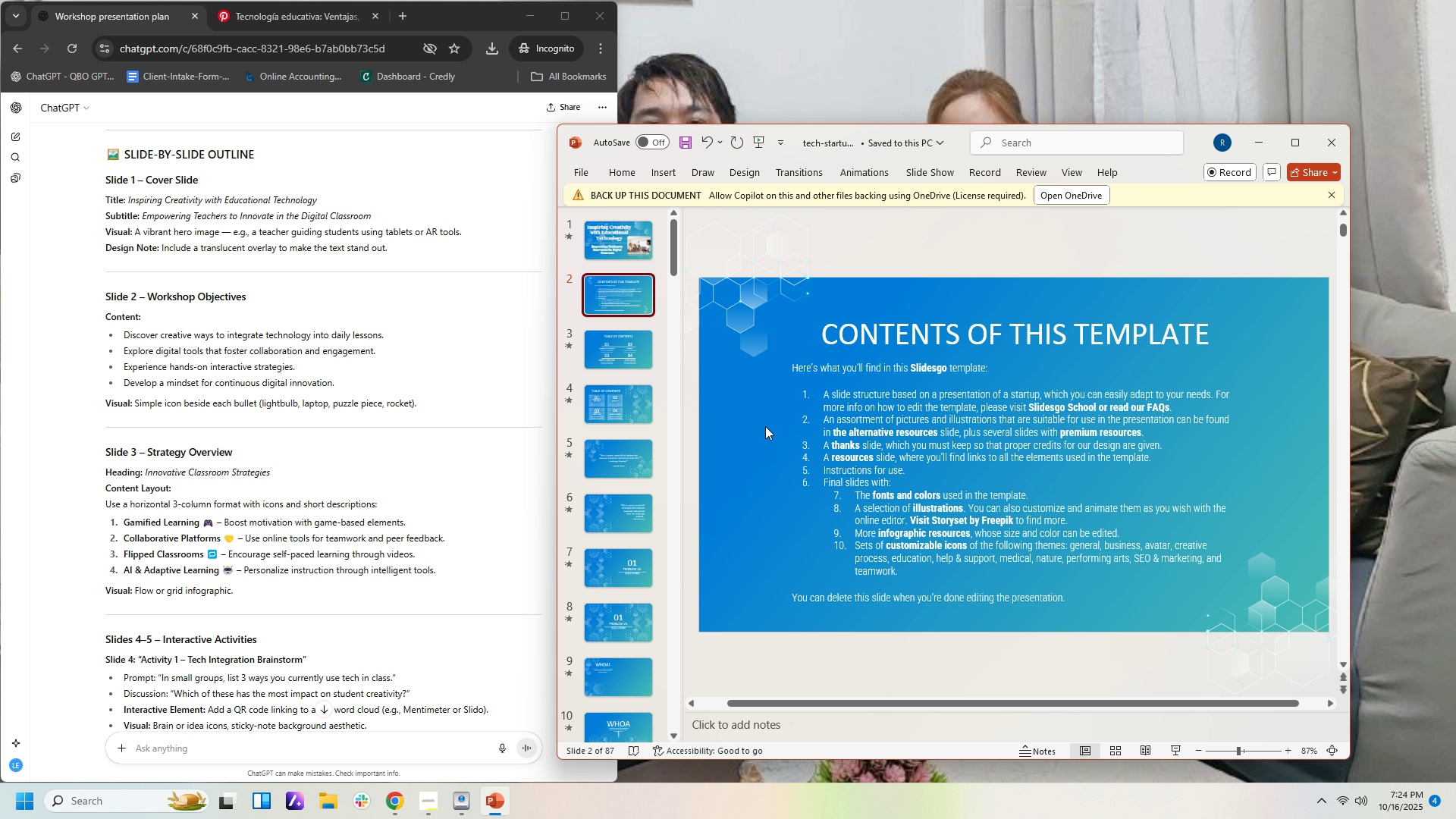 
scroll: coordinate [456, 637], scroll_direction: down, amount: 33.0
 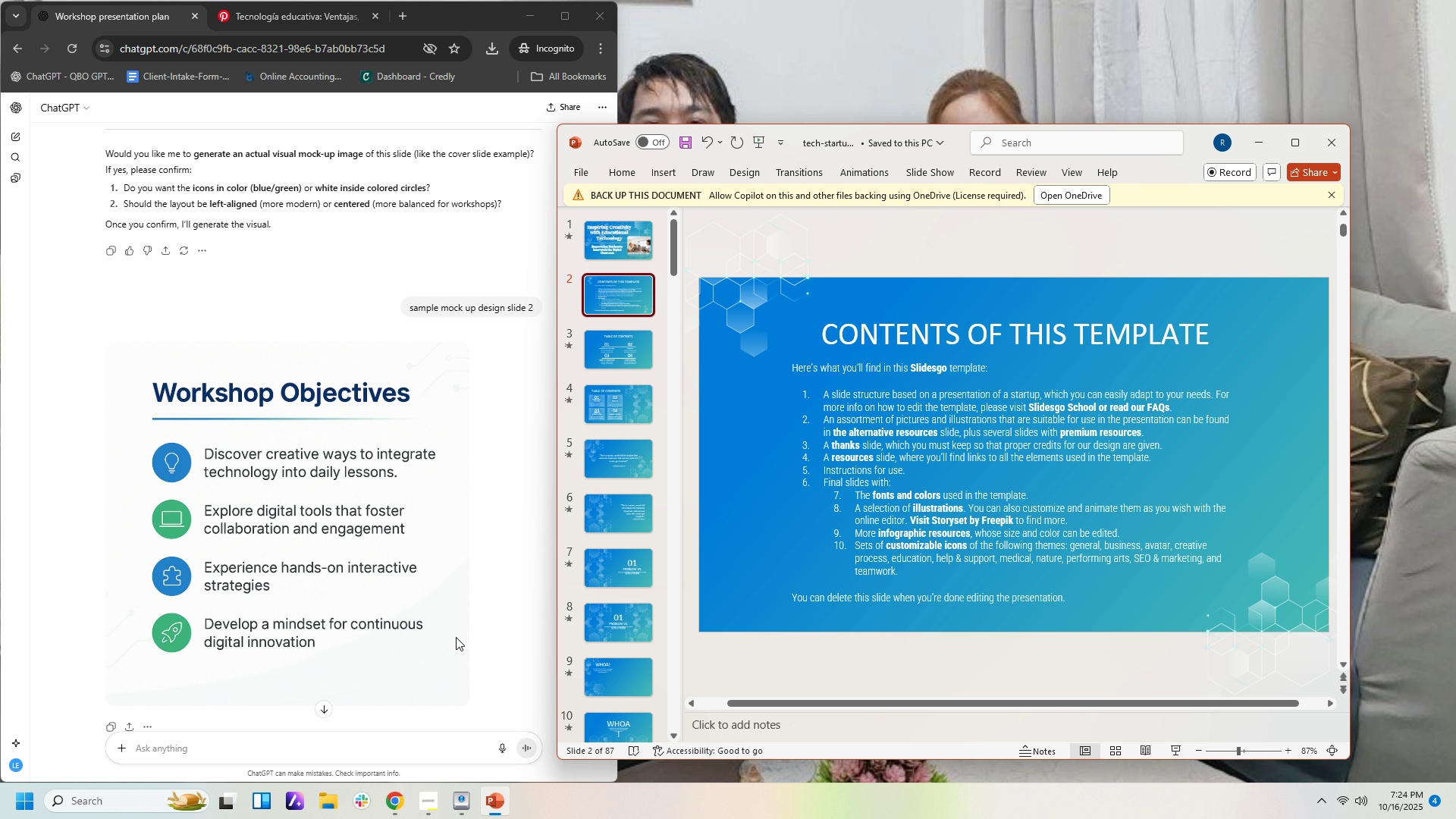 
scroll: coordinate [455, 635], scroll_direction: up, amount: 2.0
 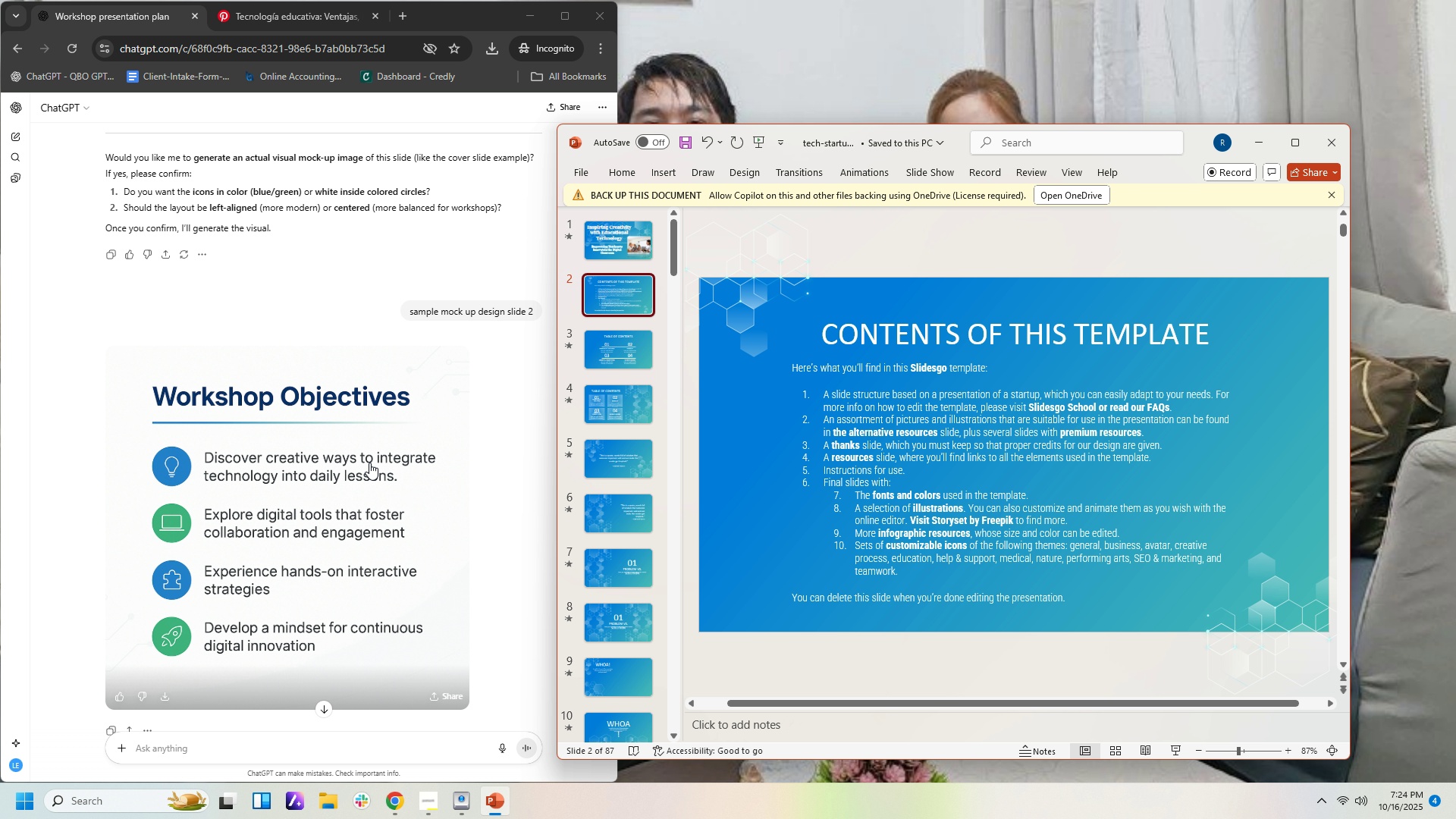 
wait(6.3)
 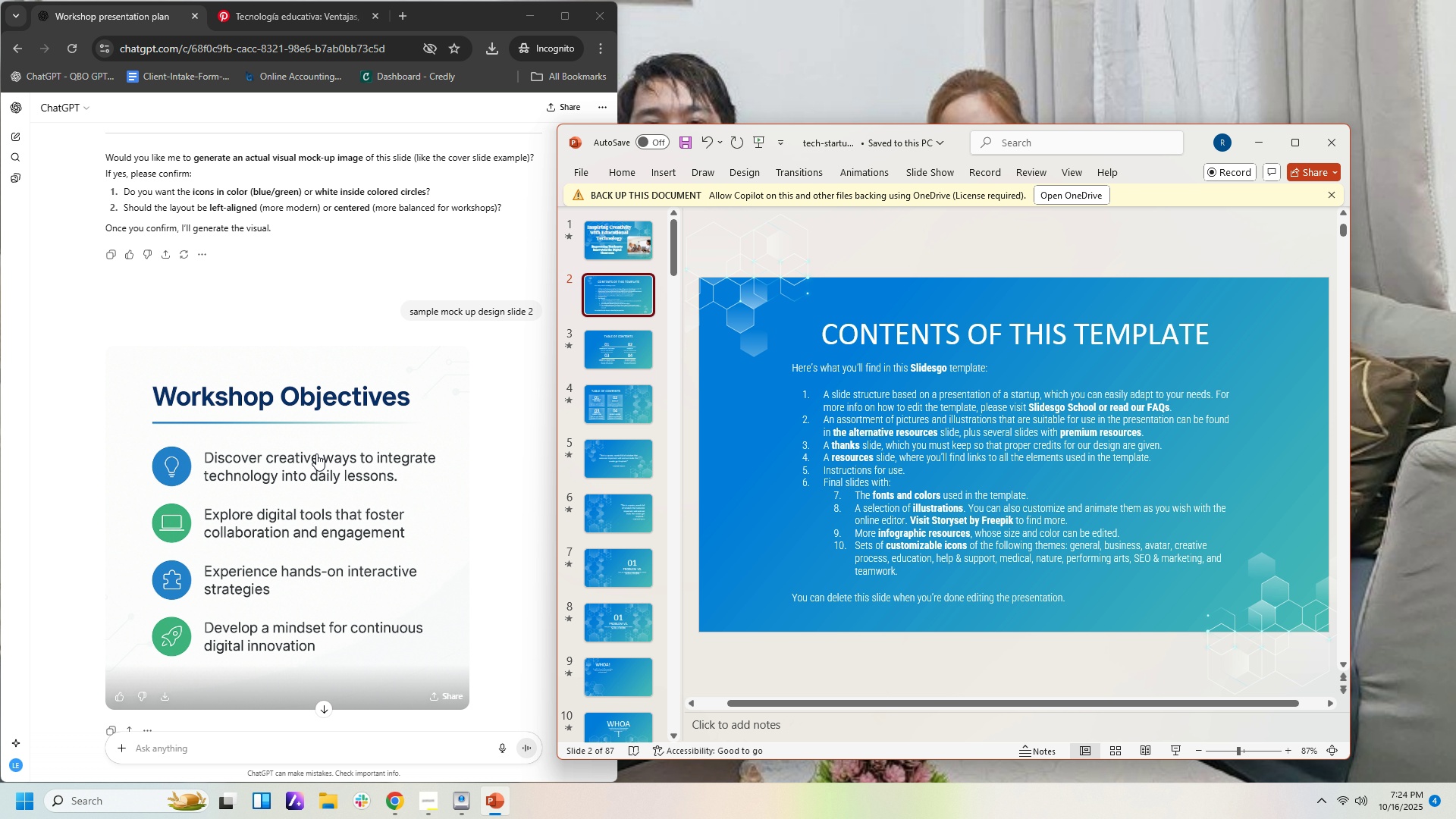 
left_click([888, 346])
 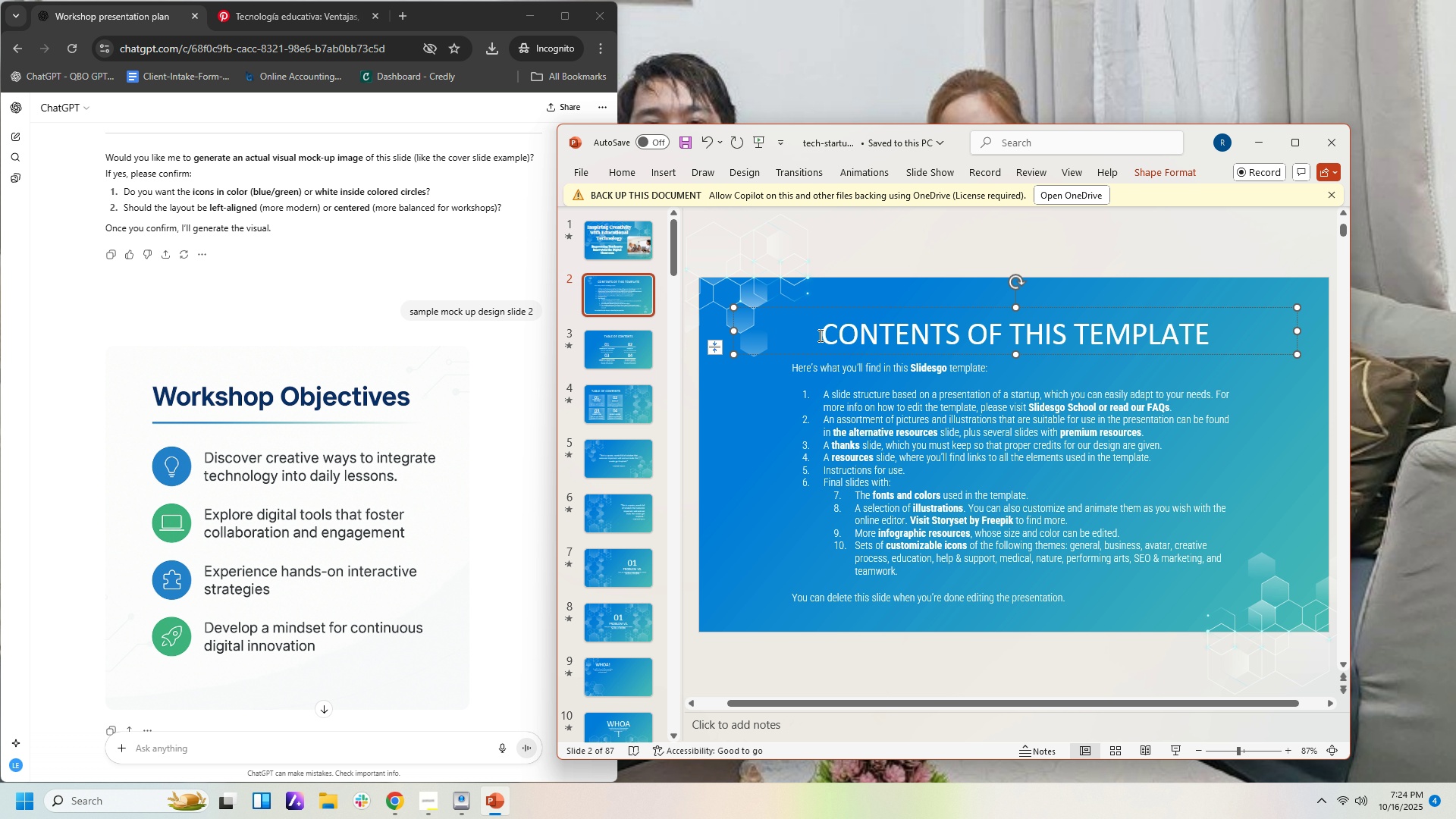 
left_click_drag(start_coordinate=[819, 335], to_coordinate=[1226, 349])
 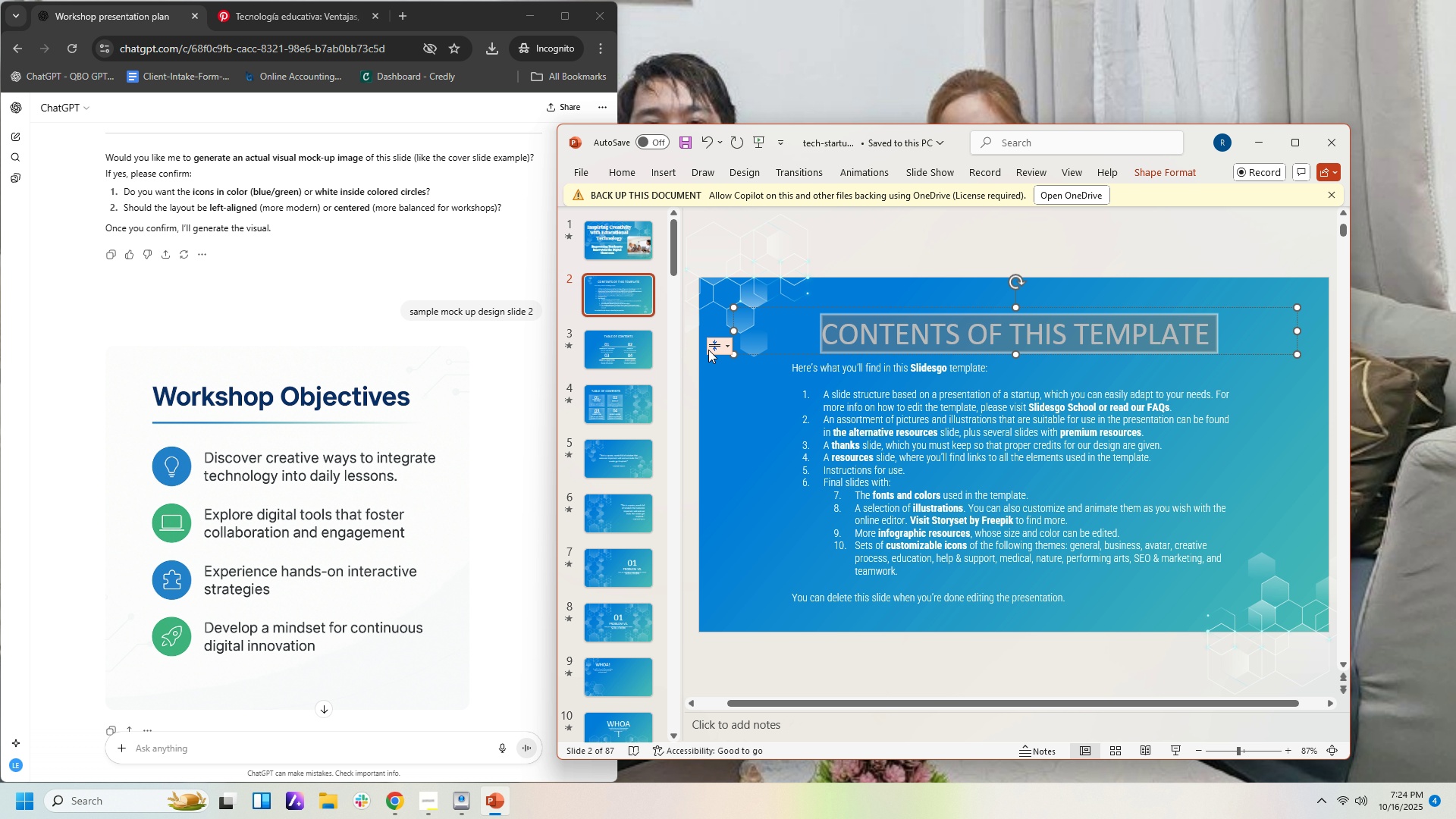 
type(Wi)
key(Backspace)
type(orkshop Objectives)
 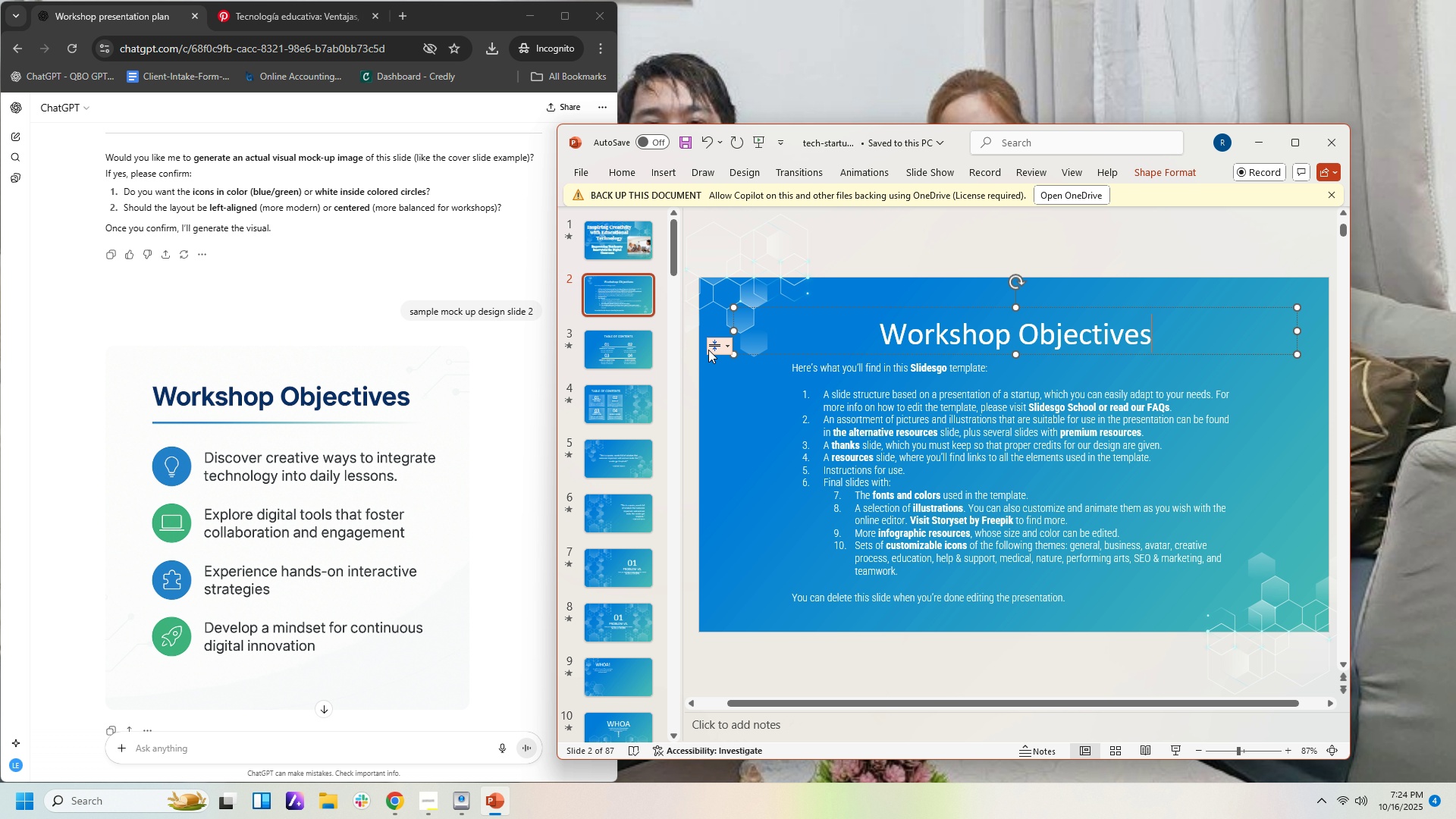 
wait(7.48)
 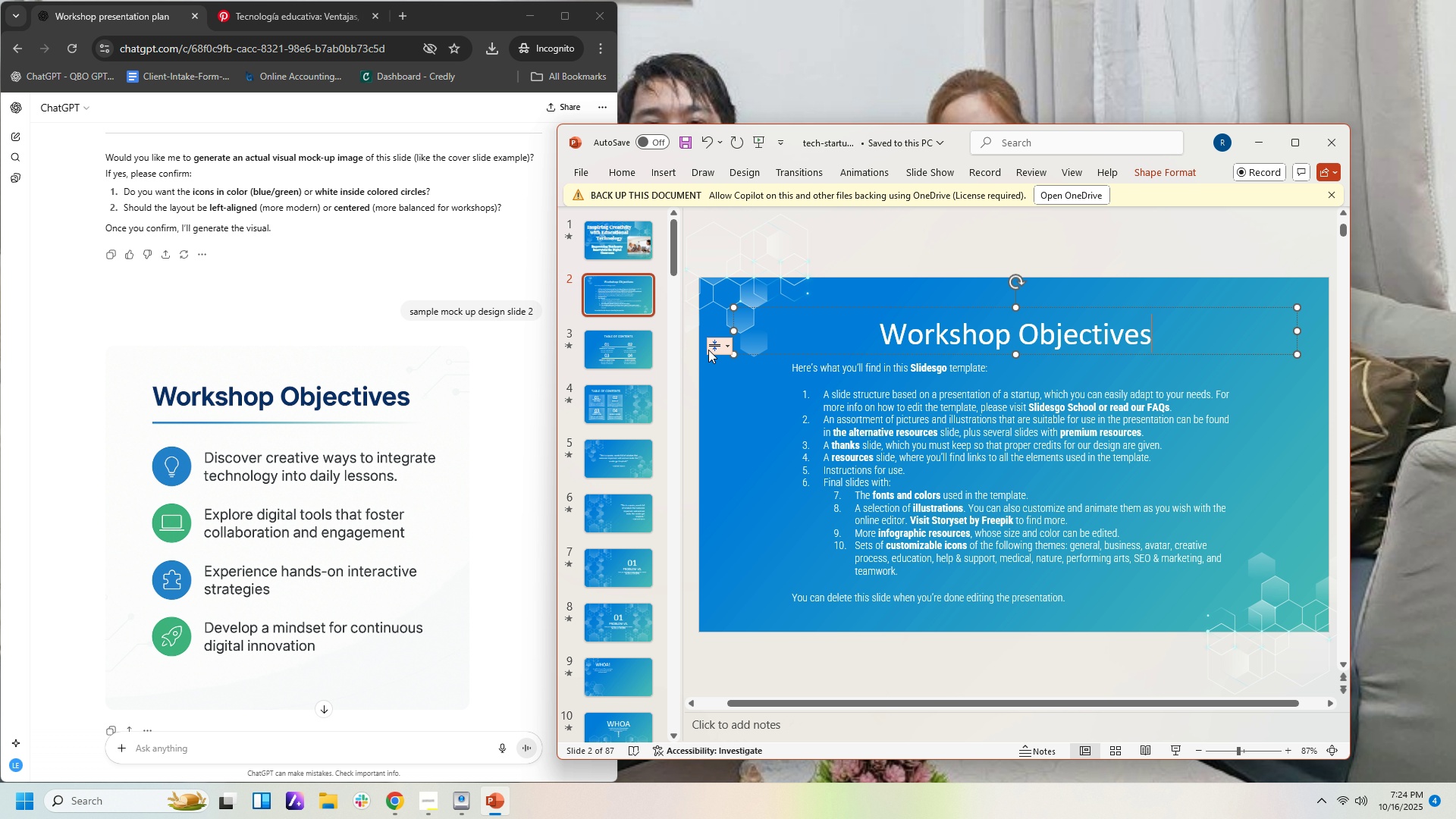 
left_click([1027, 366])
 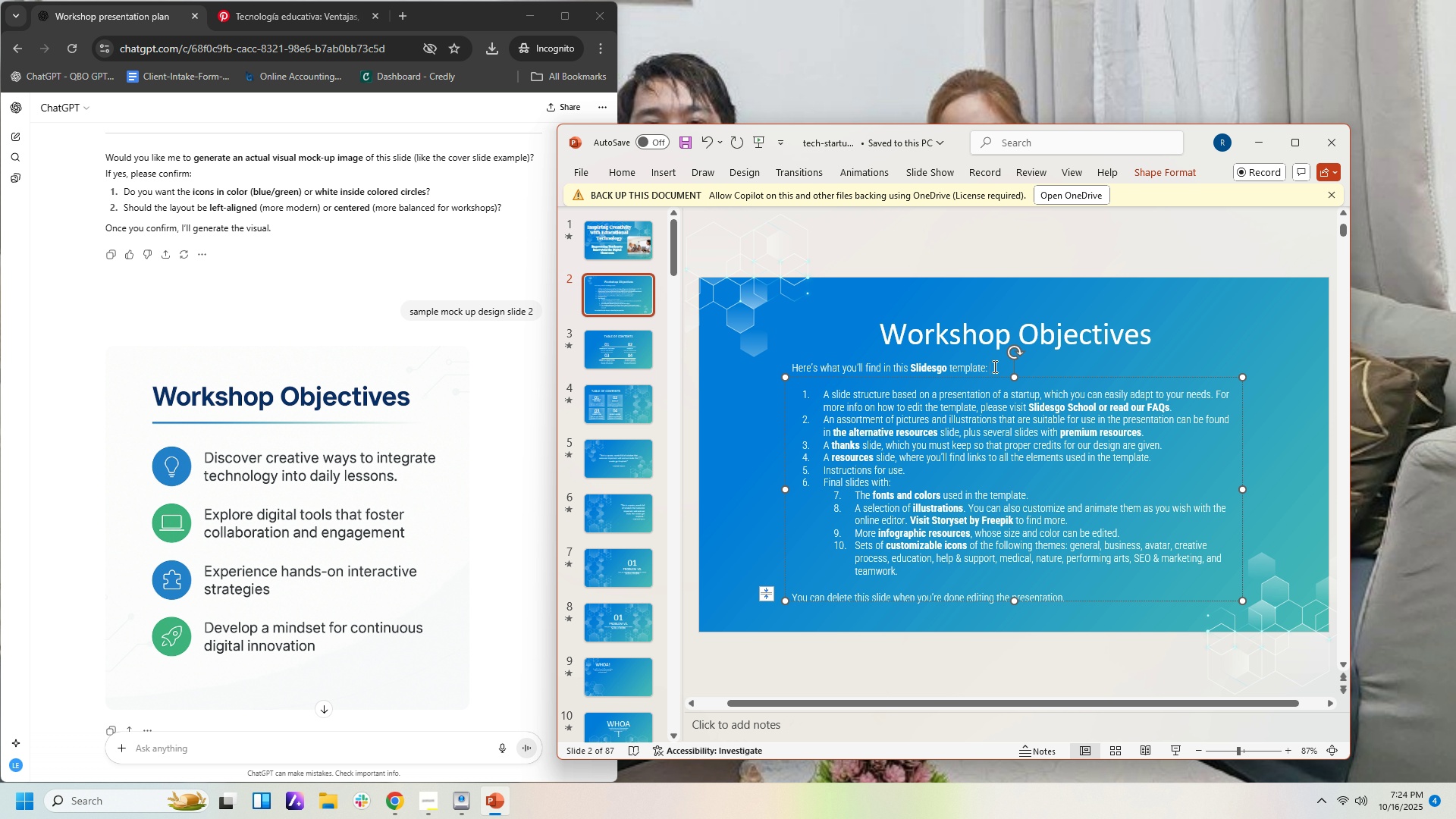 
left_click_drag(start_coordinate=[999, 366], to_coordinate=[761, 359])
 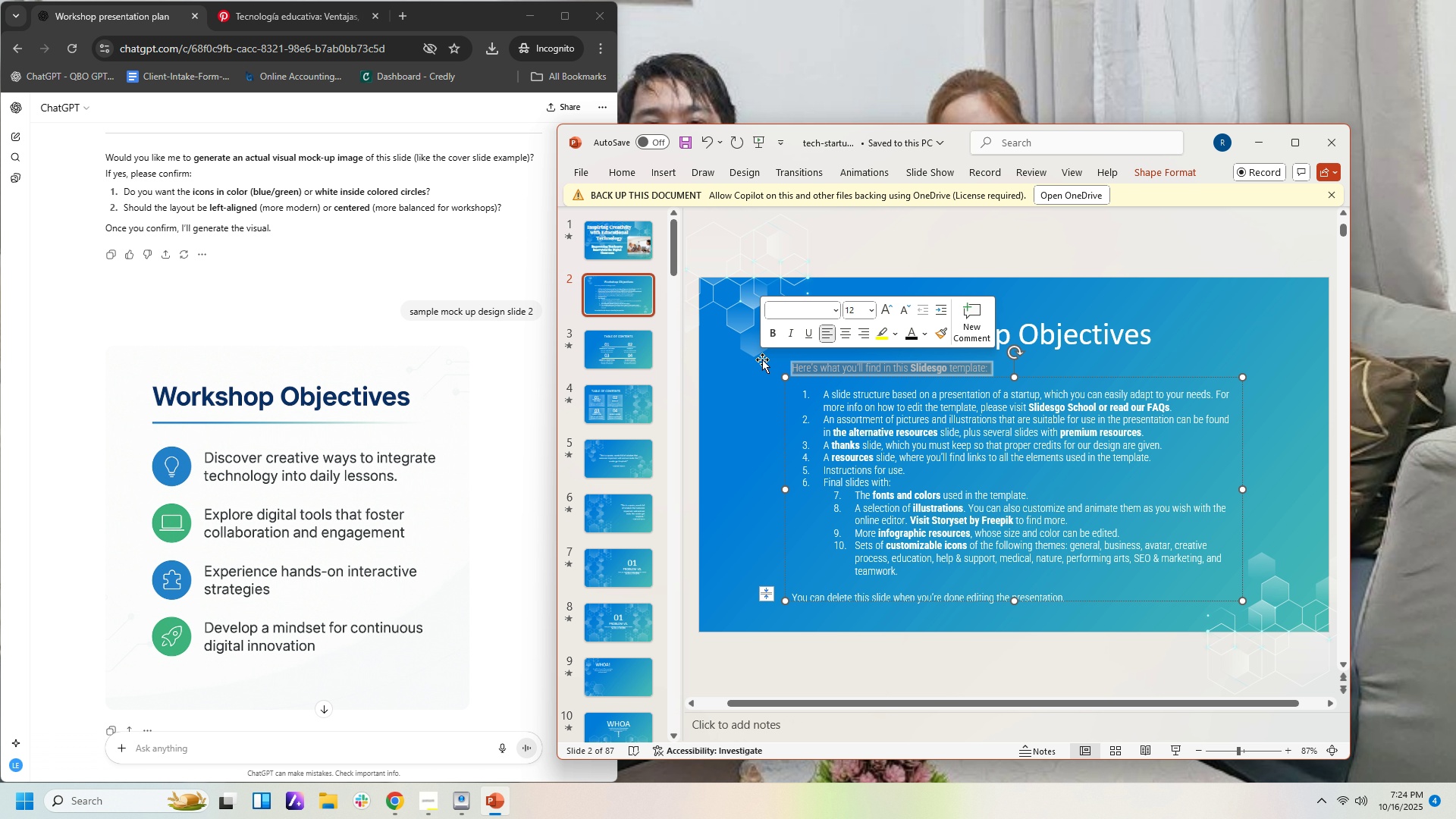 
key(Delete)
 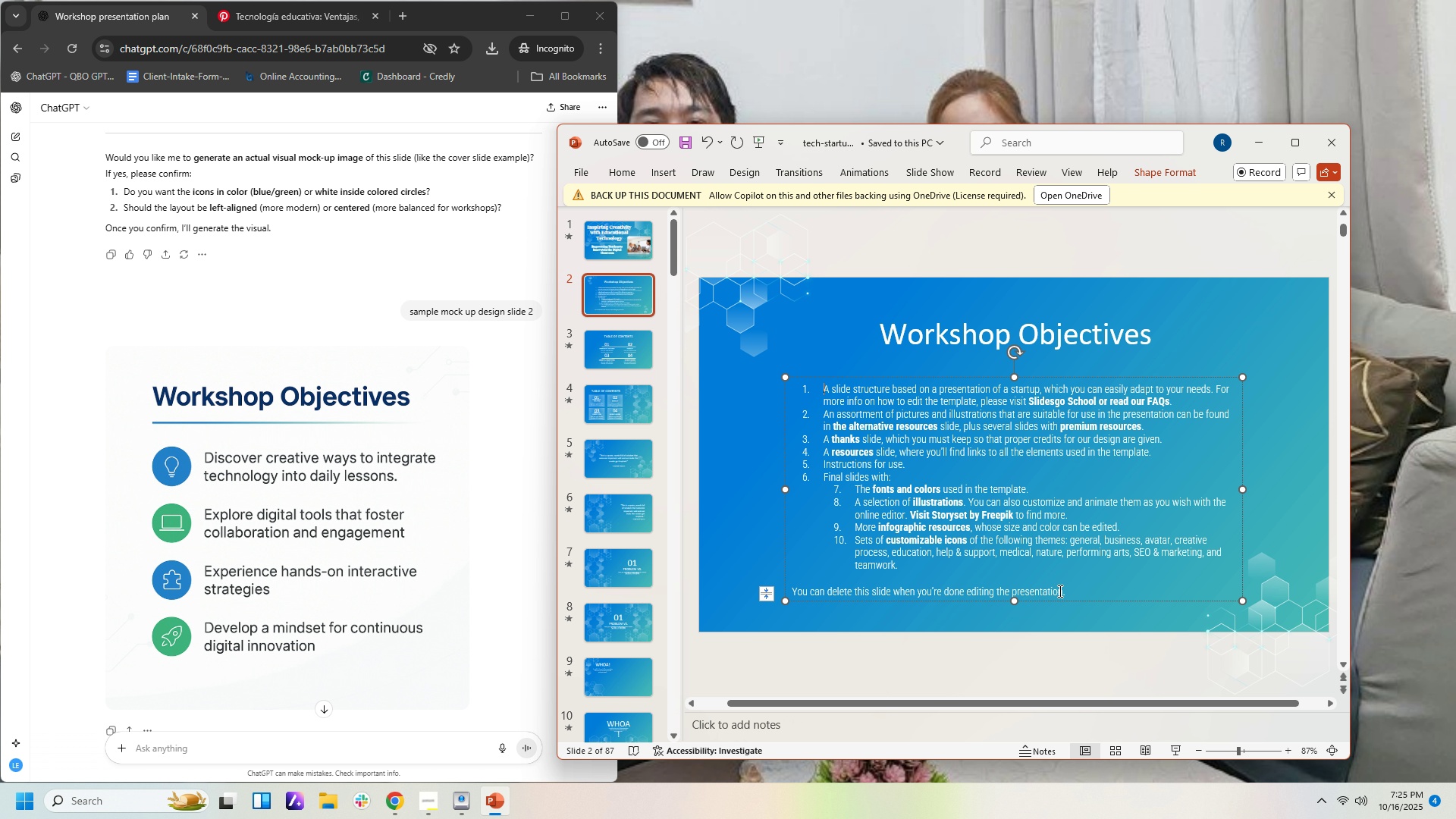 
left_click_drag(start_coordinate=[1068, 592], to_coordinate=[789, 375])
 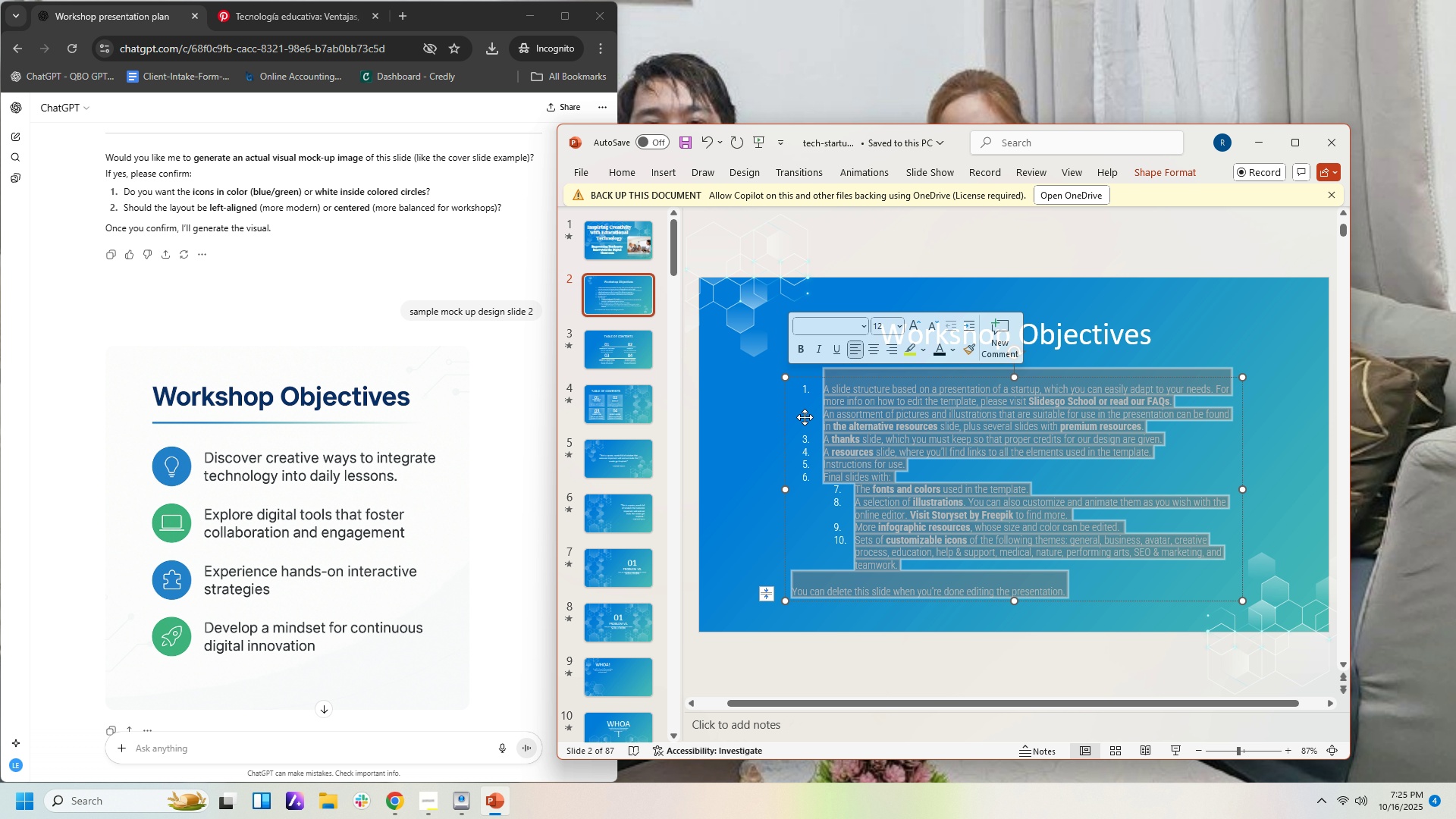 
type(Discover creative ways to integrate technology into daily lessons.)
 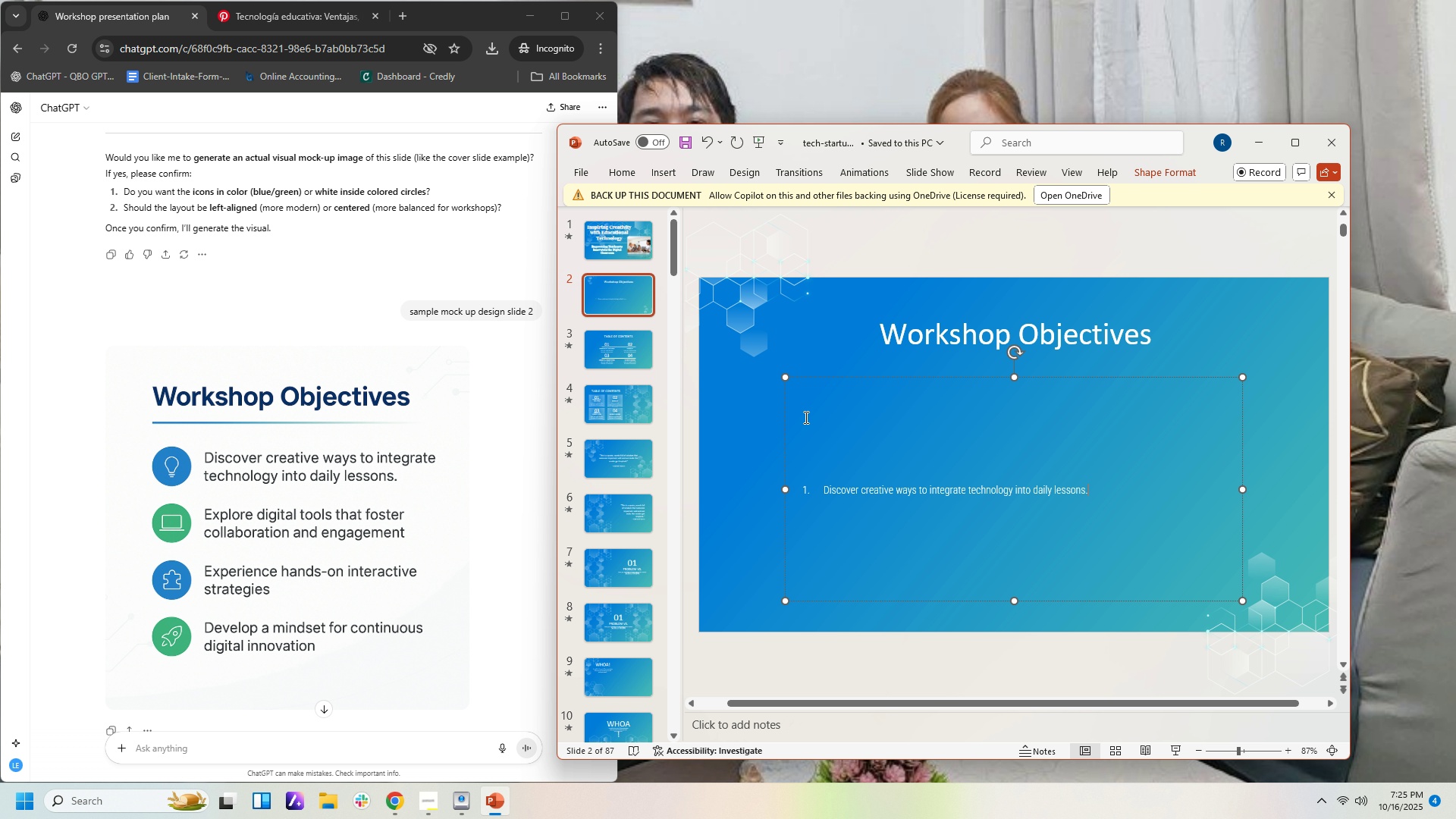 
key(Enter)
 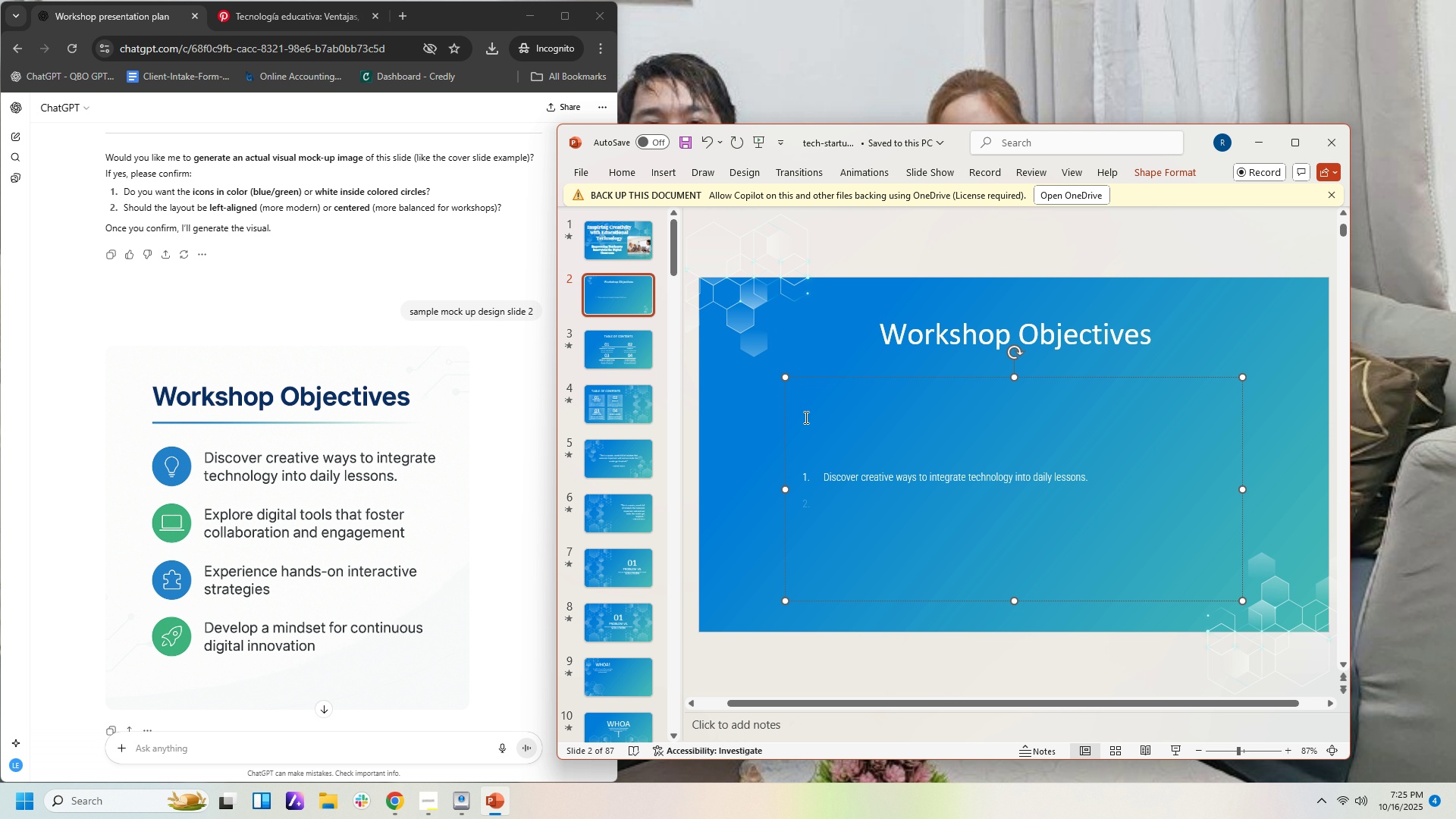 
type(Explre )
key(Backspace)
key(Backspace)
key(Backspace)
type(ore digital tools that foster collan)
key(Backspace)
type(bot)
key(Backspace)
type(ration and engagement.)
 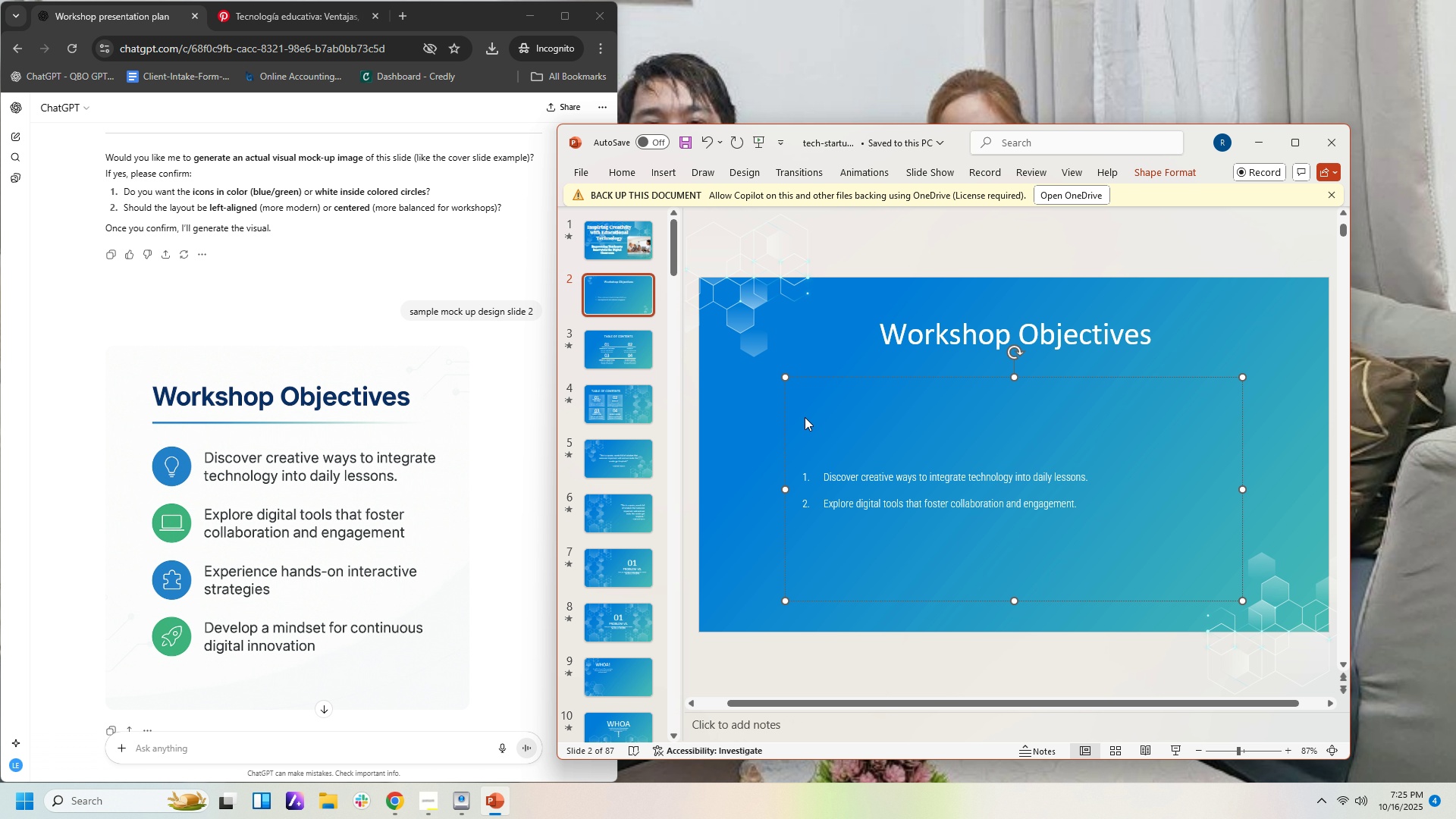 
key(Enter)
 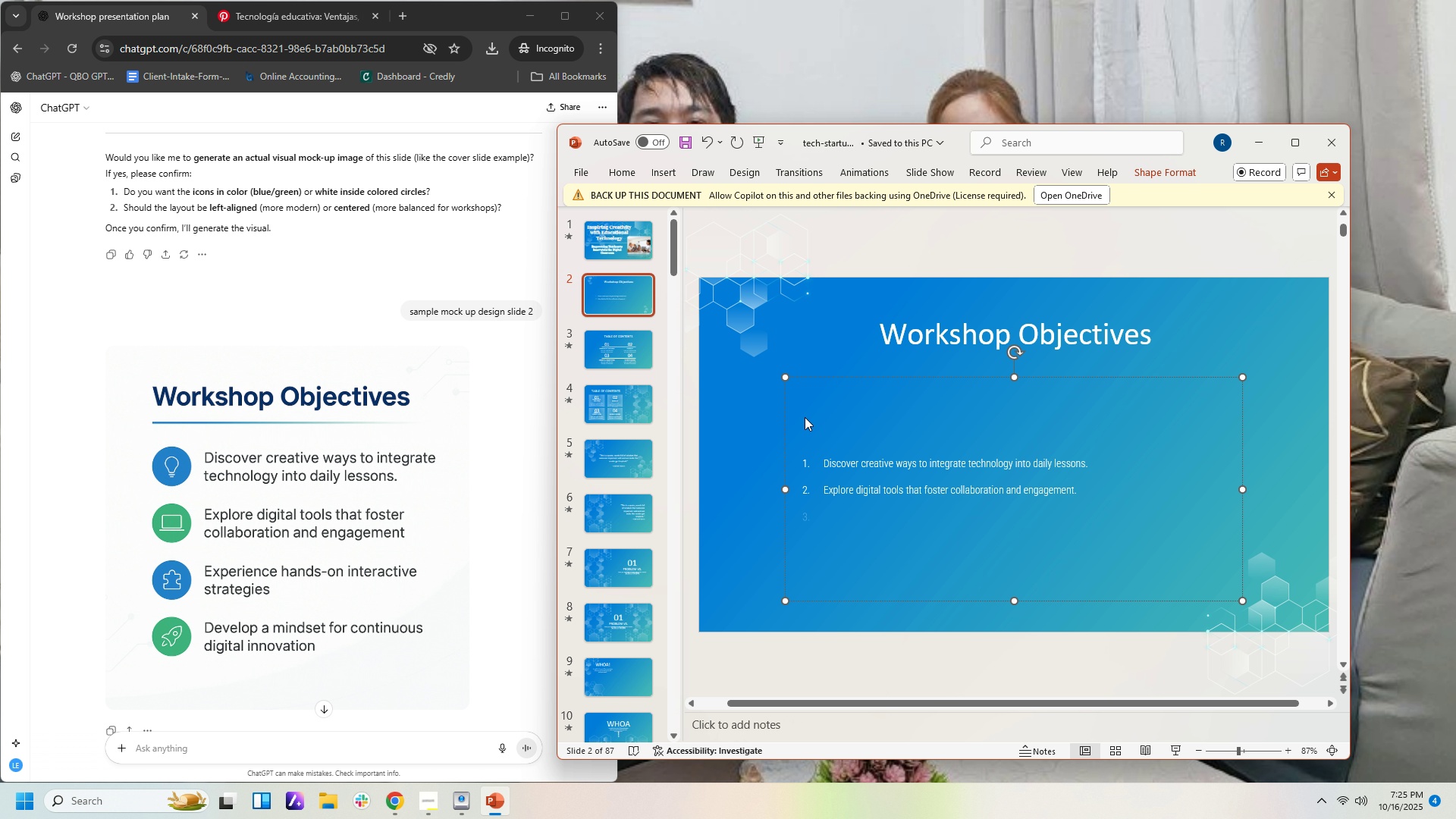 
type(Exoer)
key(Backspace)
key(Backspace)
key(Backspace)
type(perience hands-on ine)
key(Backspace)
type(teracot)
key(Backspace)
key(Backspace)
type(to)
key(Backspace)
type(ive strategies.)
 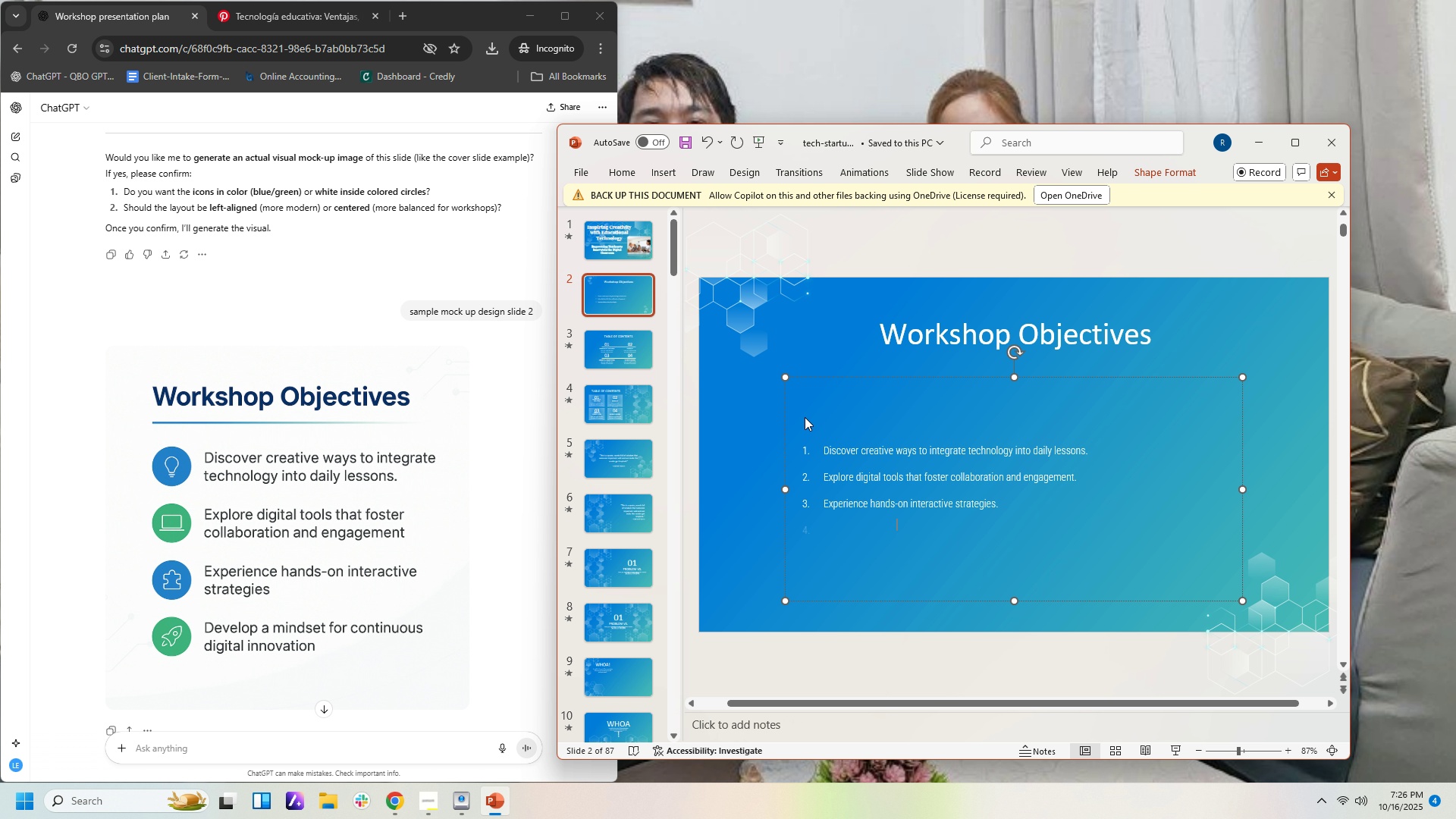 
key(Enter)
 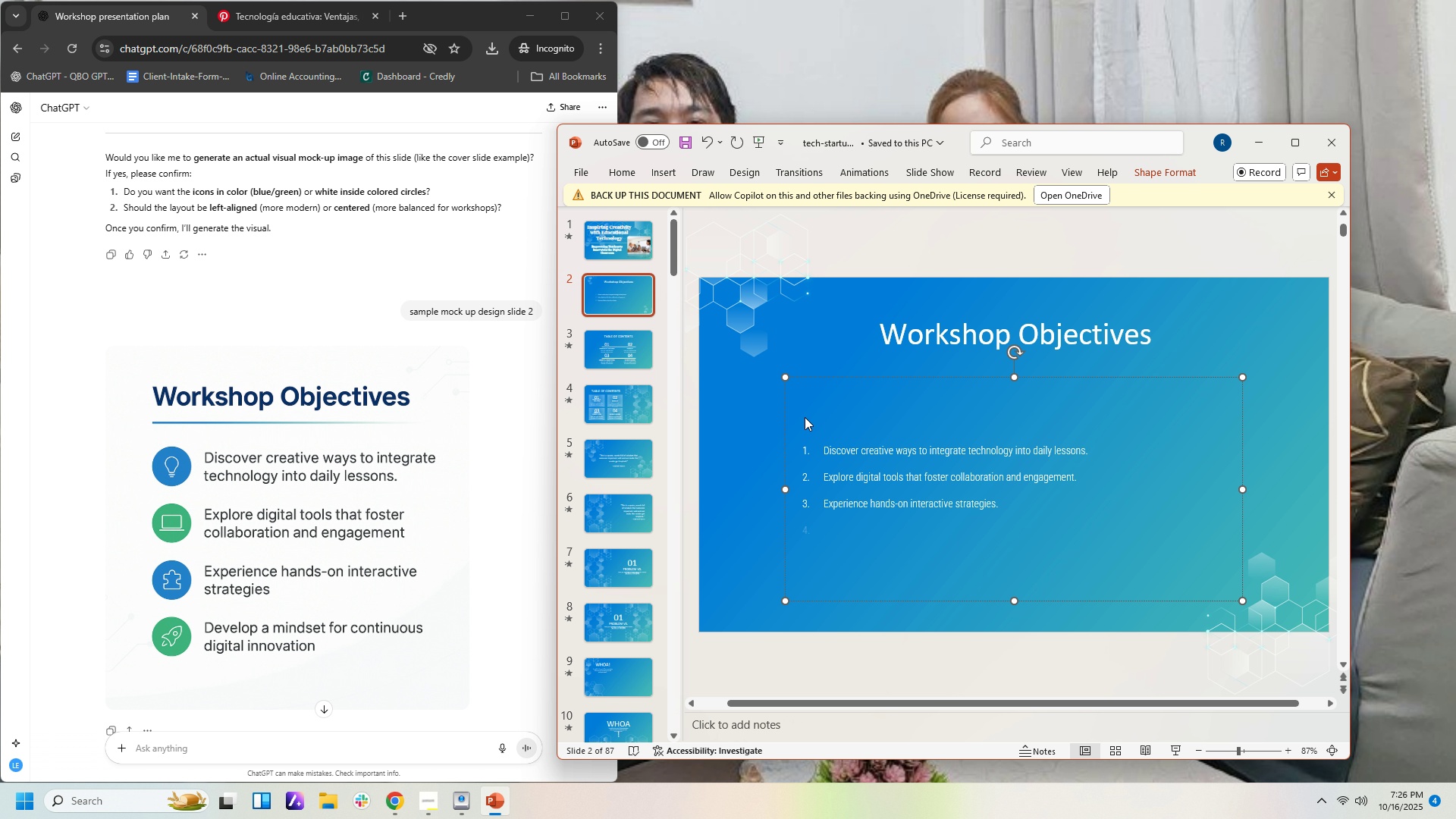 
type(Develop a minde)
key(Backspace)
type(set for continuoud)
key(Backspace)
type(s digial innoa)
key(Backspace)
key(Backspace)
type(vation)
key(Backspace)
key(Backspace)
key(Backspace)
key(Backspace)
key(Backspace)
key(Backspace)
type(ovation.)
 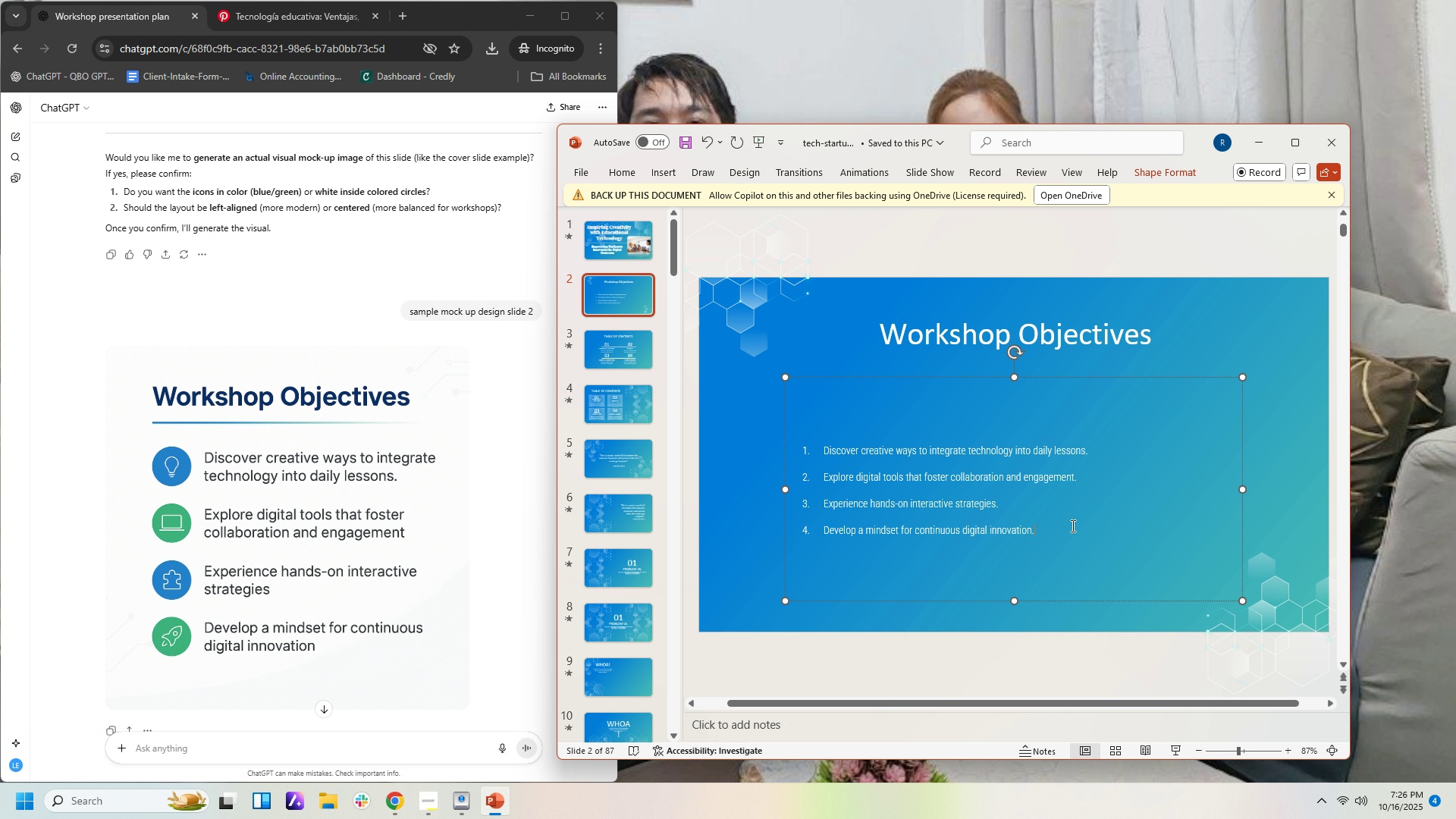 
left_click_drag(start_coordinate=[1056, 522], to_coordinate=[841, 416])
 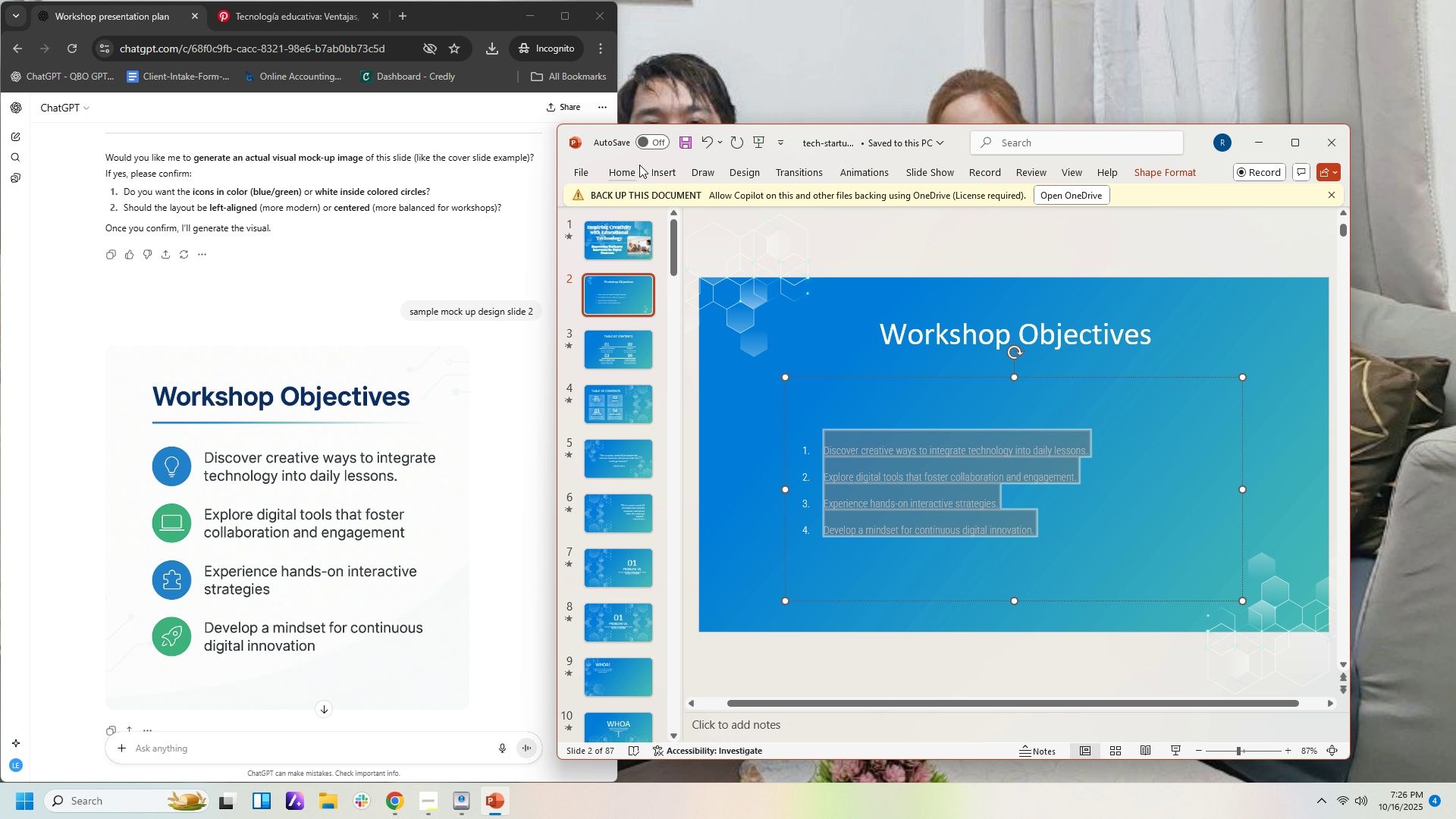 
left_click([630, 169])
 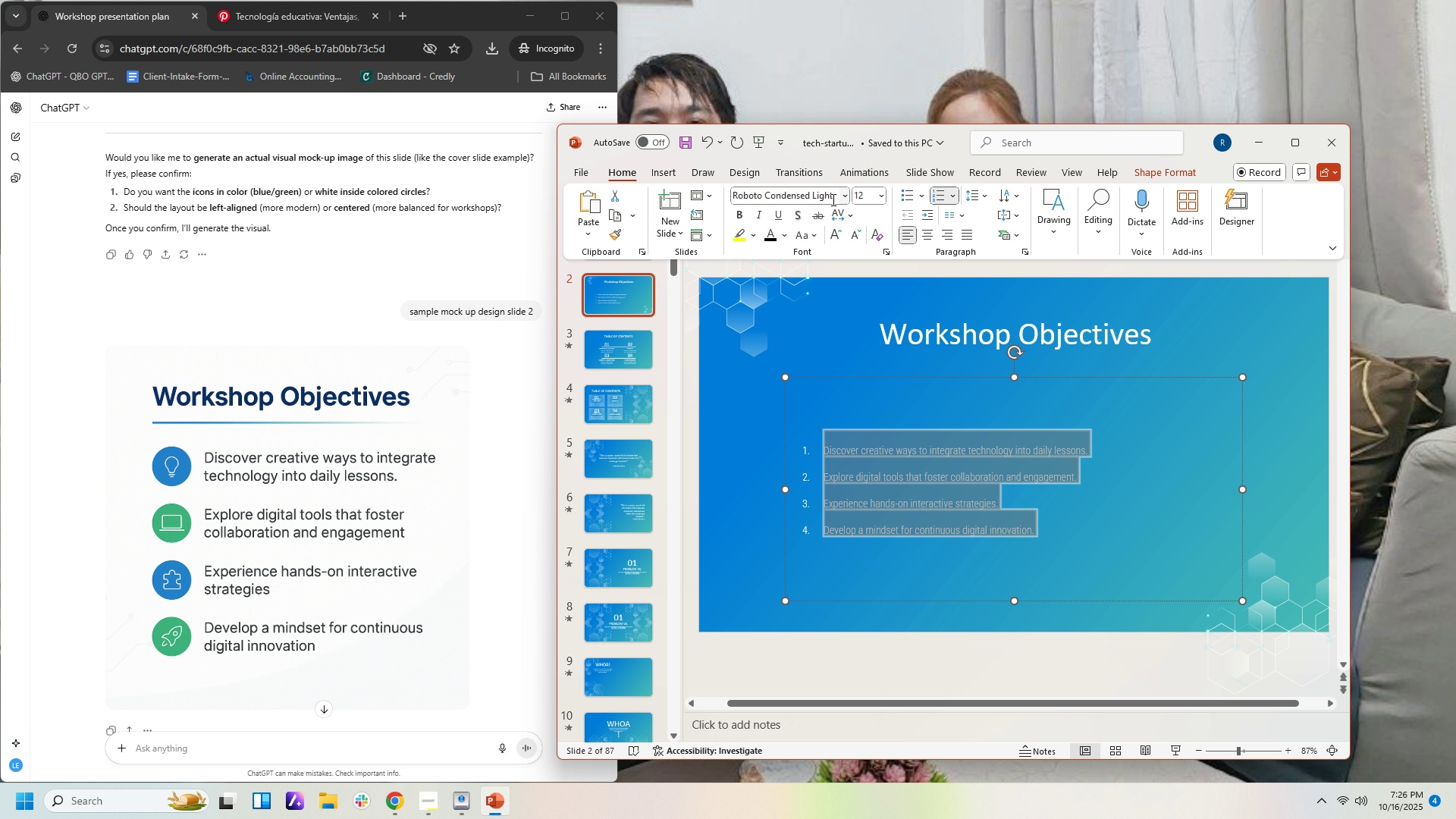 
left_click([839, 196])
 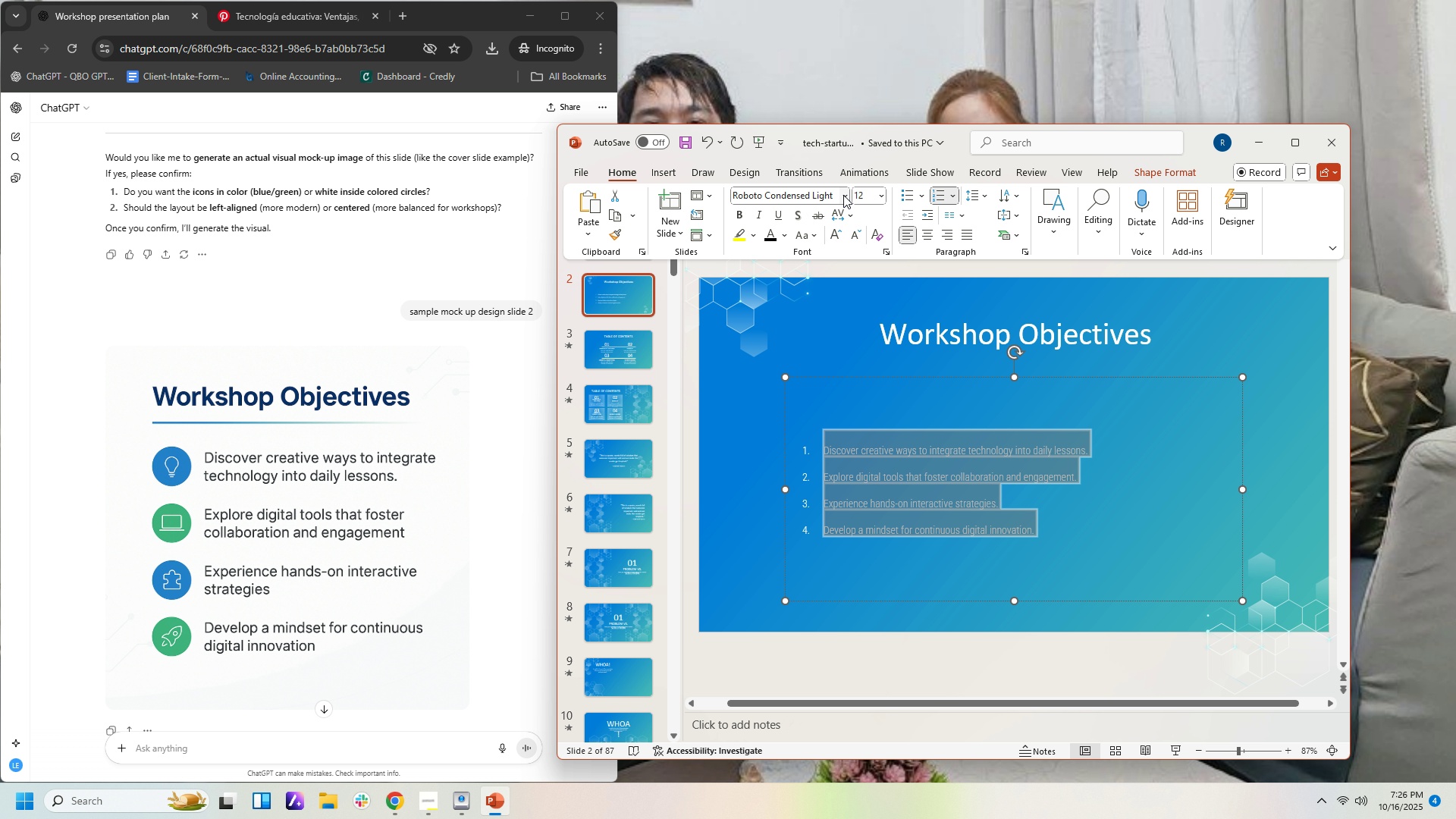 
left_click([843, 195])
 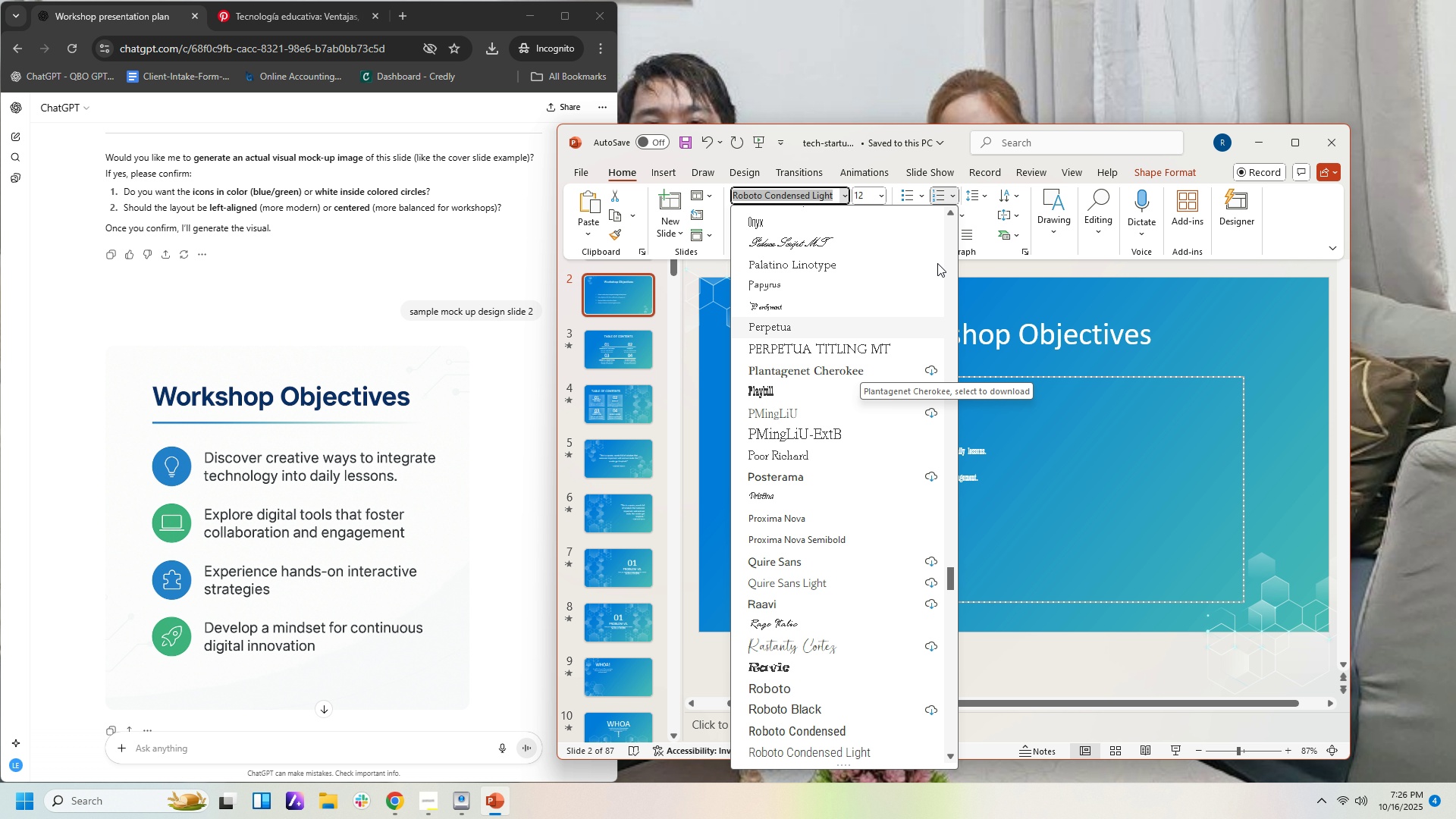 
left_click_drag(start_coordinate=[951, 577], to_coordinate=[963, 222])
 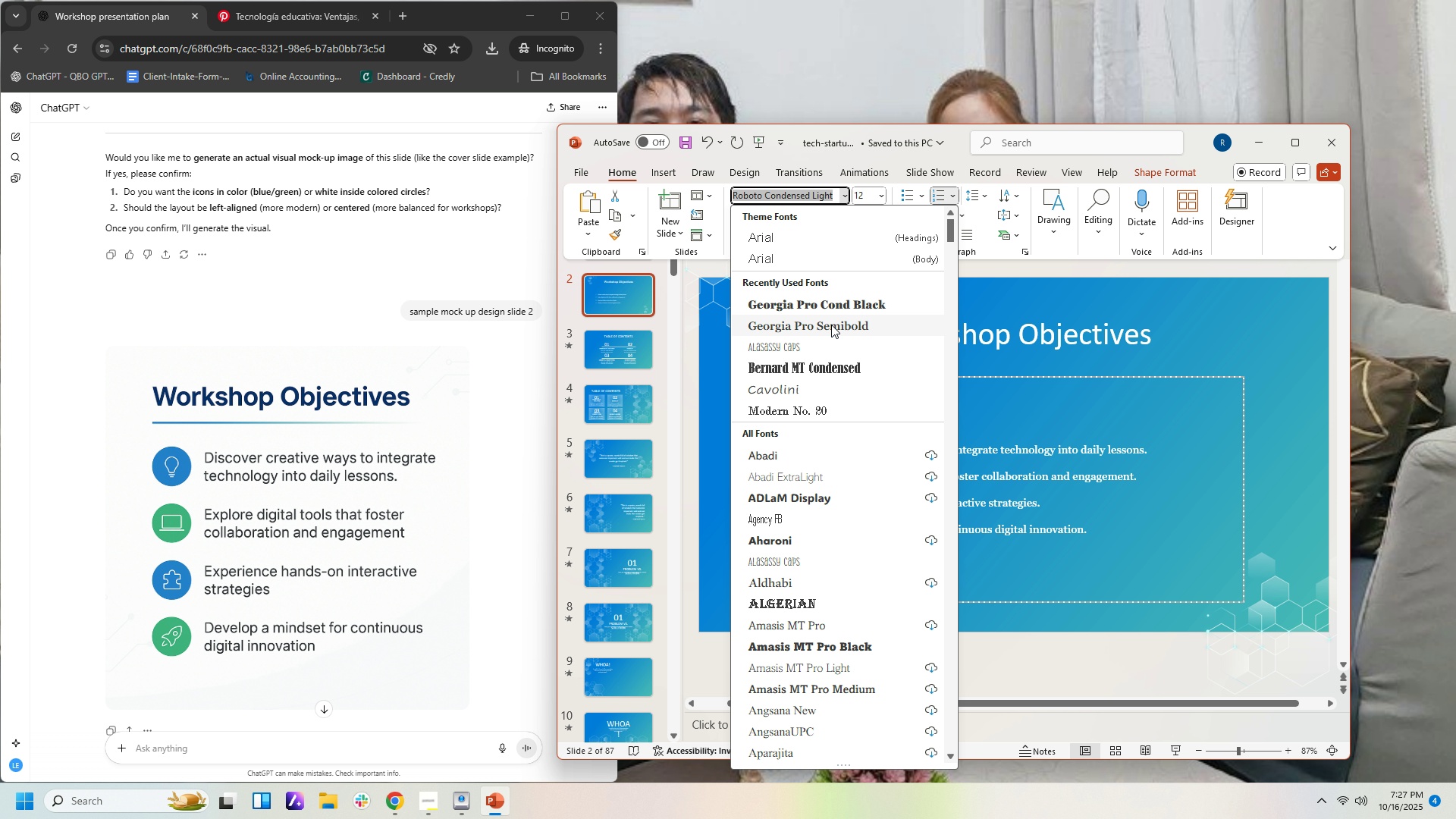 
left_click([831, 325])
 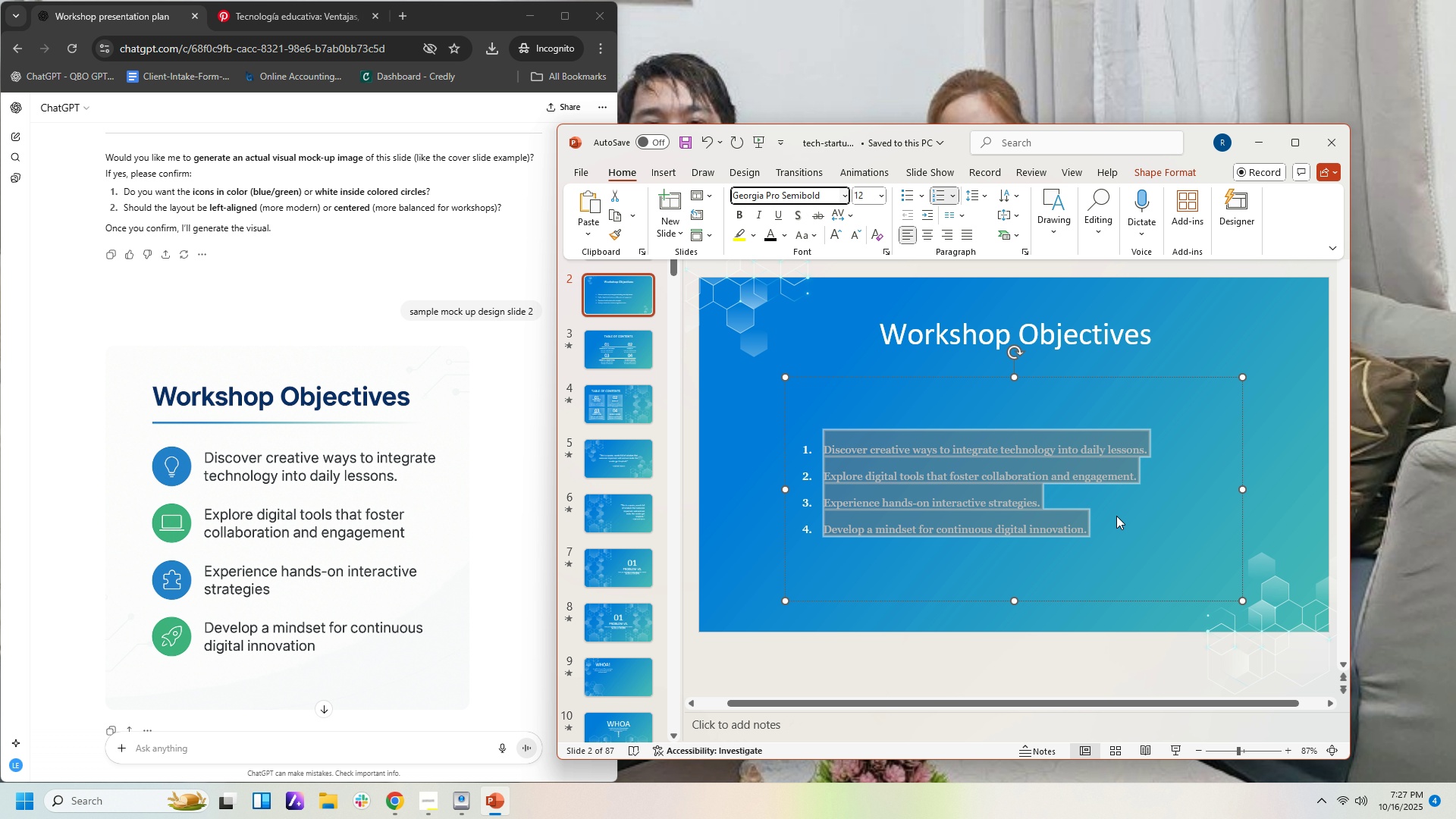 
left_click([1116, 516])
 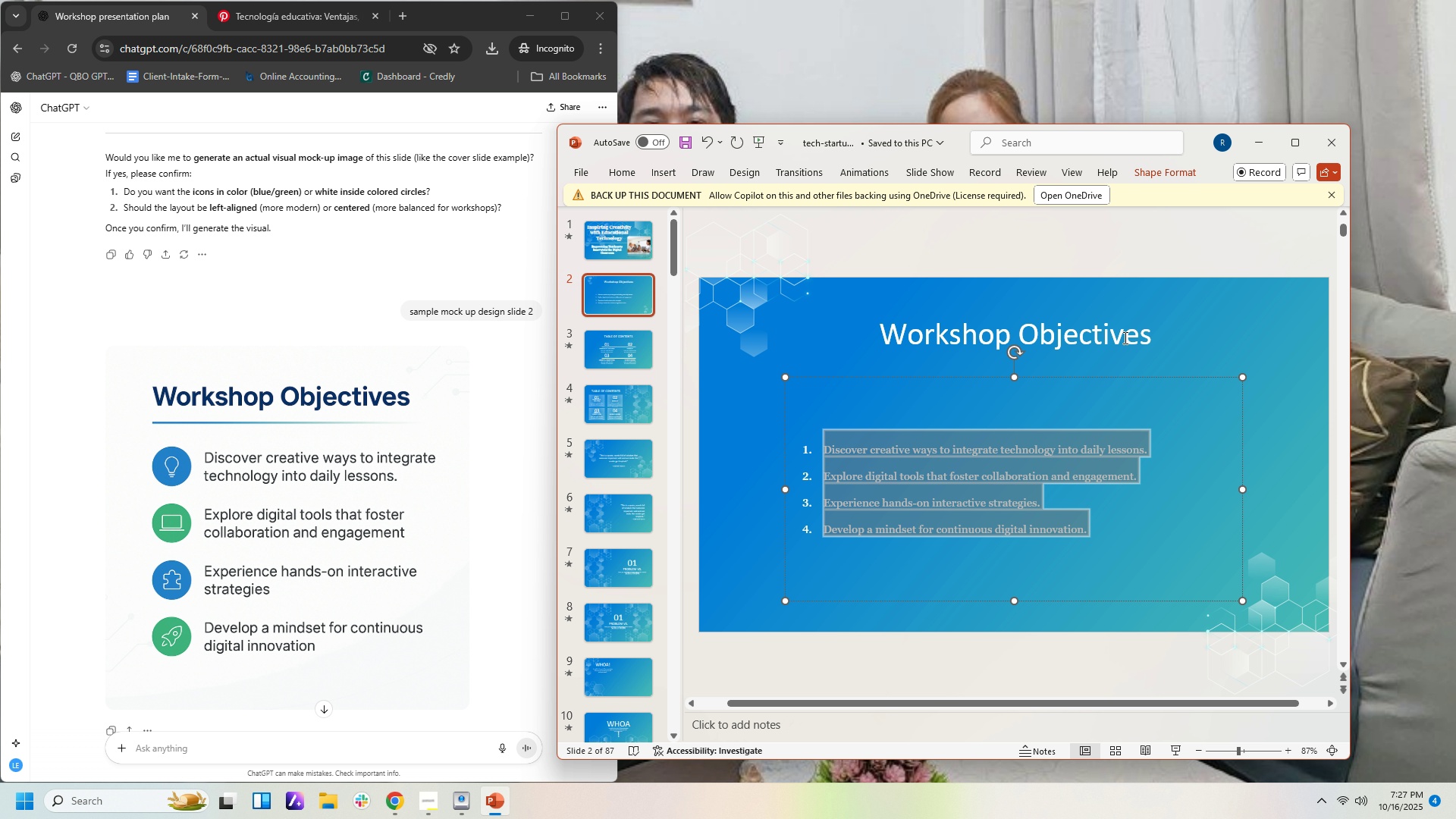 
left_click([1124, 337])
 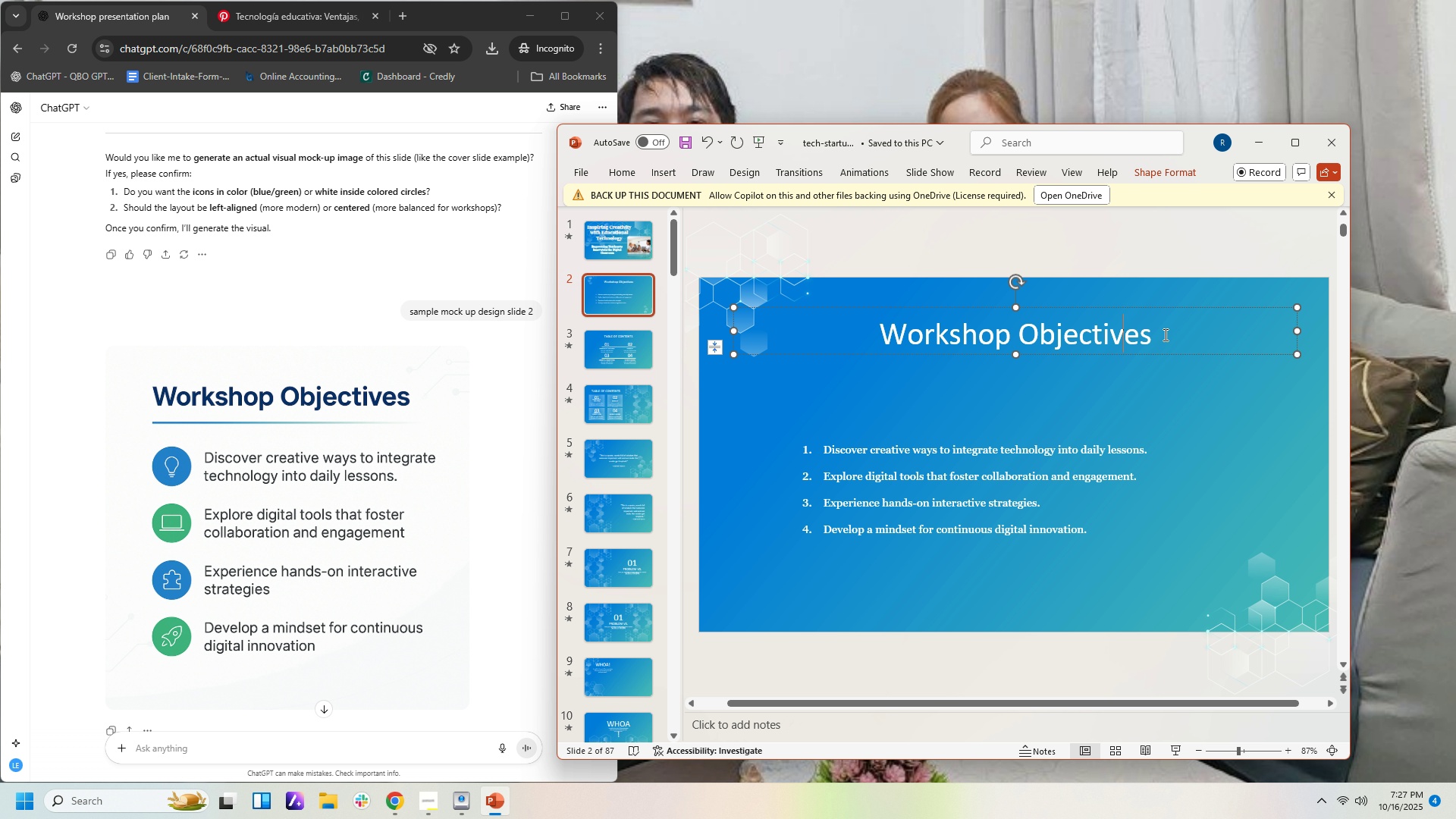 
left_click_drag(start_coordinate=[1164, 334], to_coordinate=[852, 325])
 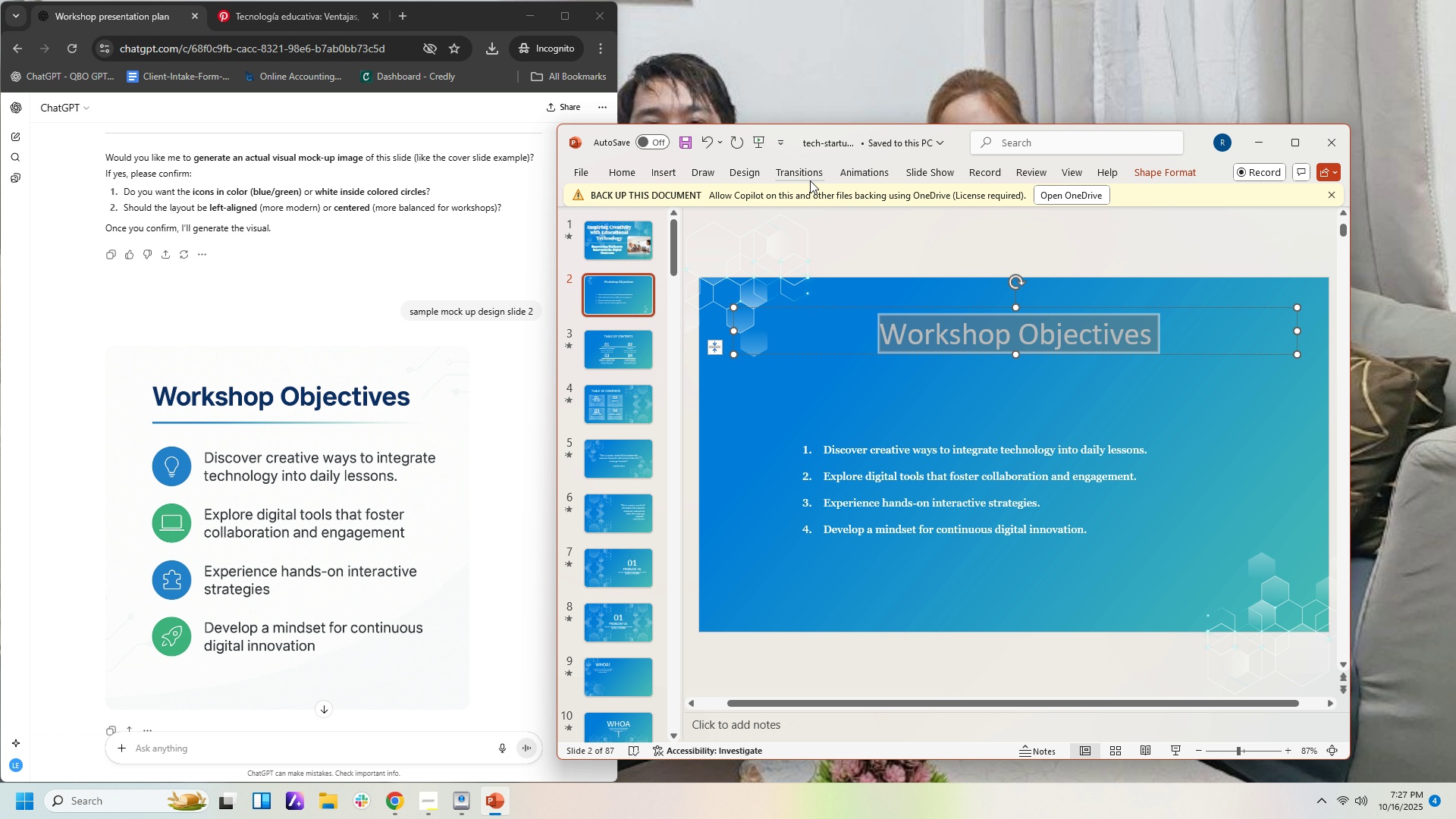 
left_click([618, 176])
 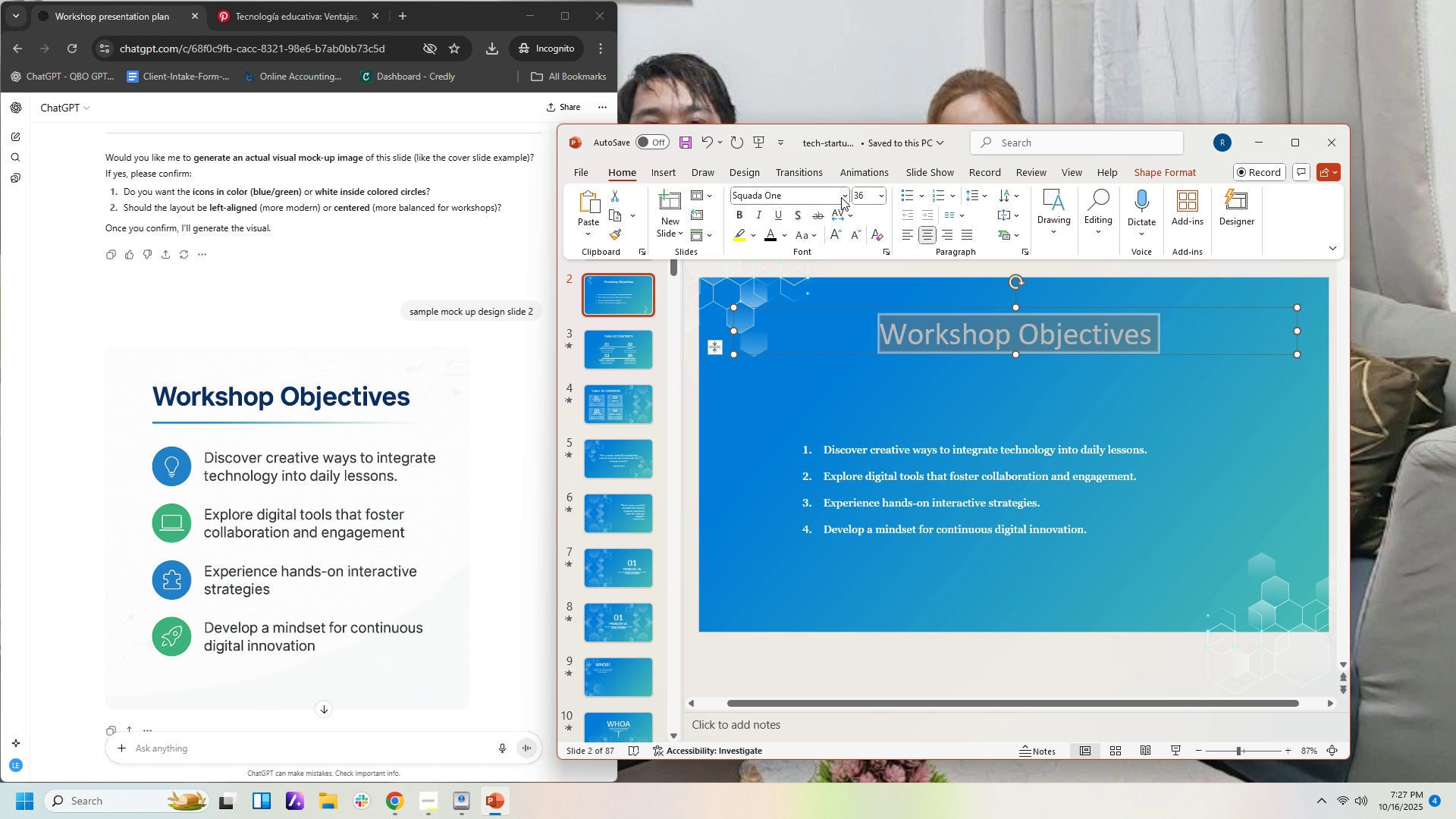 
left_click([841, 197])
 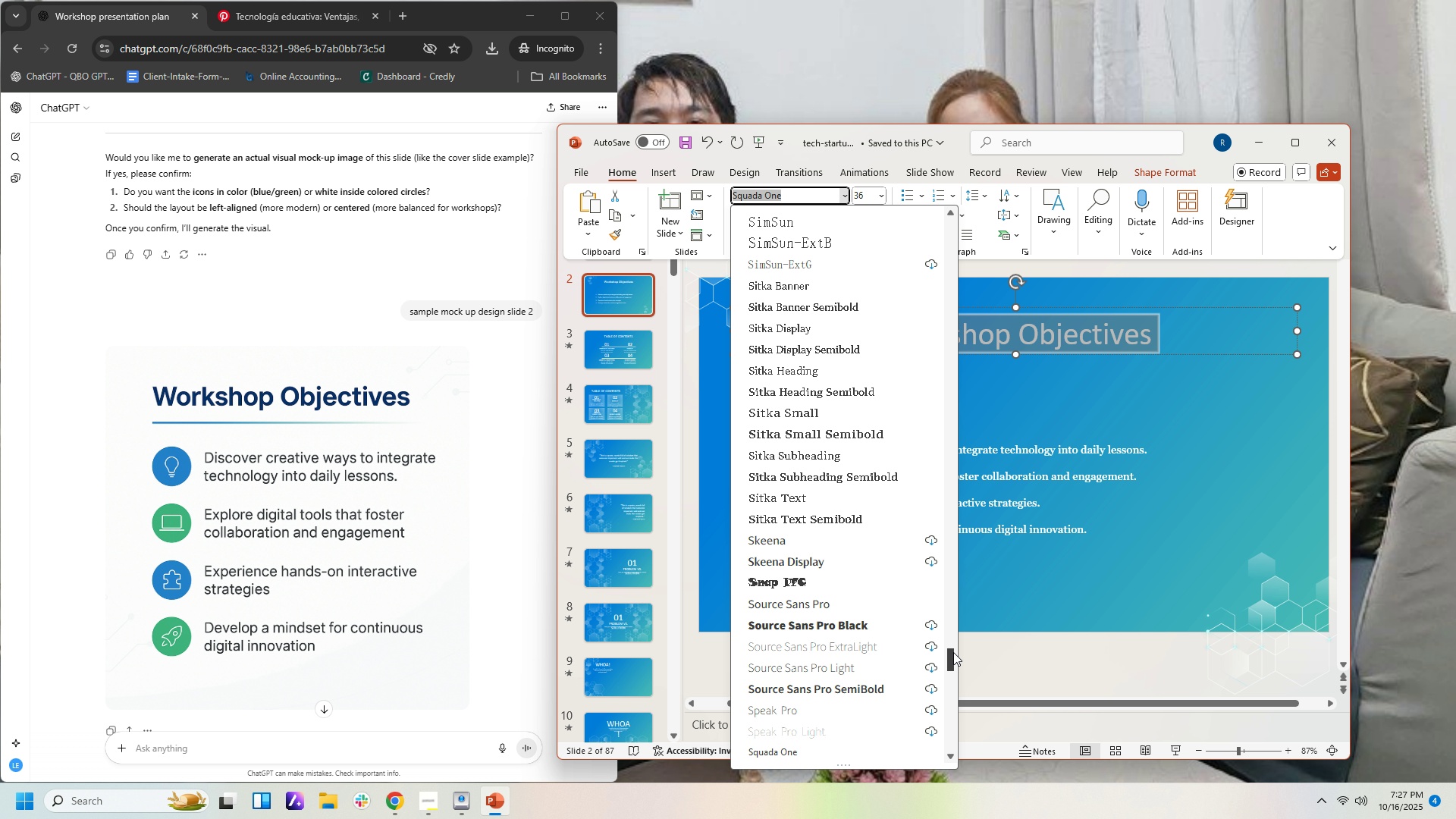 
left_click_drag(start_coordinate=[952, 652], to_coordinate=[985, 198])
 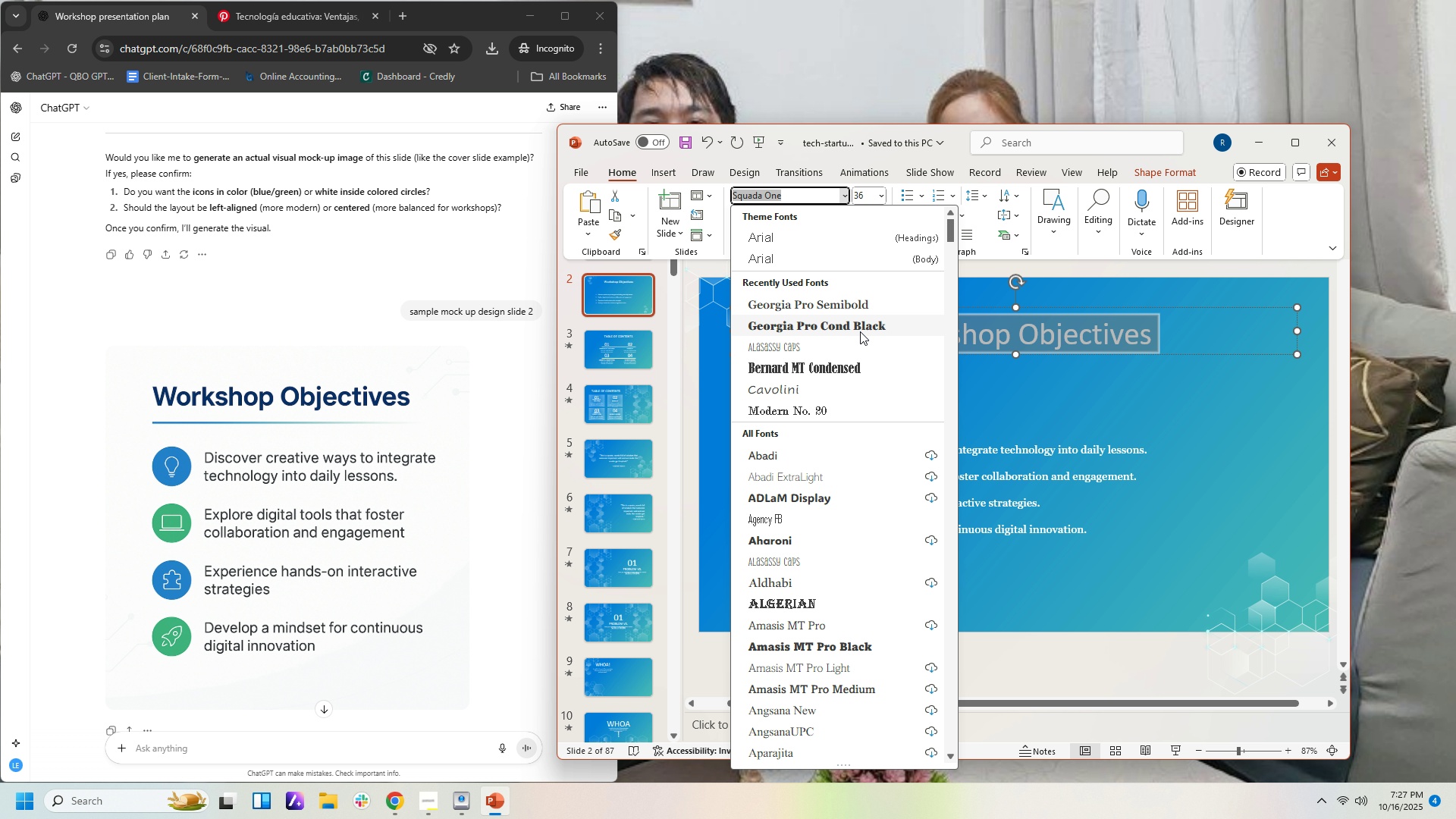 
left_click([860, 331])
 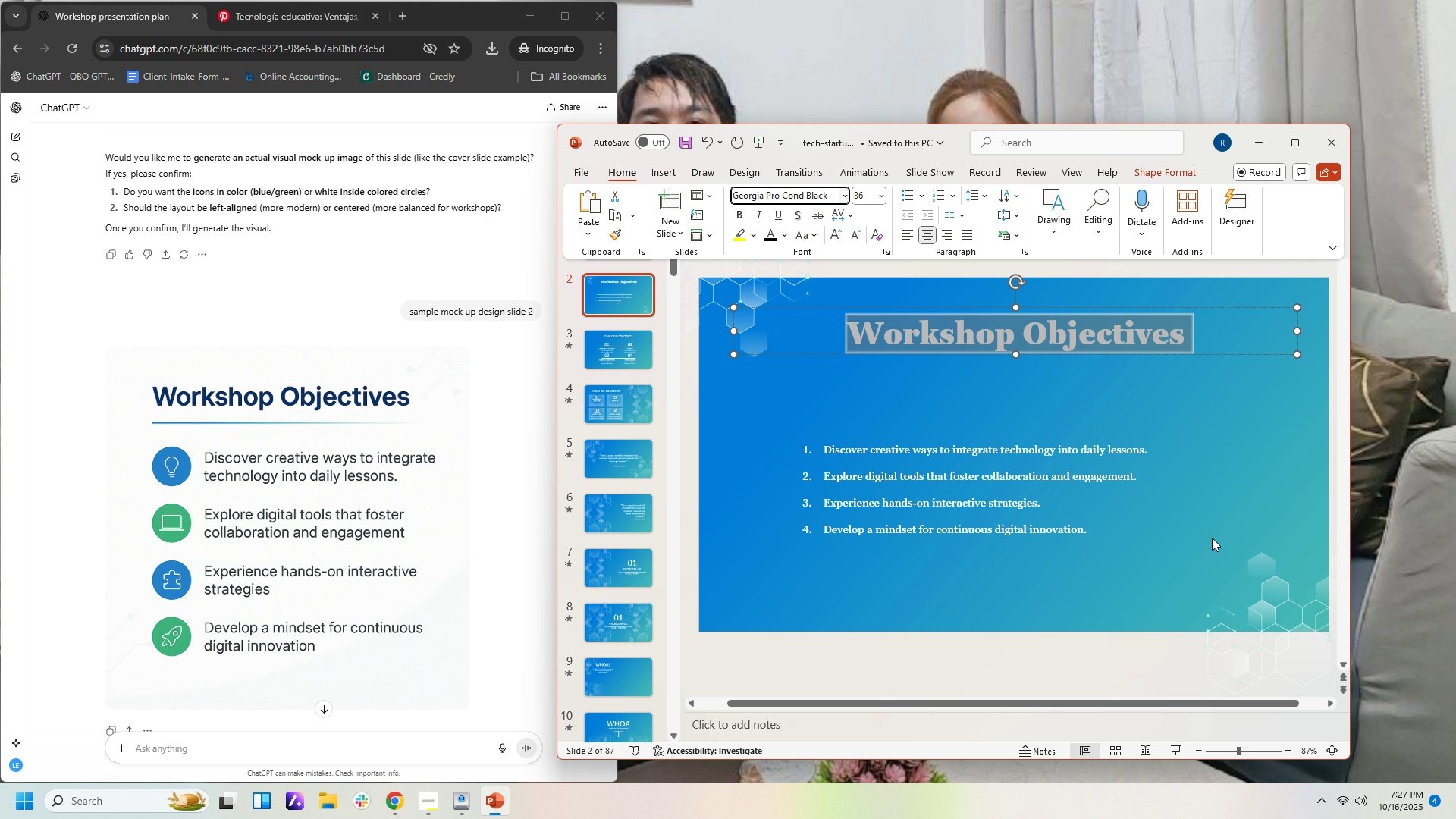 
left_click([1212, 538])
 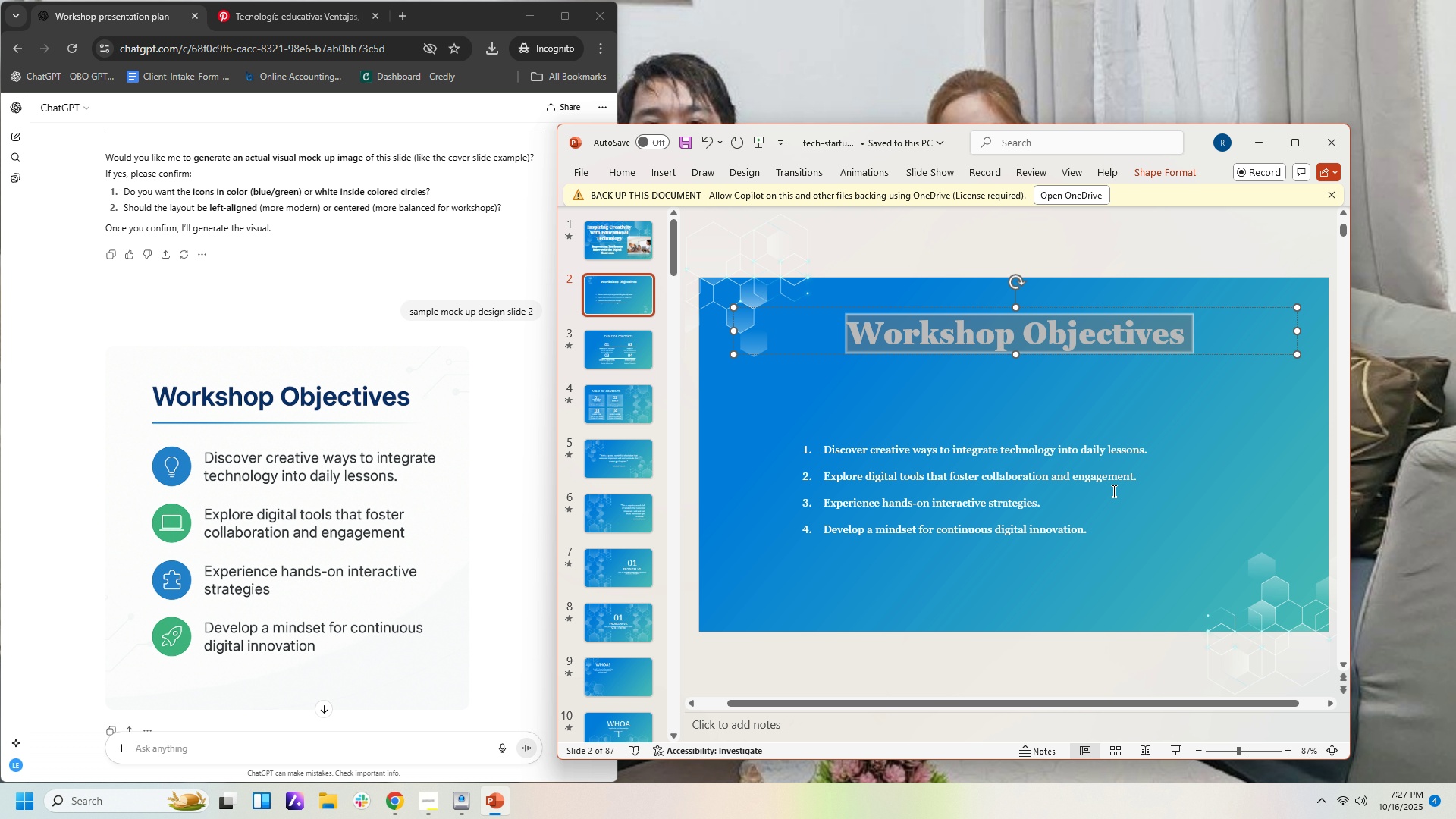 
left_click([1112, 491])
 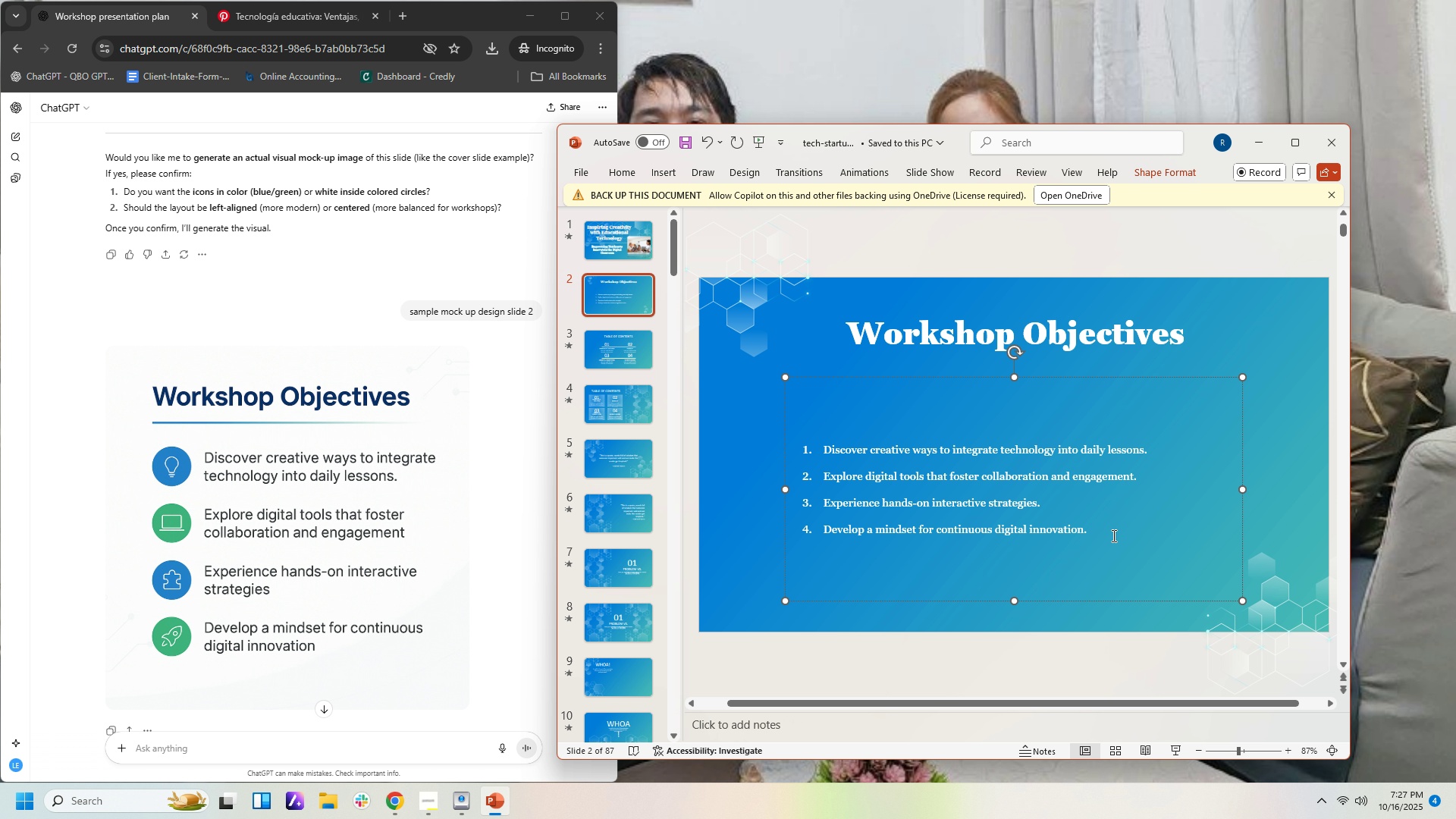 
left_click_drag(start_coordinate=[1109, 535], to_coordinate=[753, 406])
 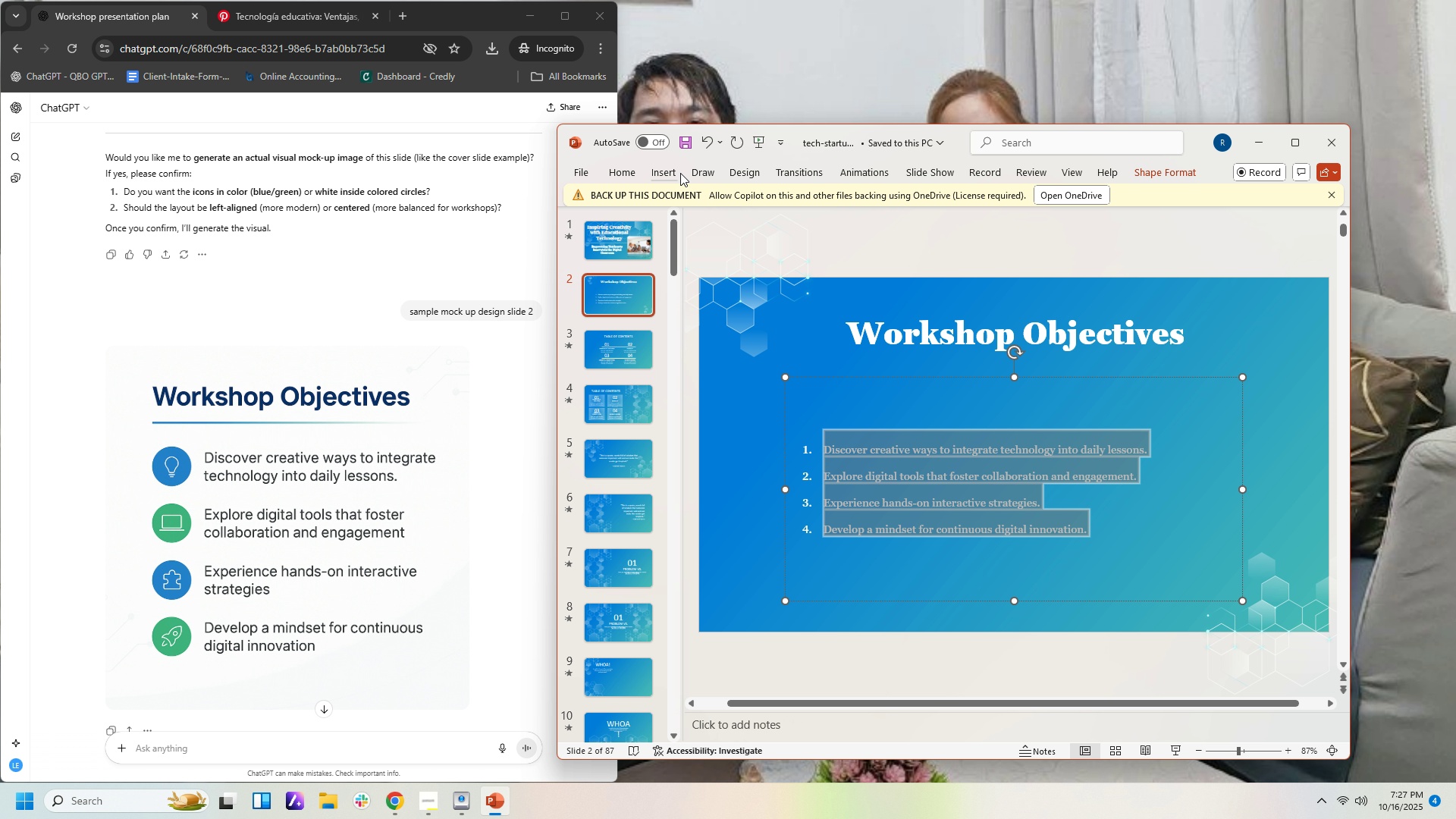 
left_click([624, 172])
 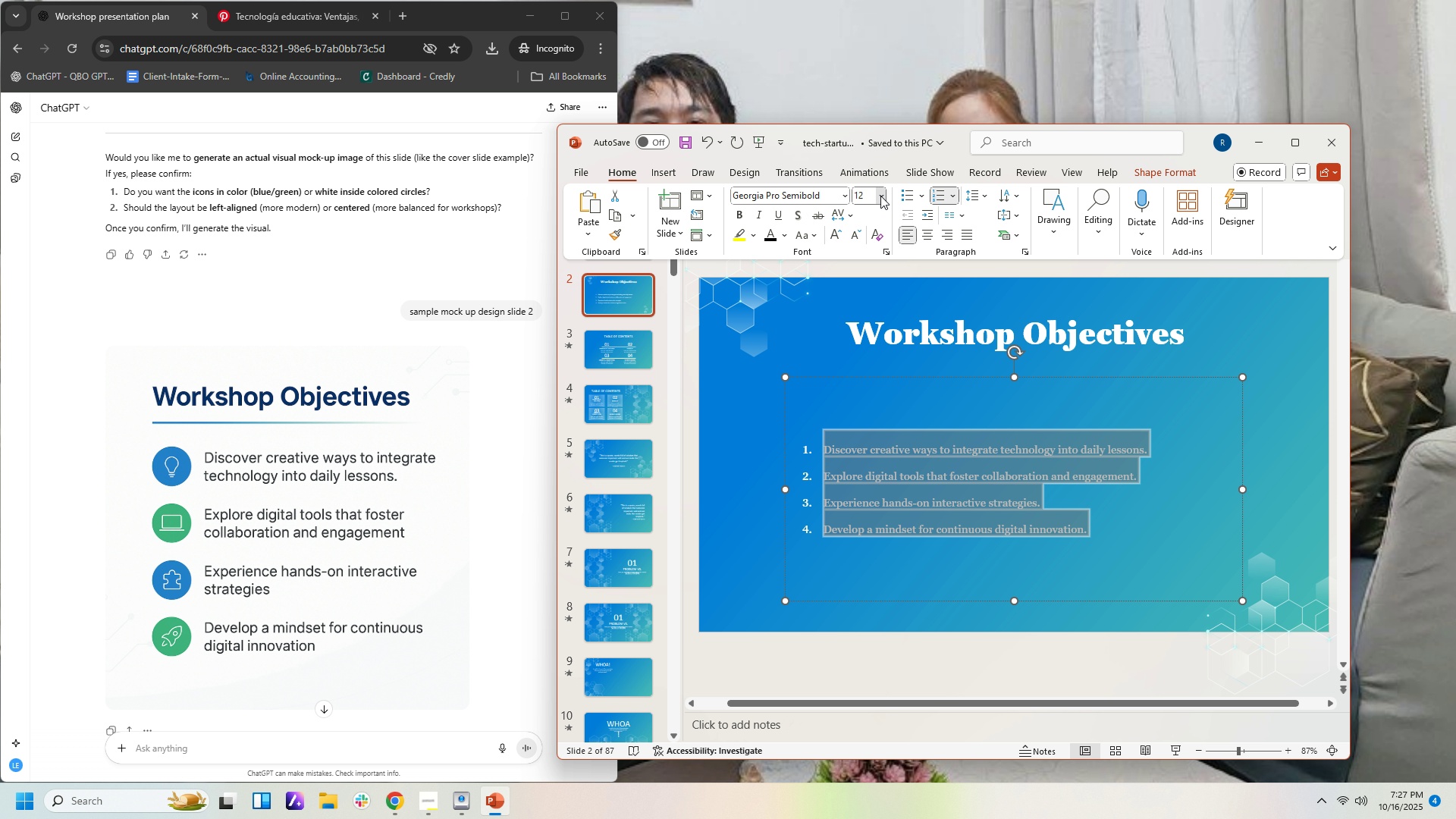 
double_click([880, 196])
 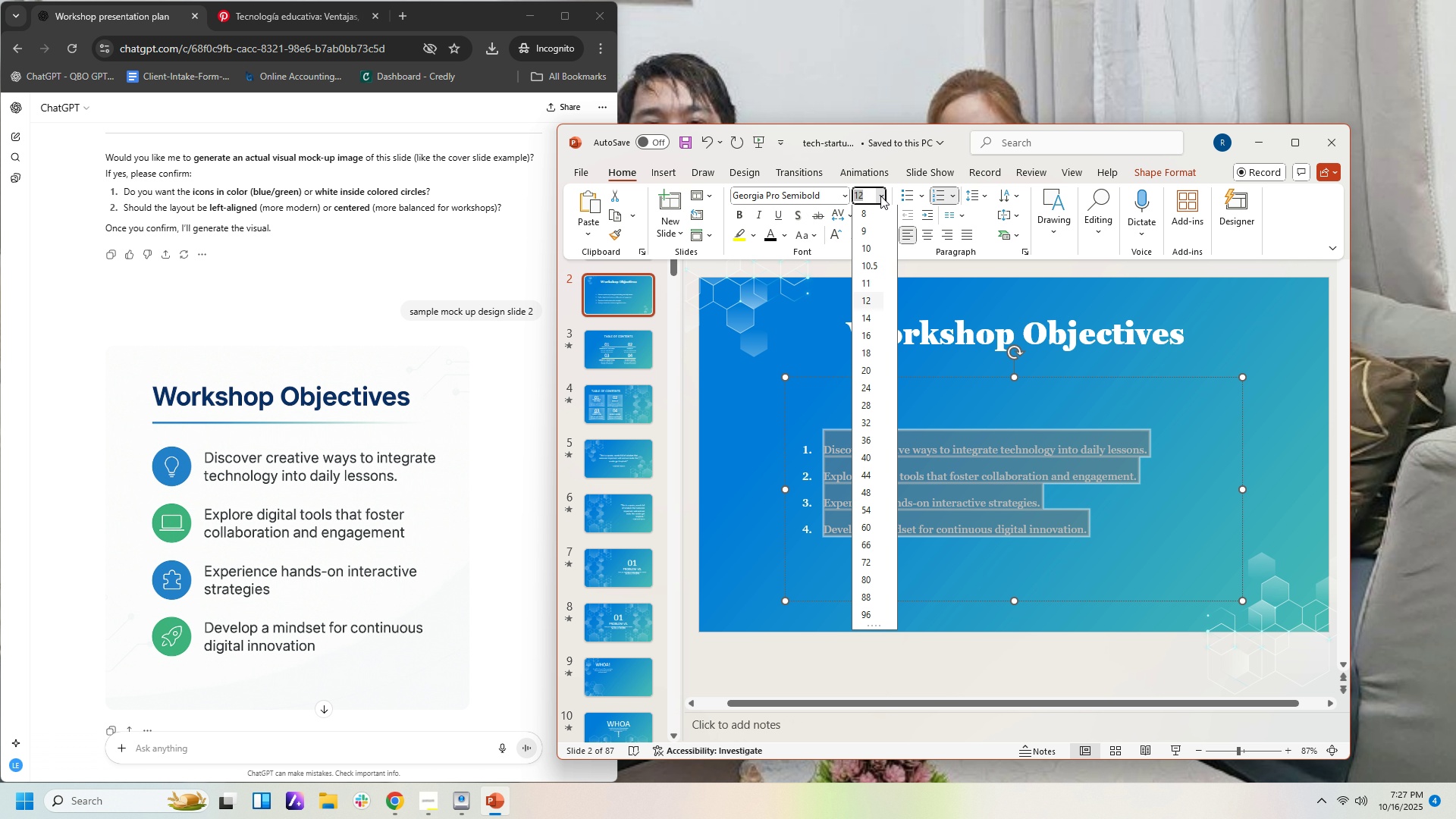 
triple_click([880, 196])
 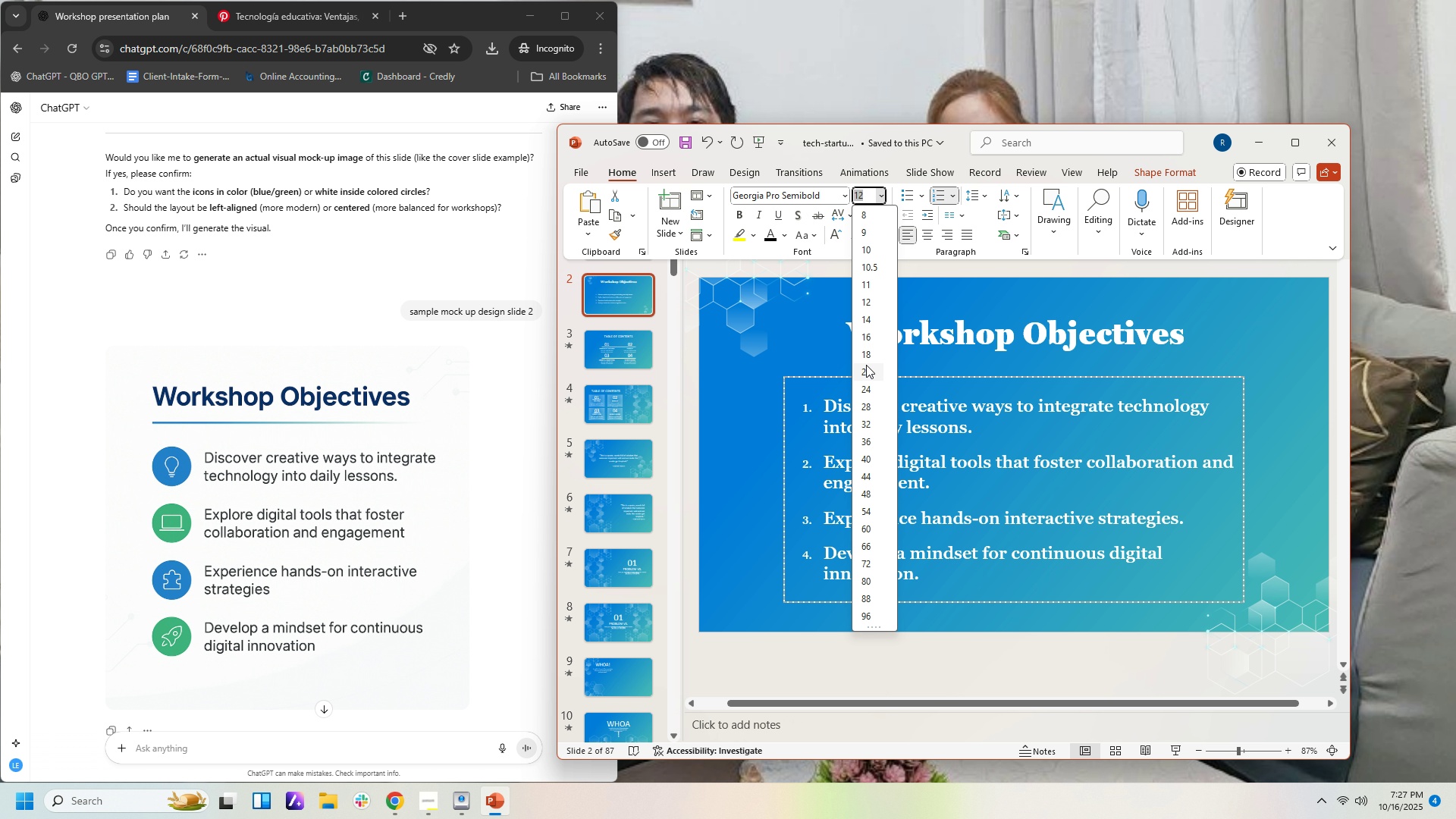 
left_click([866, 370])
 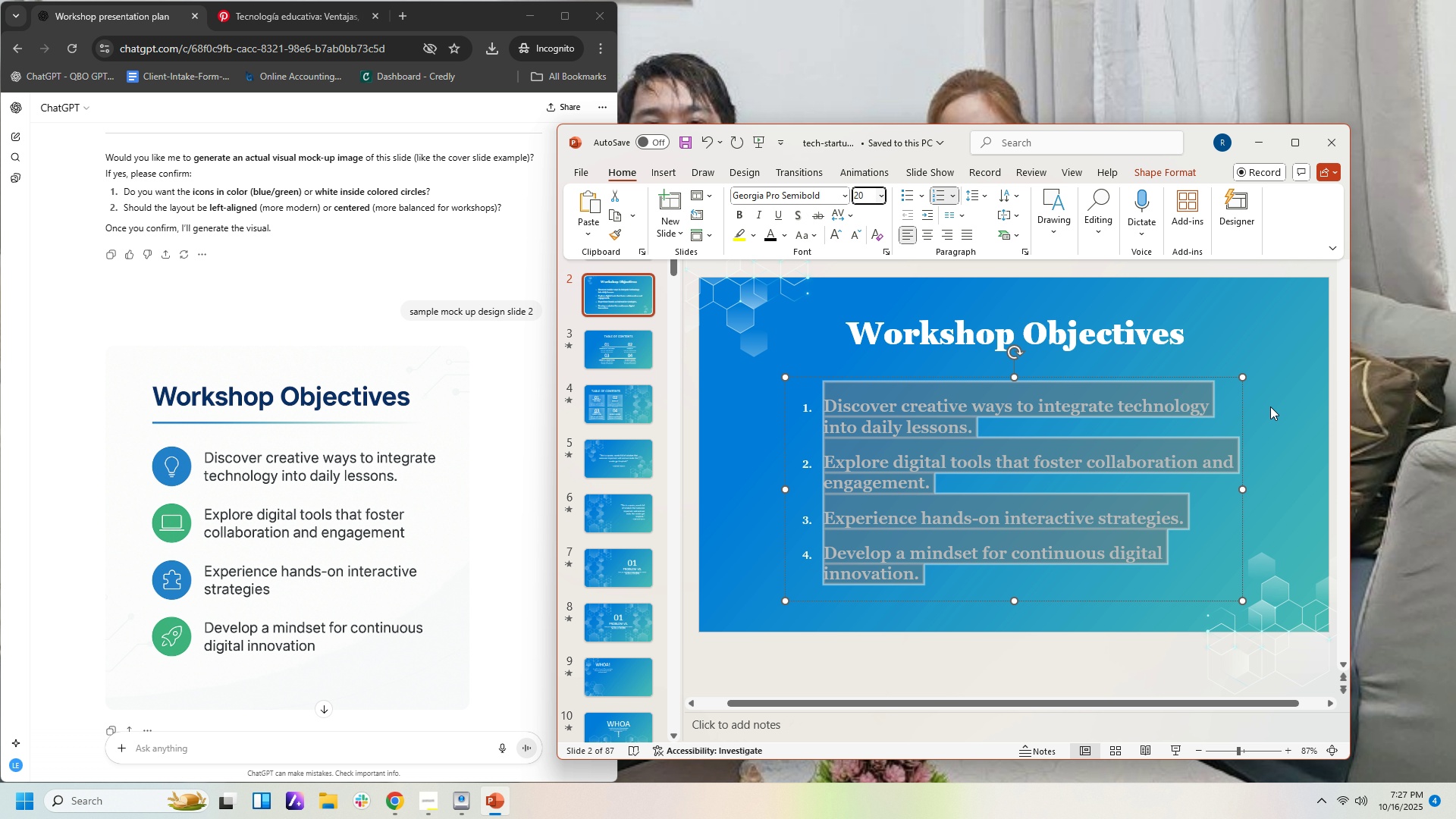 
left_click([1270, 406])
 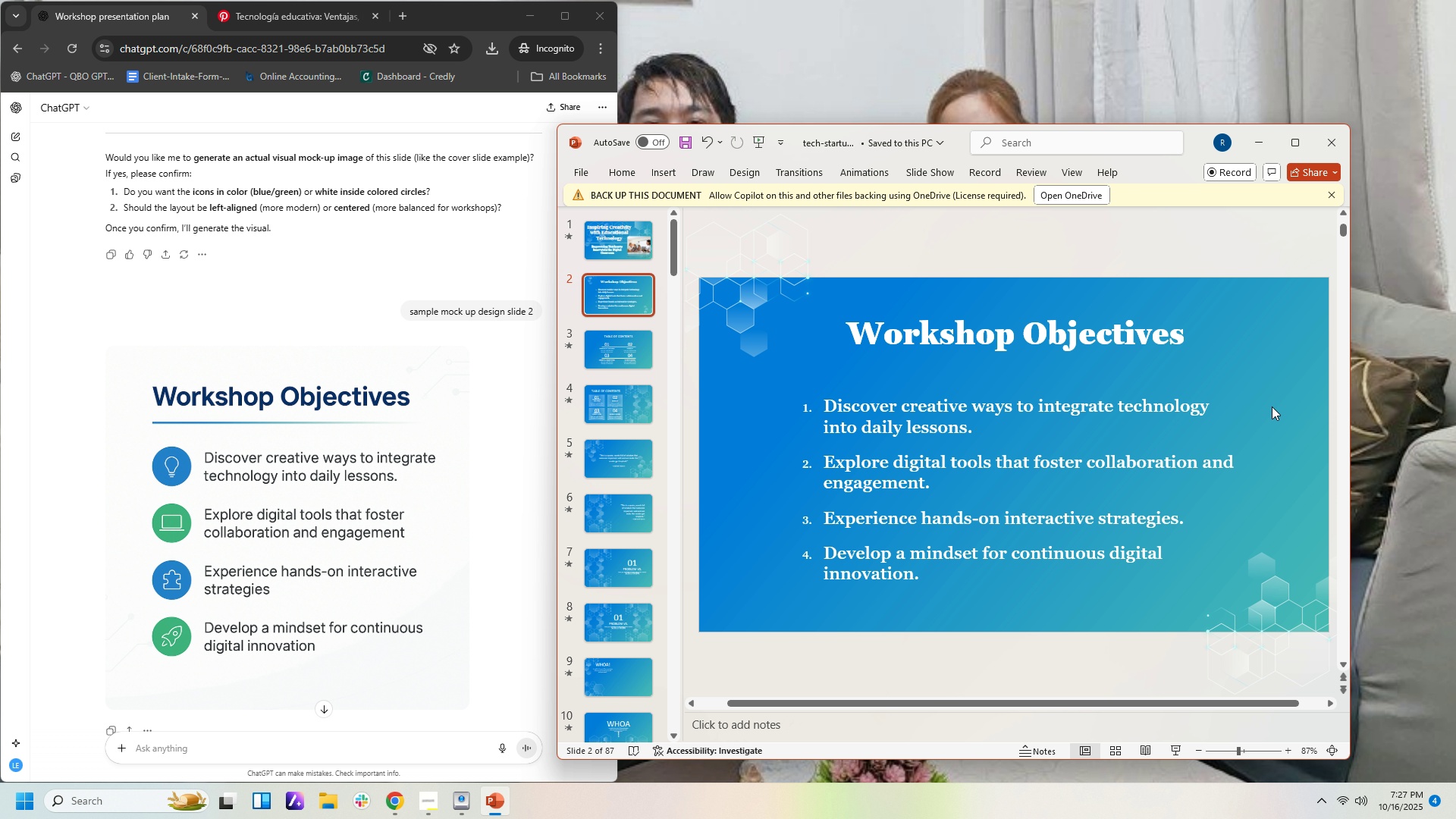 
left_click([1272, 406])
 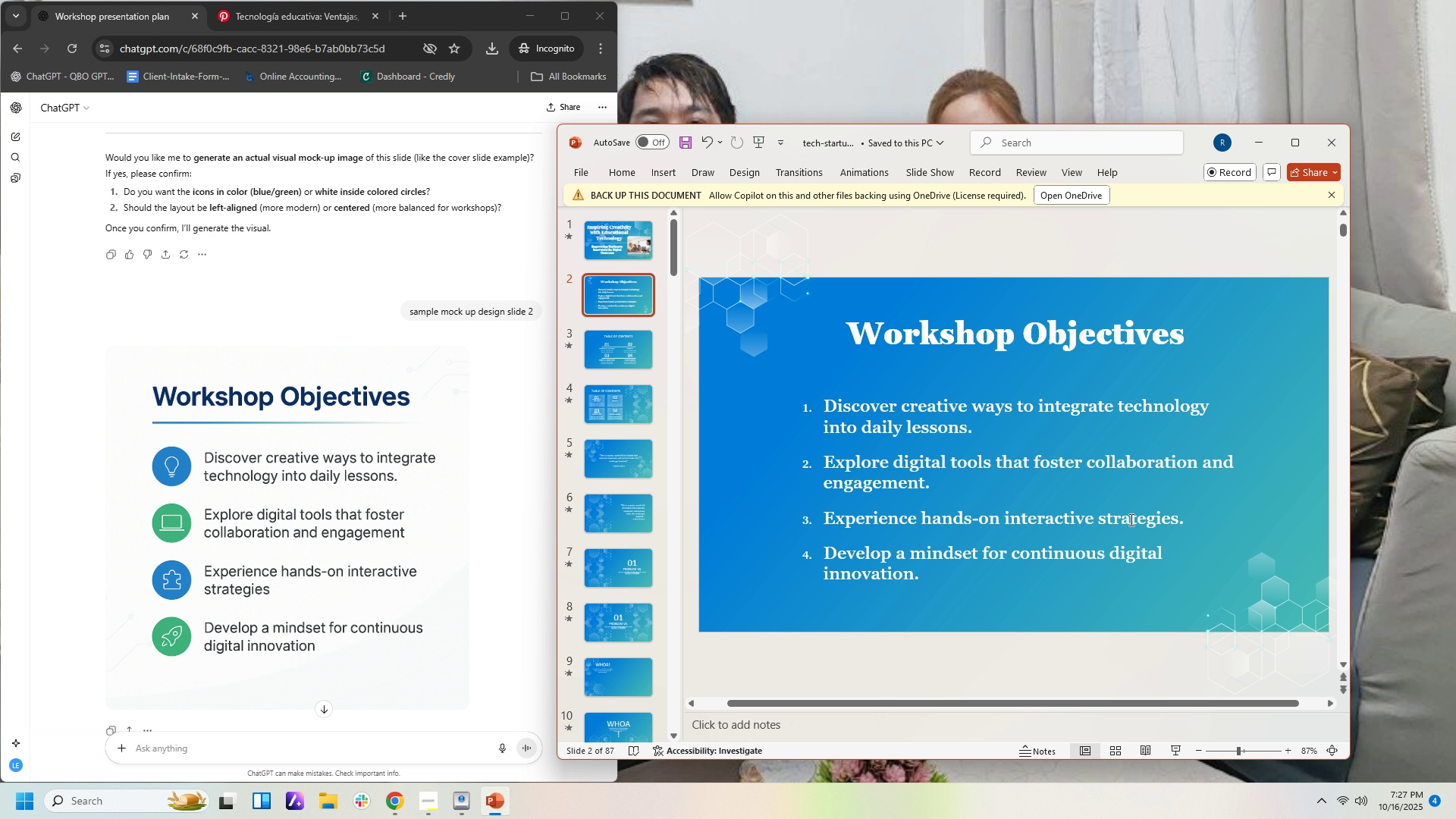 
wait(6.3)
 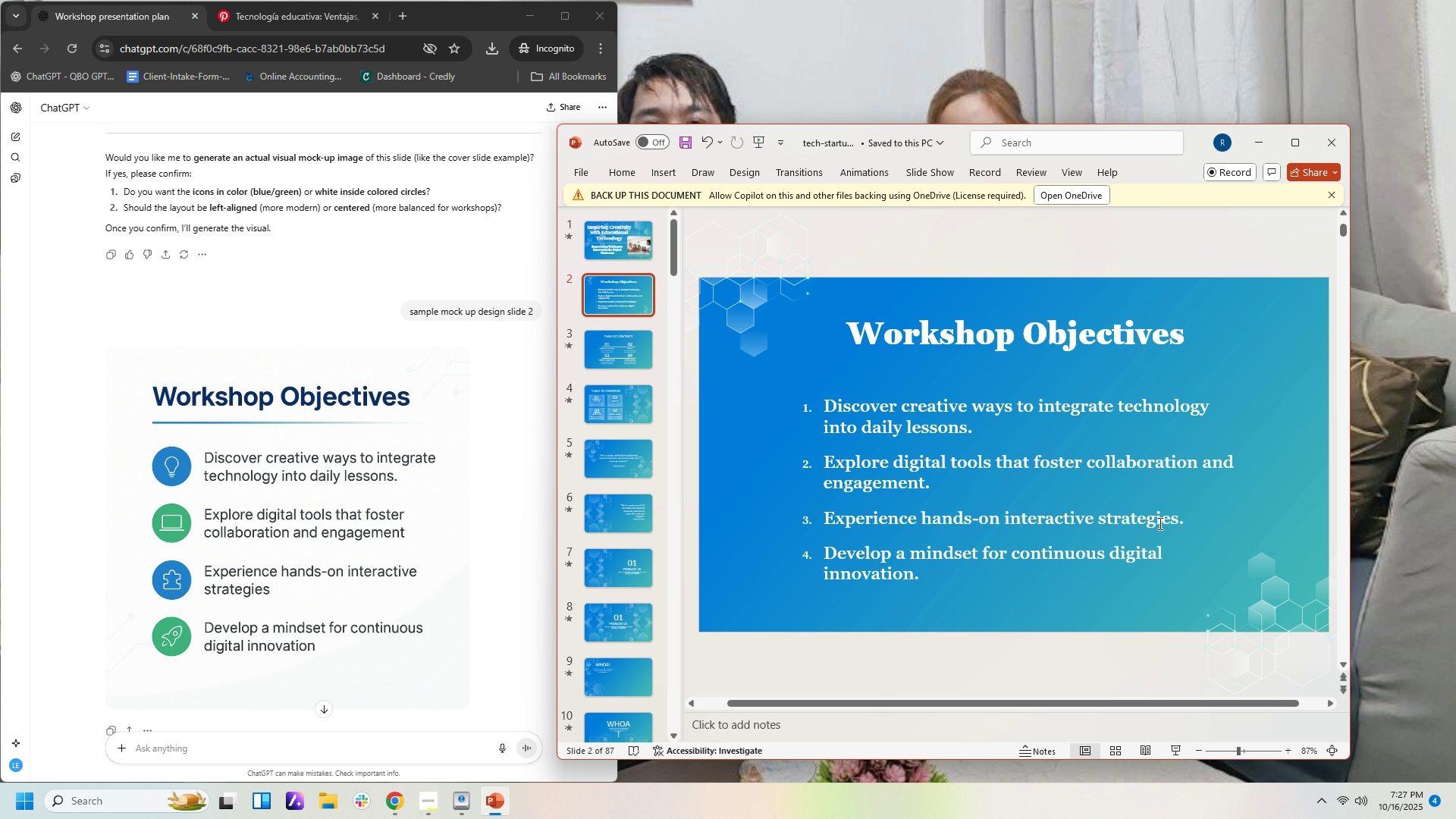 
mouse_move([255, 477])
 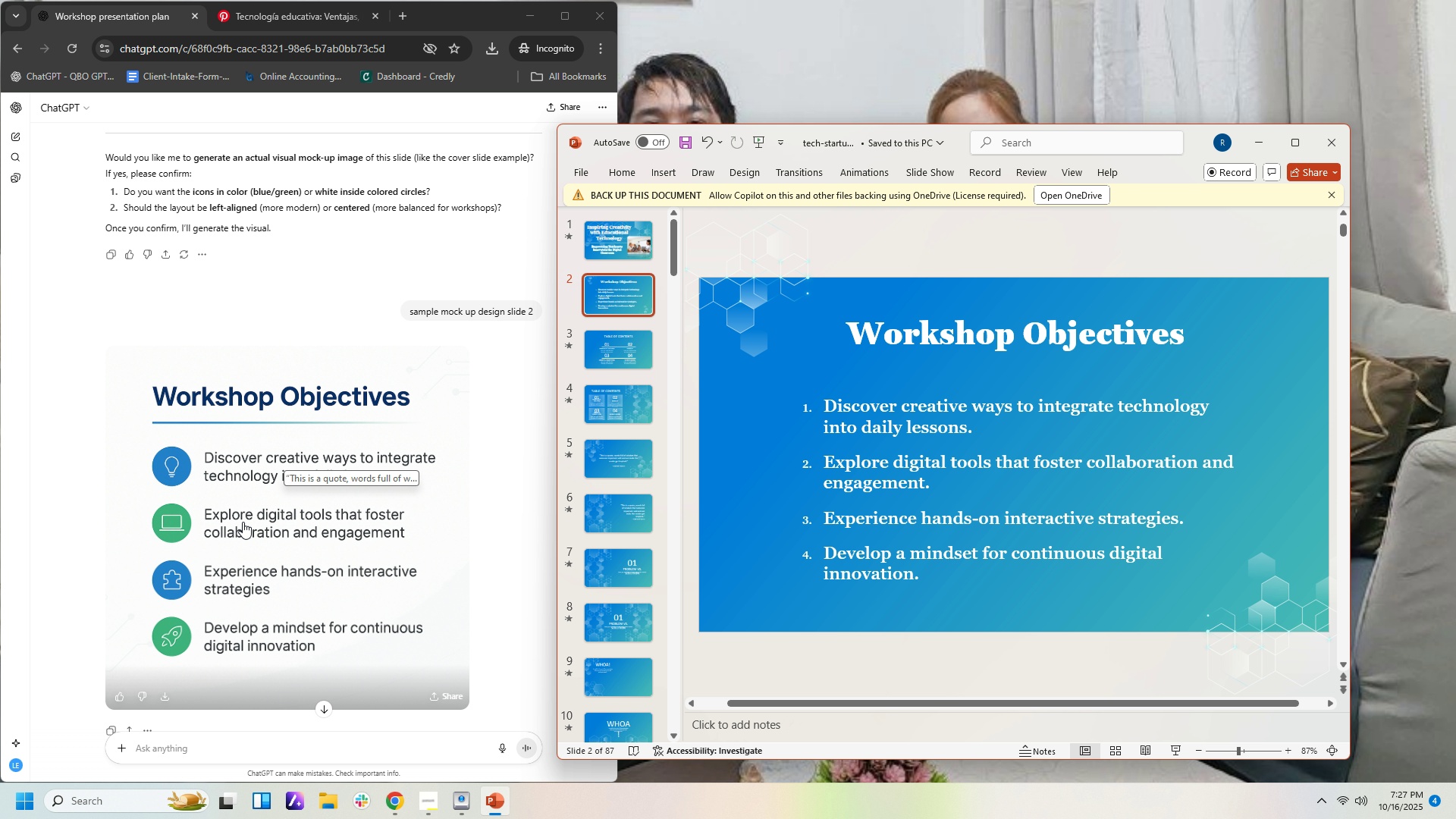 
right_click([243, 522])
 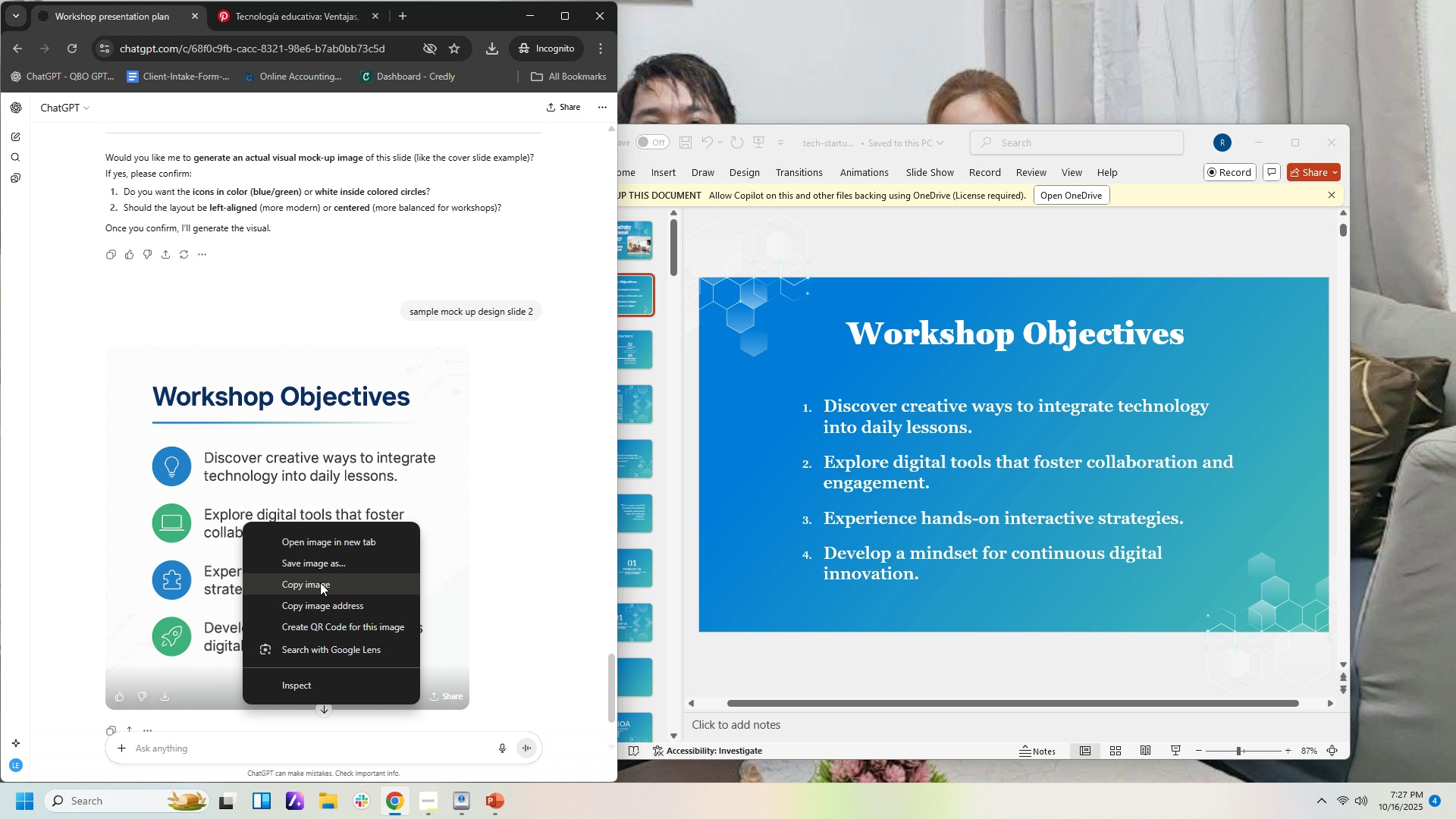 
left_click([322, 585])
 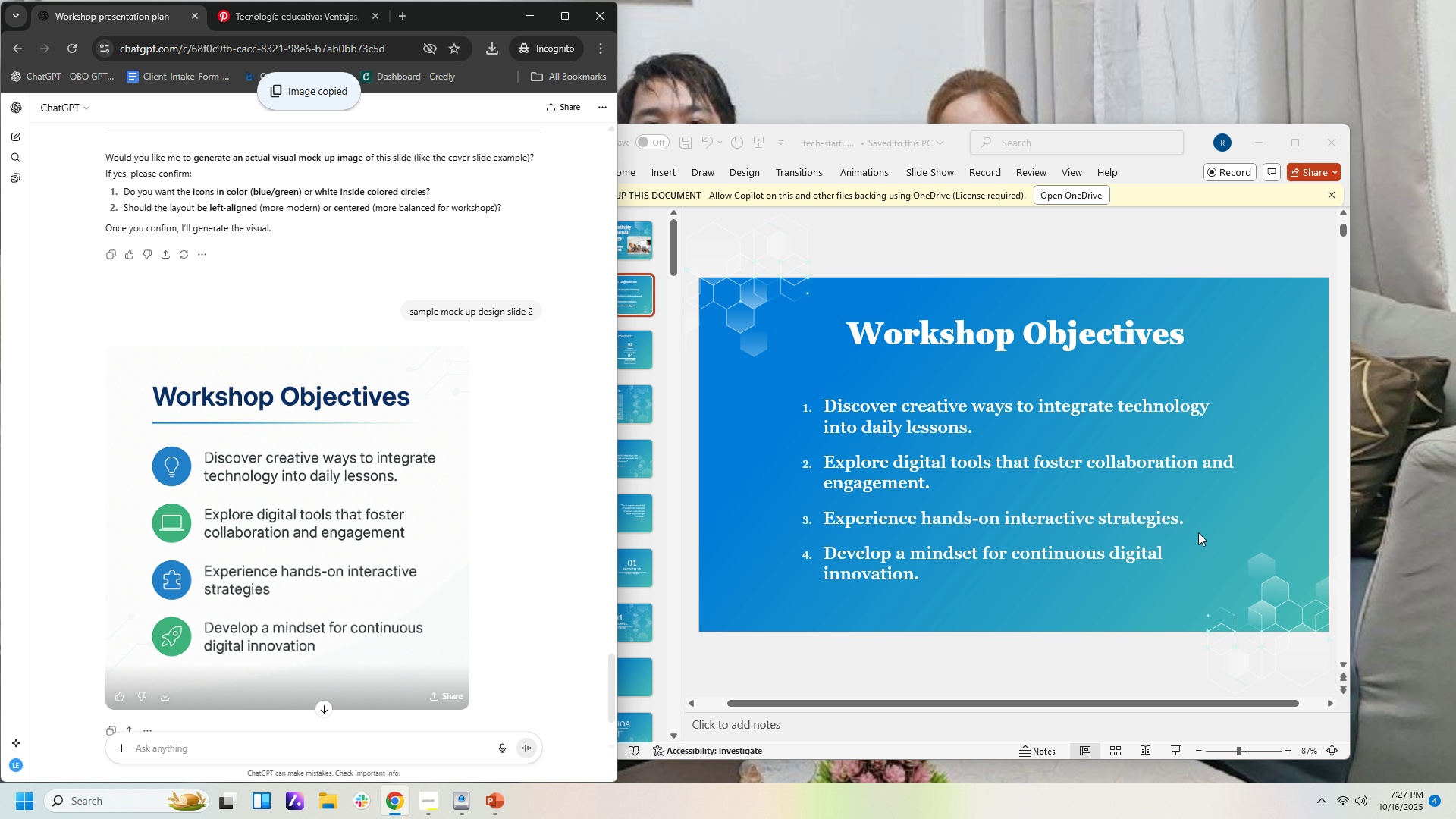 
right_click([1220, 532])
 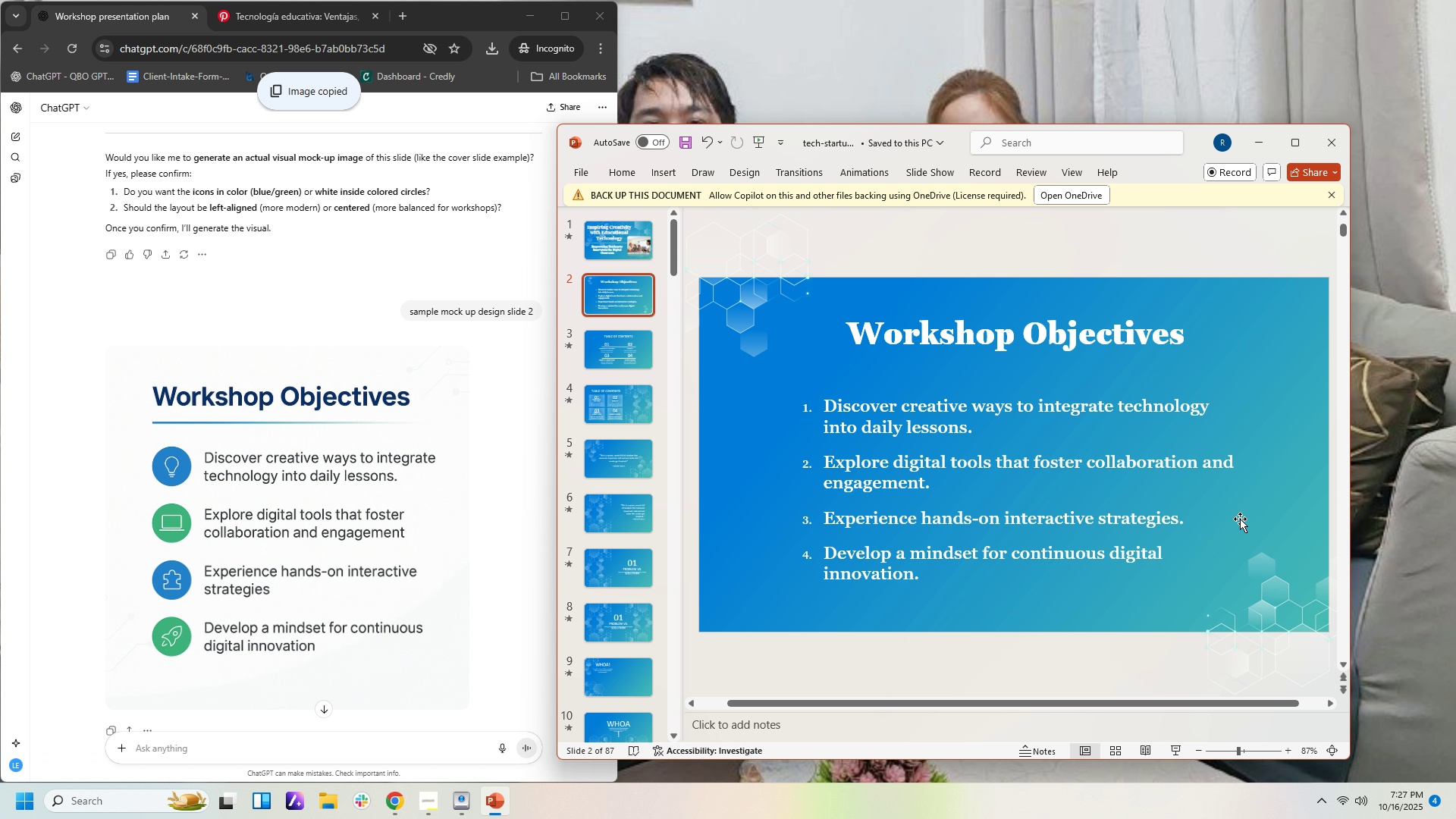 
right_click([1240, 519])
 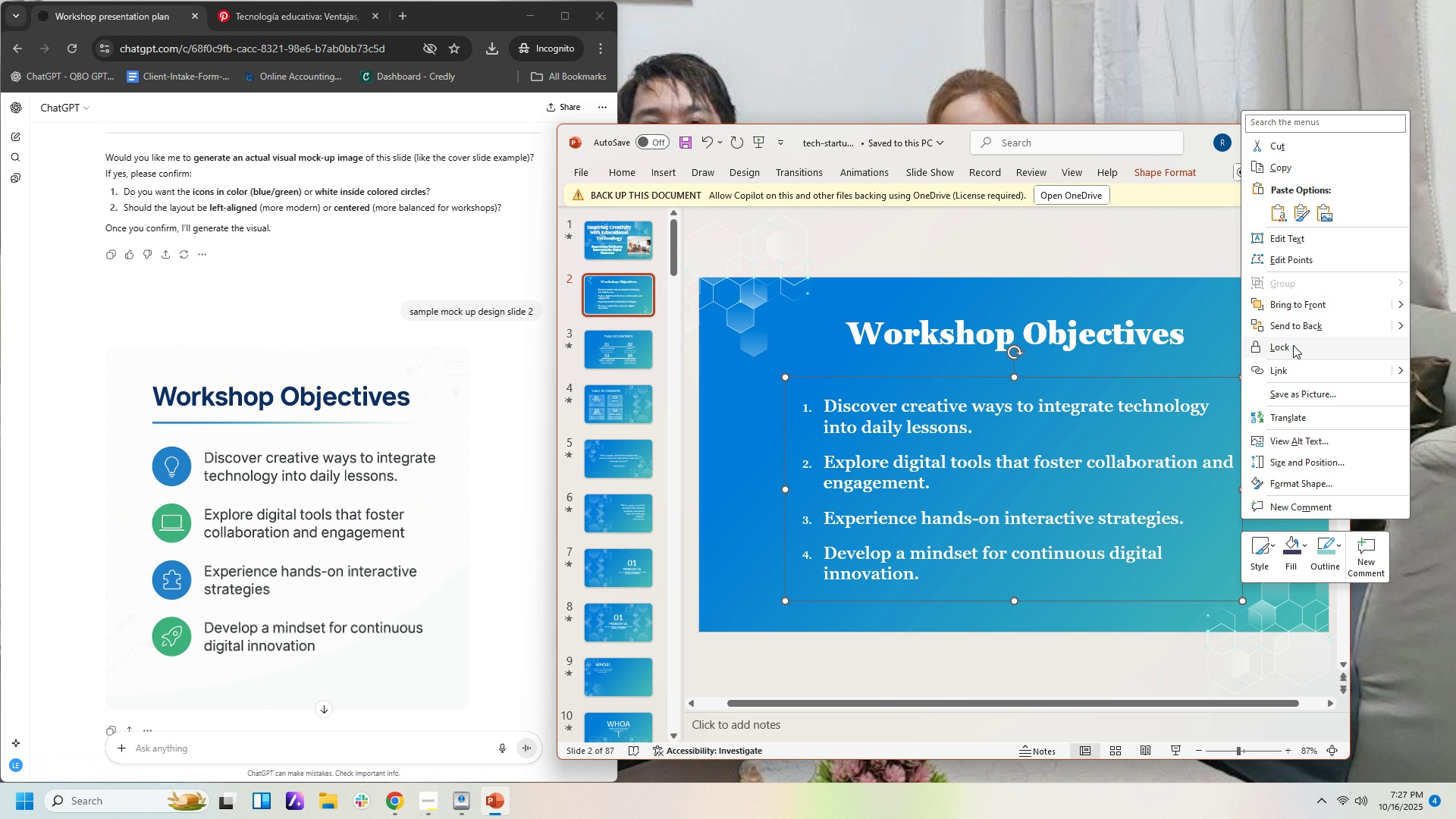 
left_click([1298, 218])
 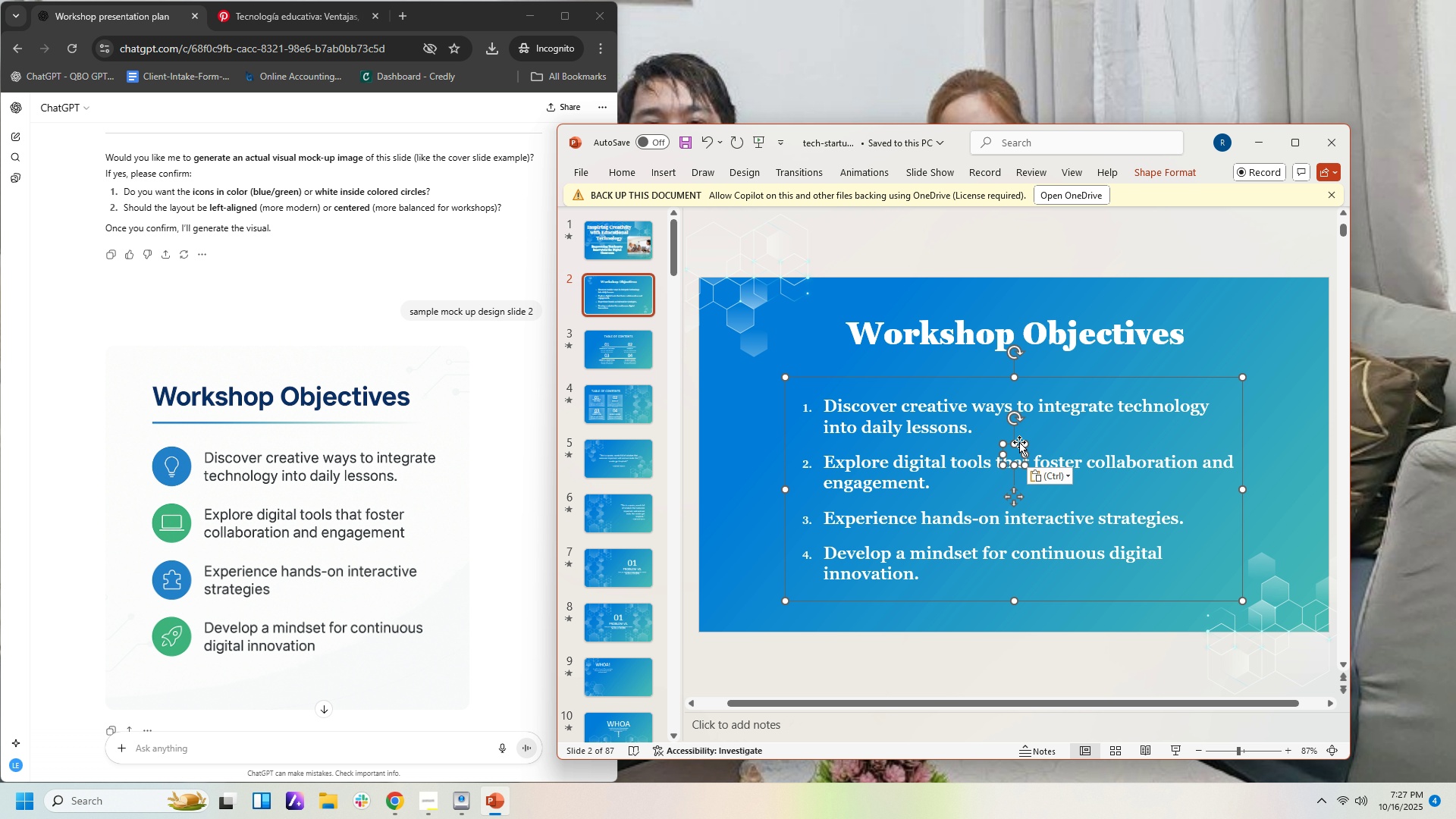 
key(Delete)
 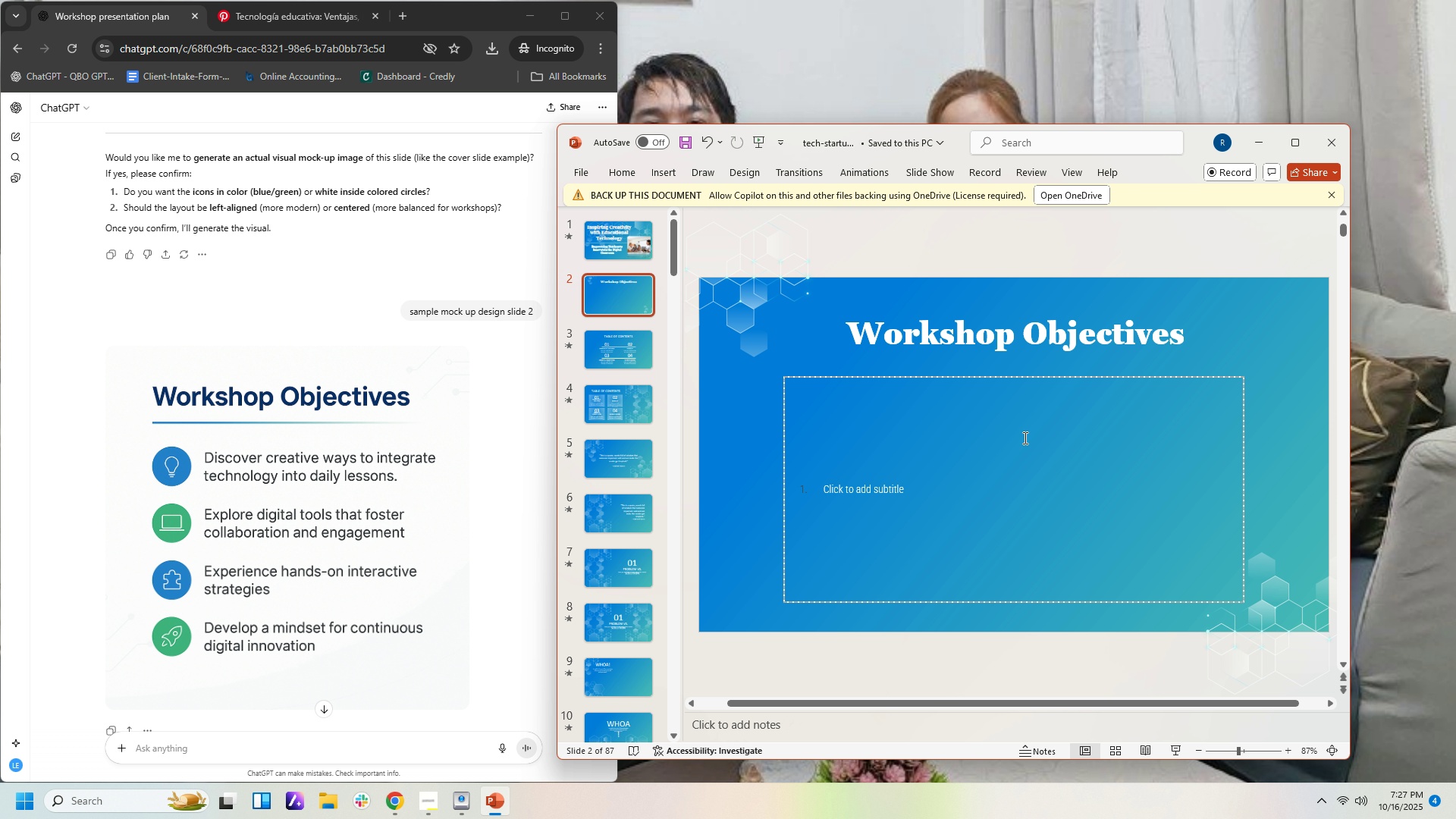 
key(Control+ControlLeft)
 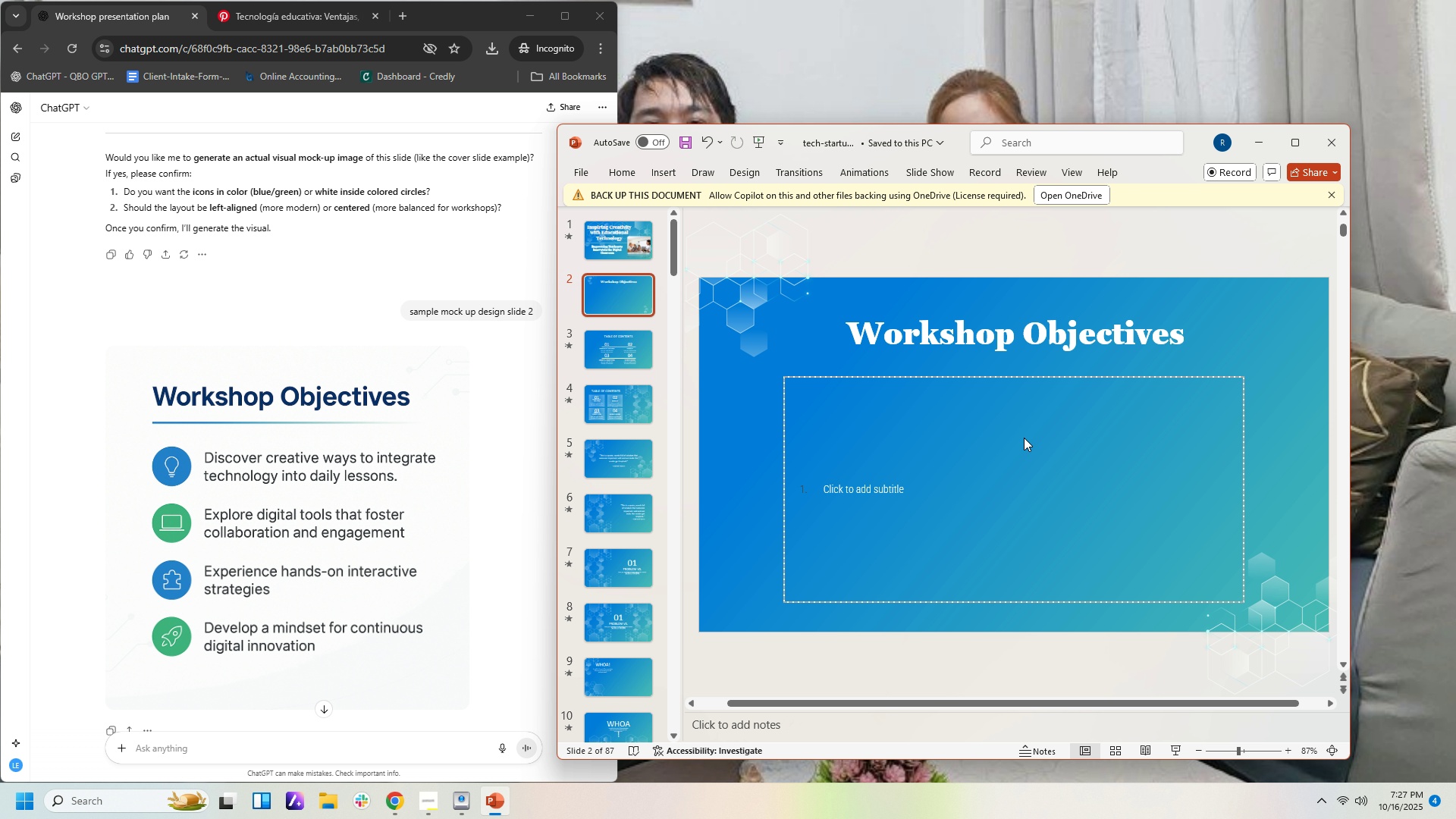 
key(Control+Z)
 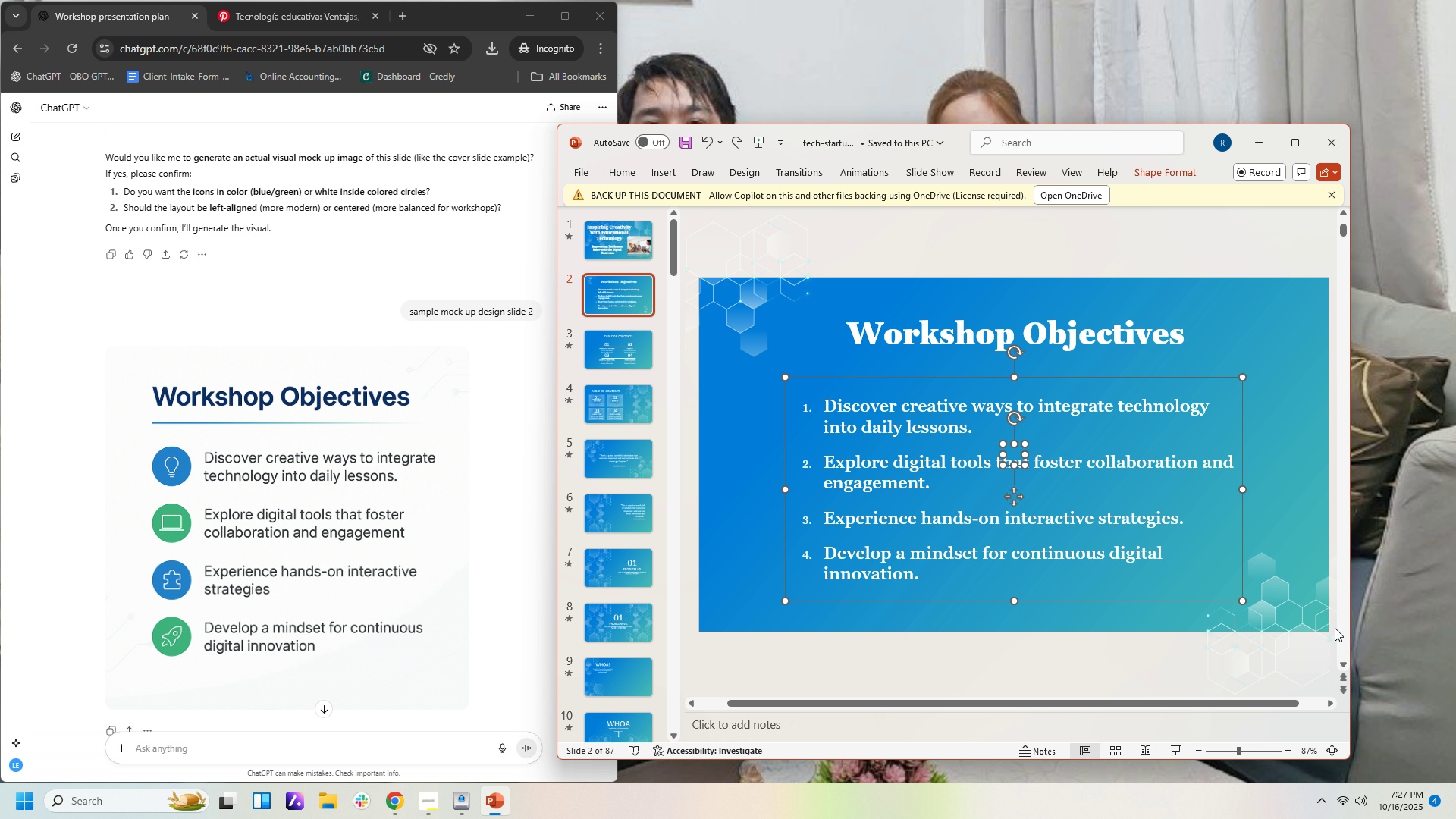 
left_click([1288, 585])
 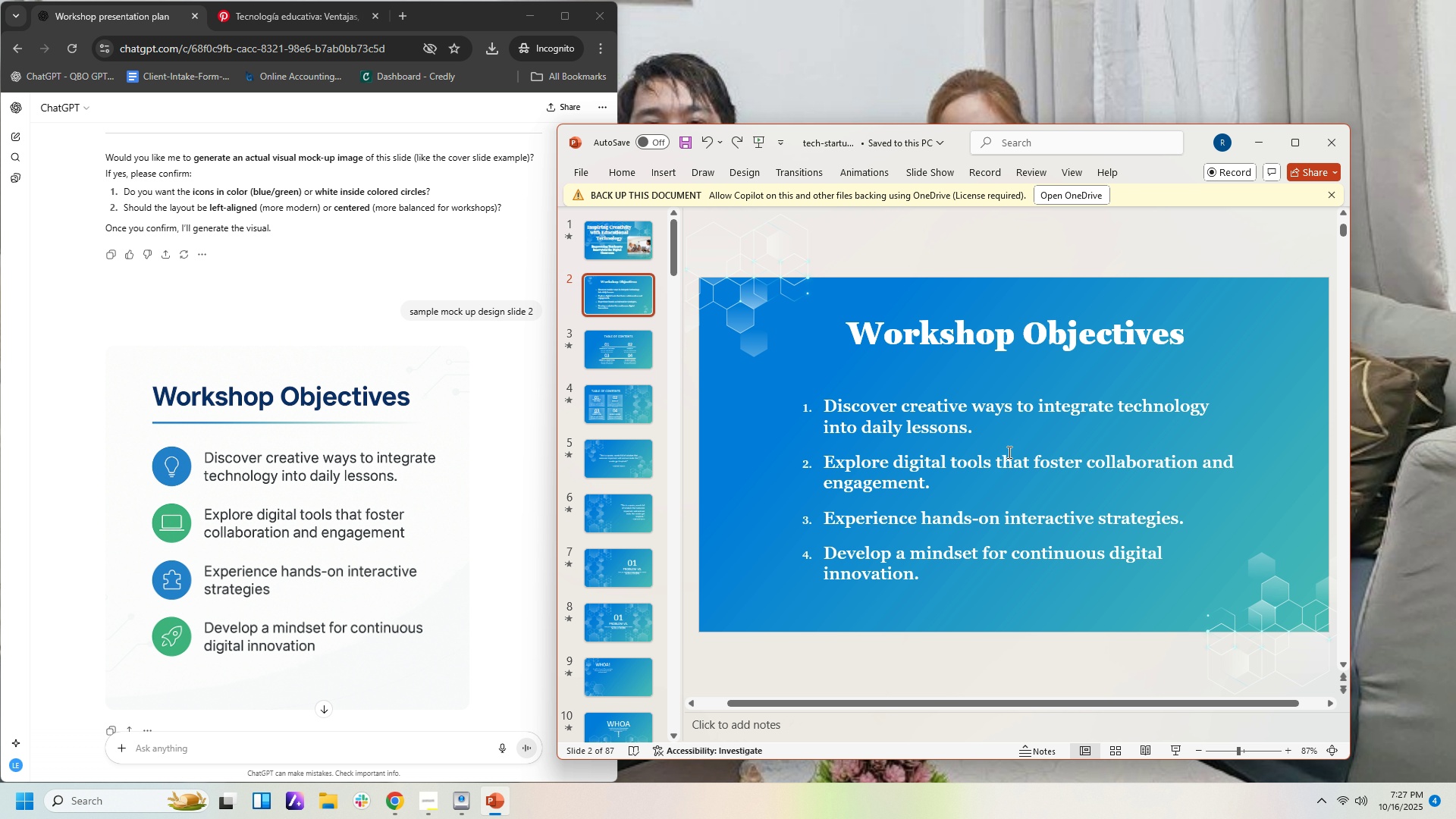 
left_click([1008, 452])
 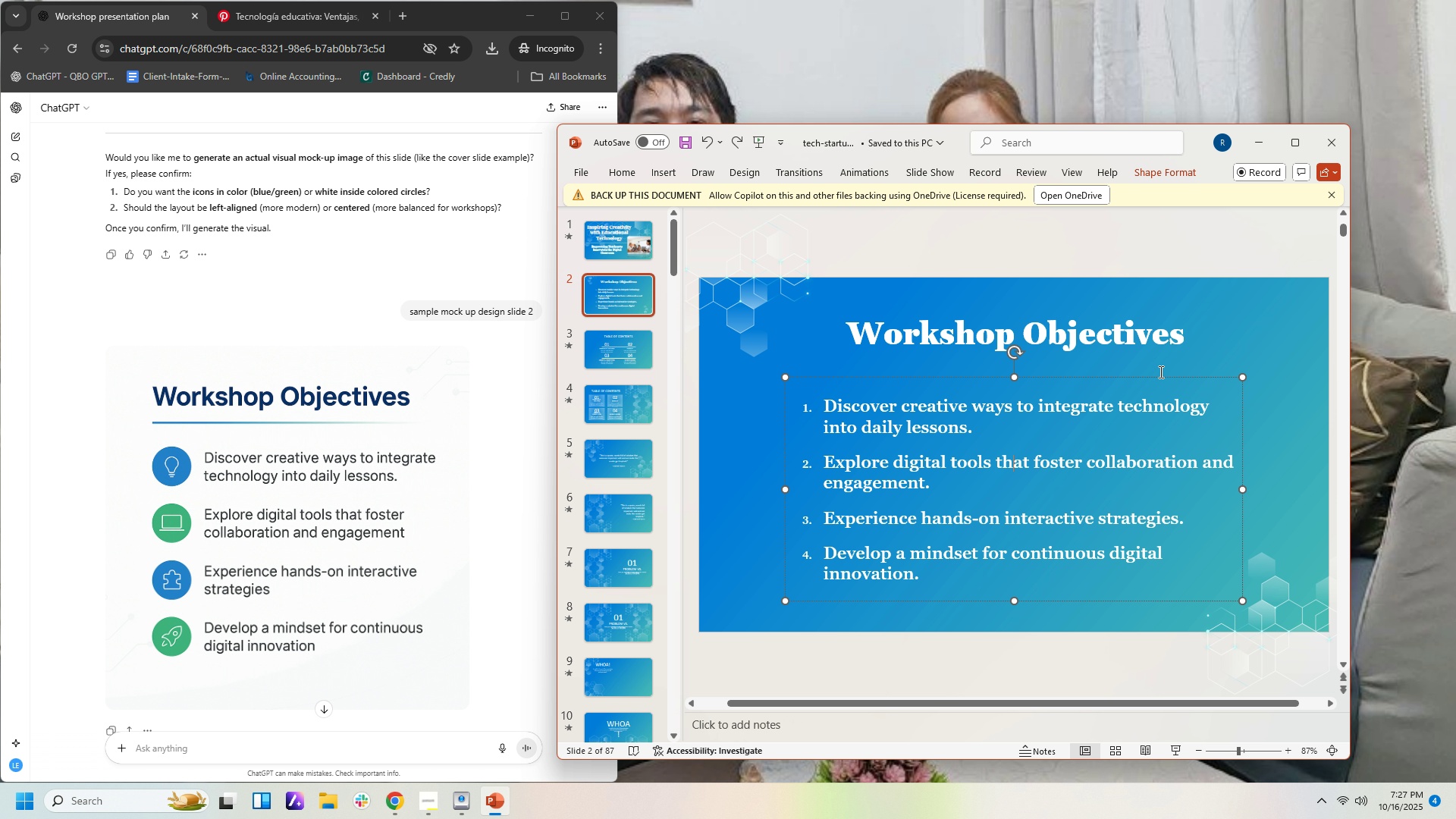 
left_click_drag(start_coordinate=[1157, 379], to_coordinate=[1124, 516])
 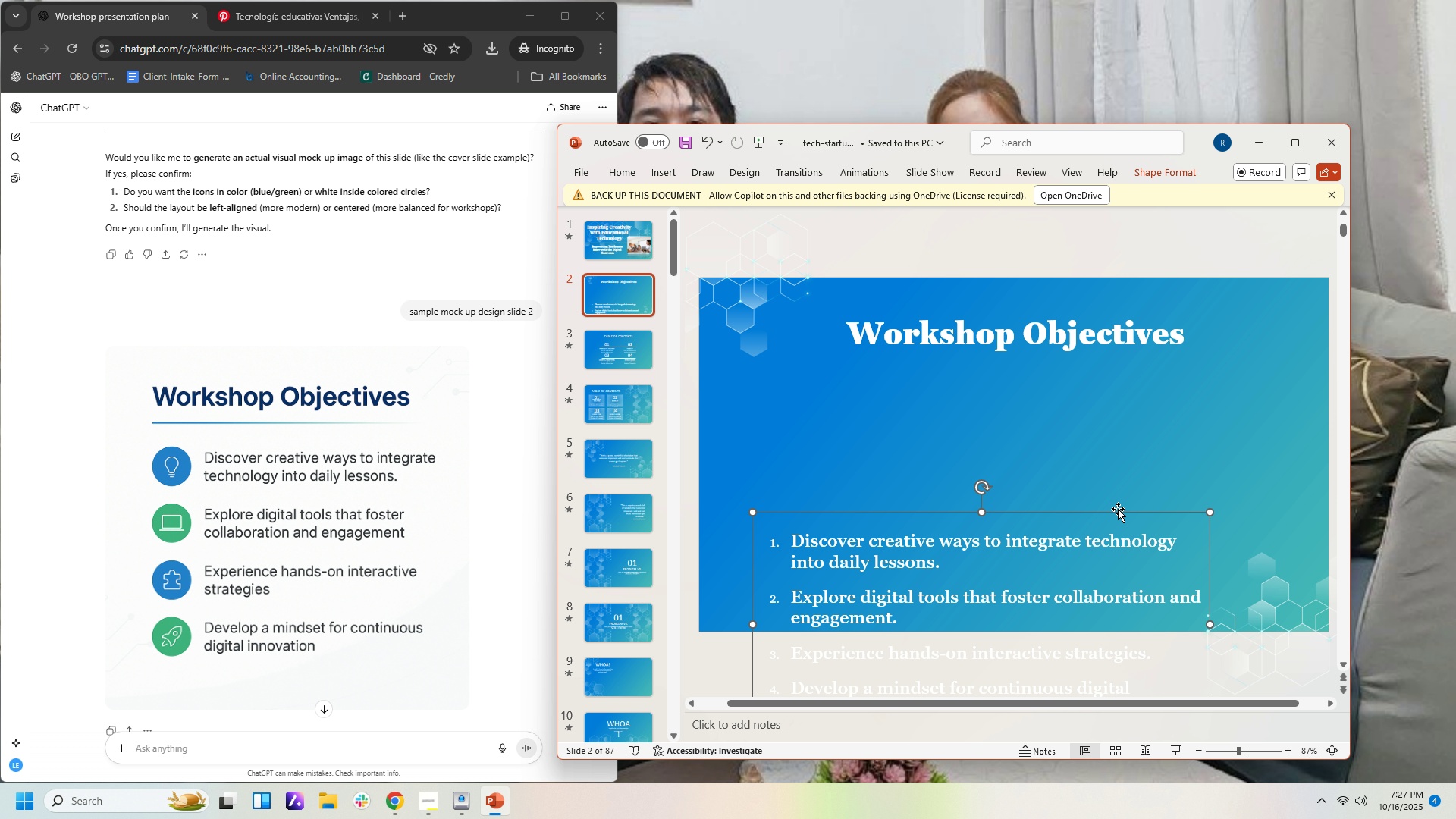 
left_click_drag(start_coordinate=[1118, 509], to_coordinate=[1153, 371])
 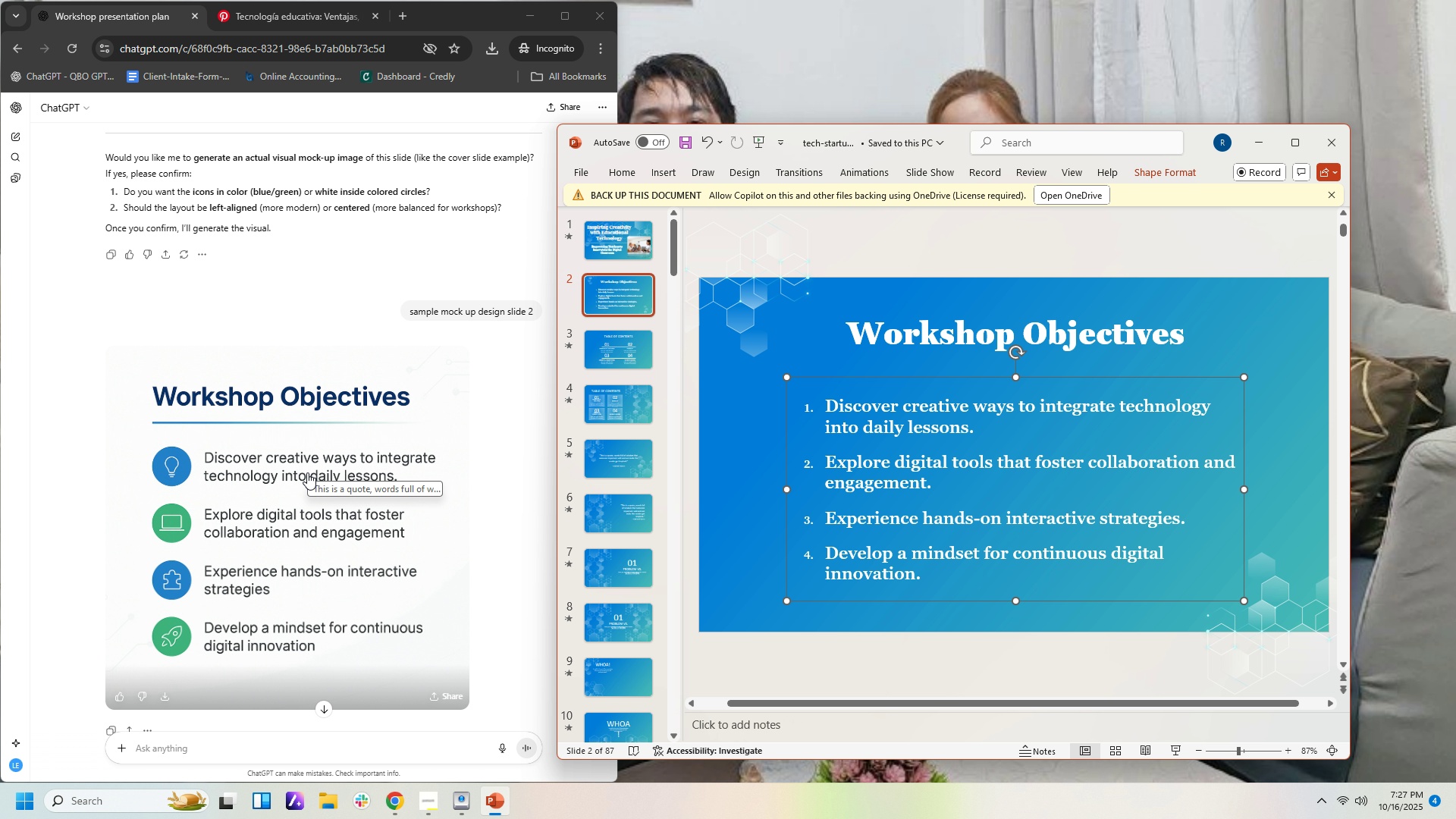 
left_click([307, 472])
 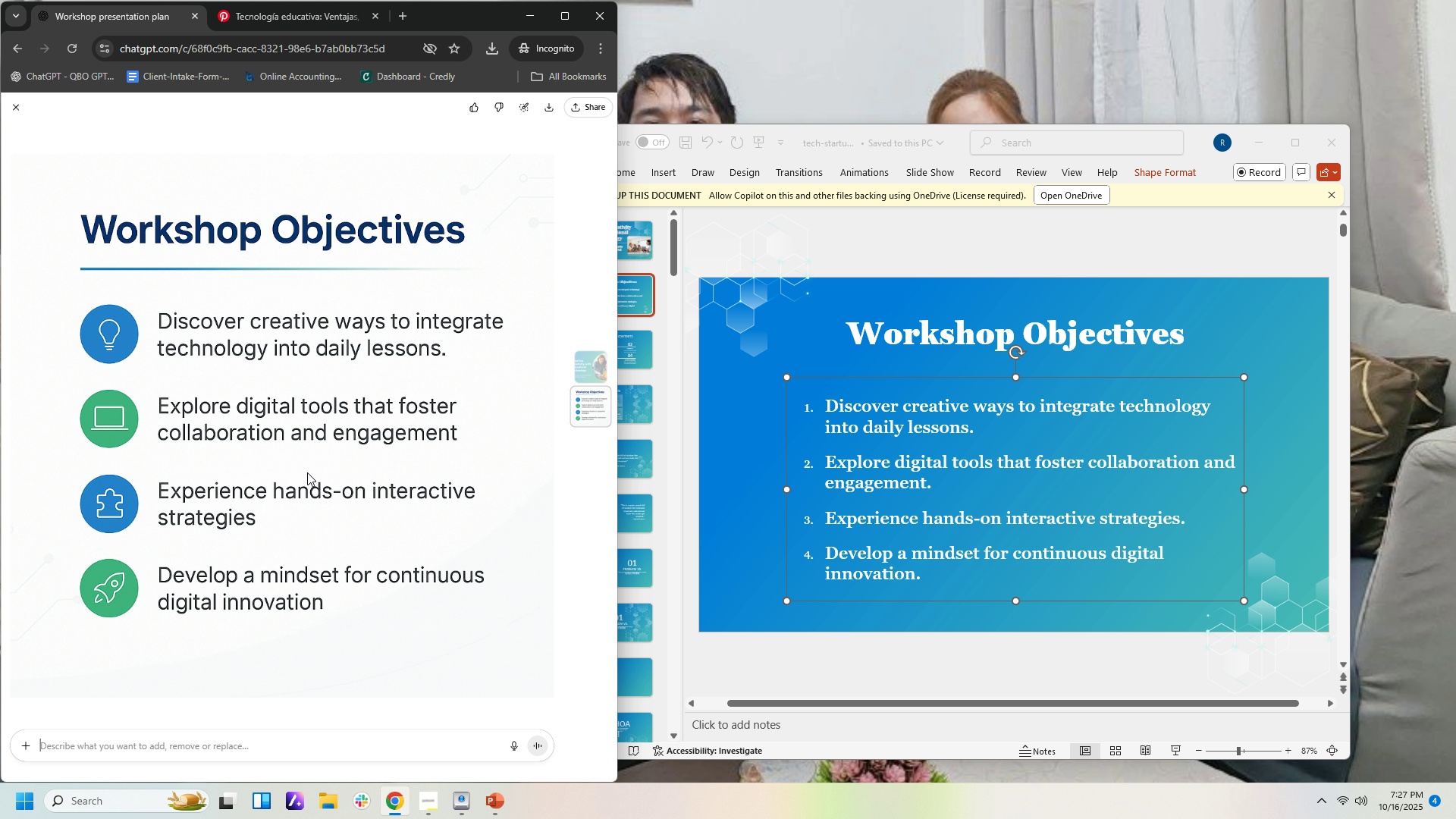 
right_click([307, 472])
 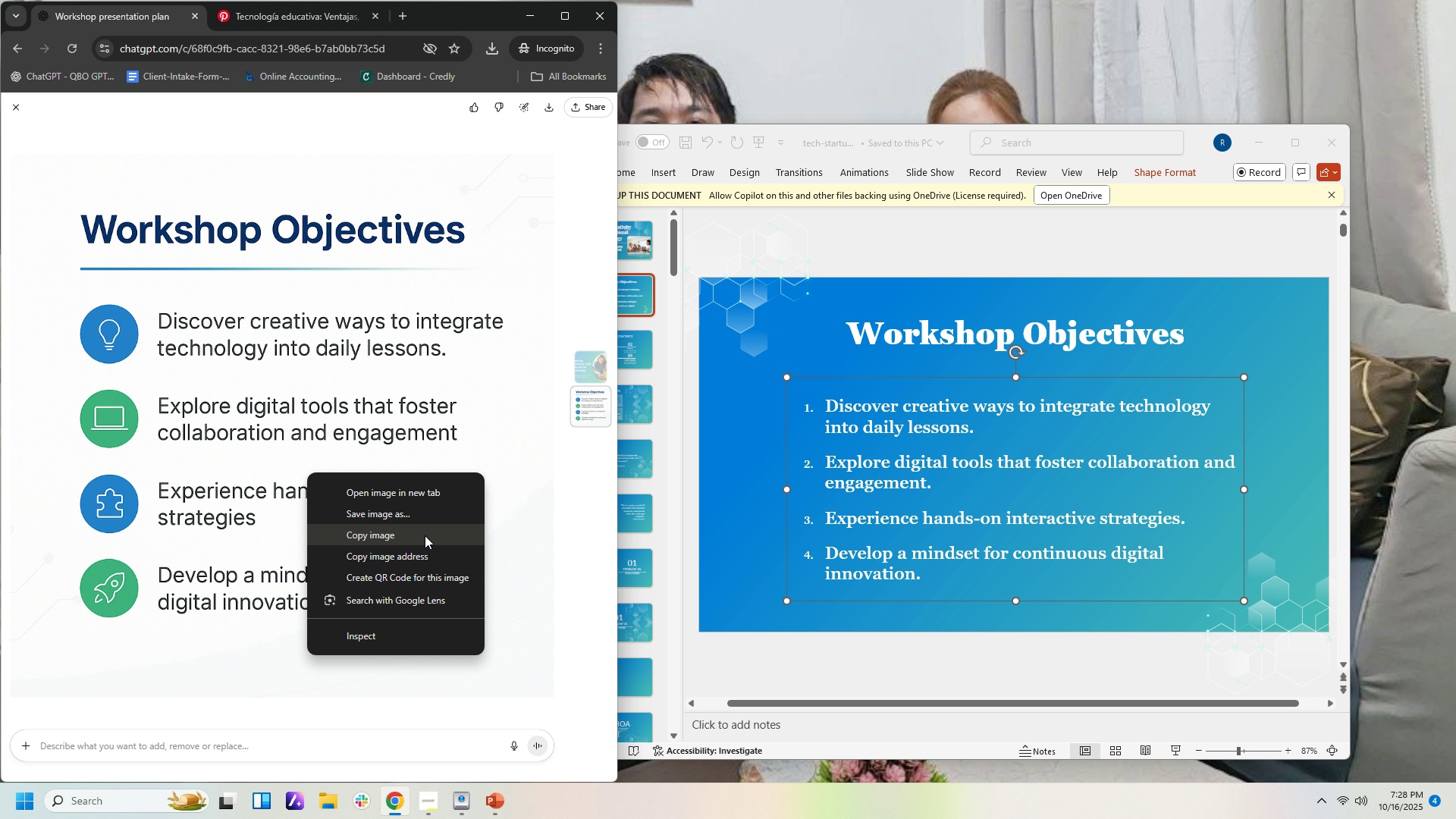 
left_click([425, 535])
 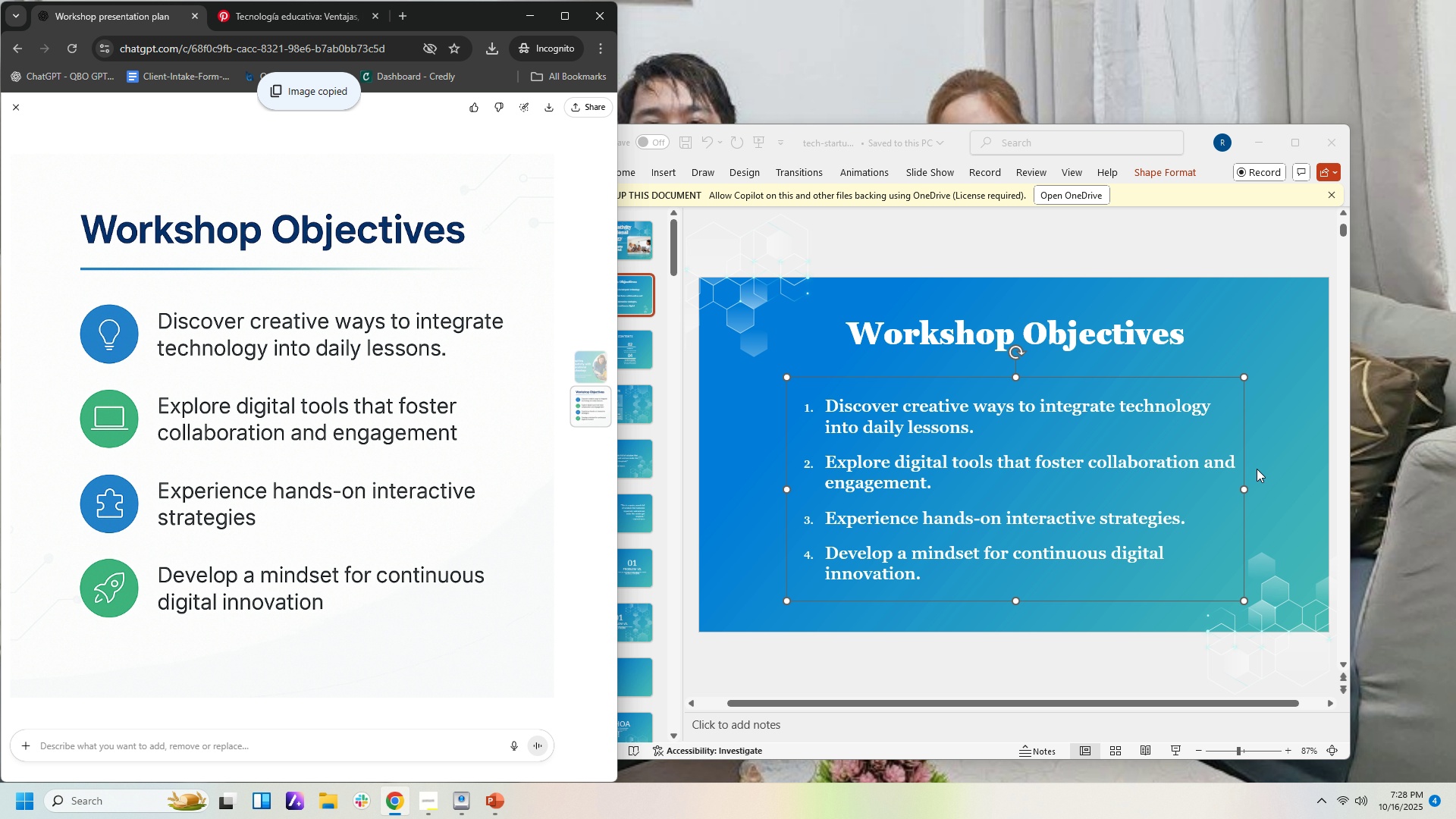 
right_click([1257, 469])
 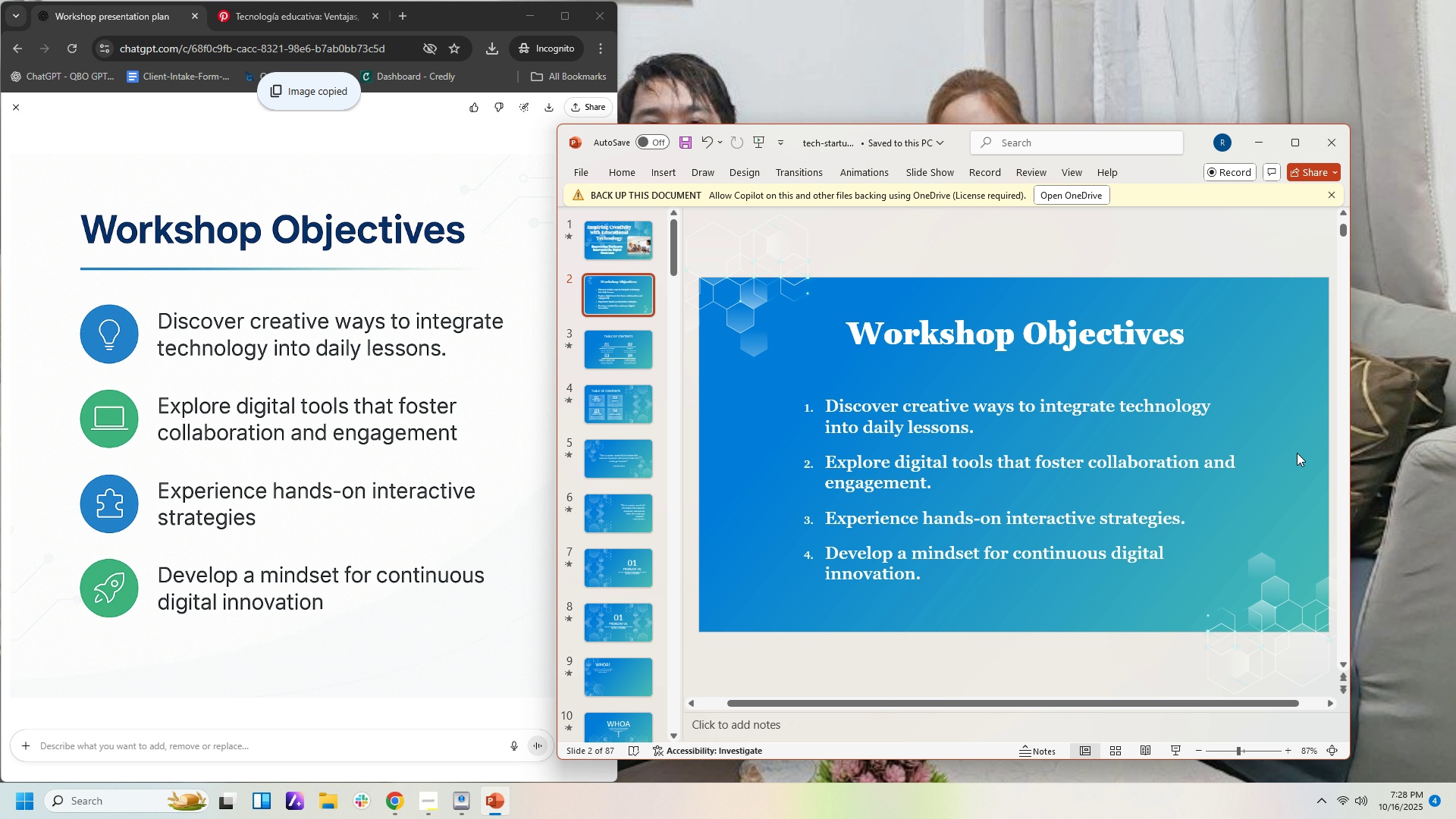 
left_click([1297, 453])
 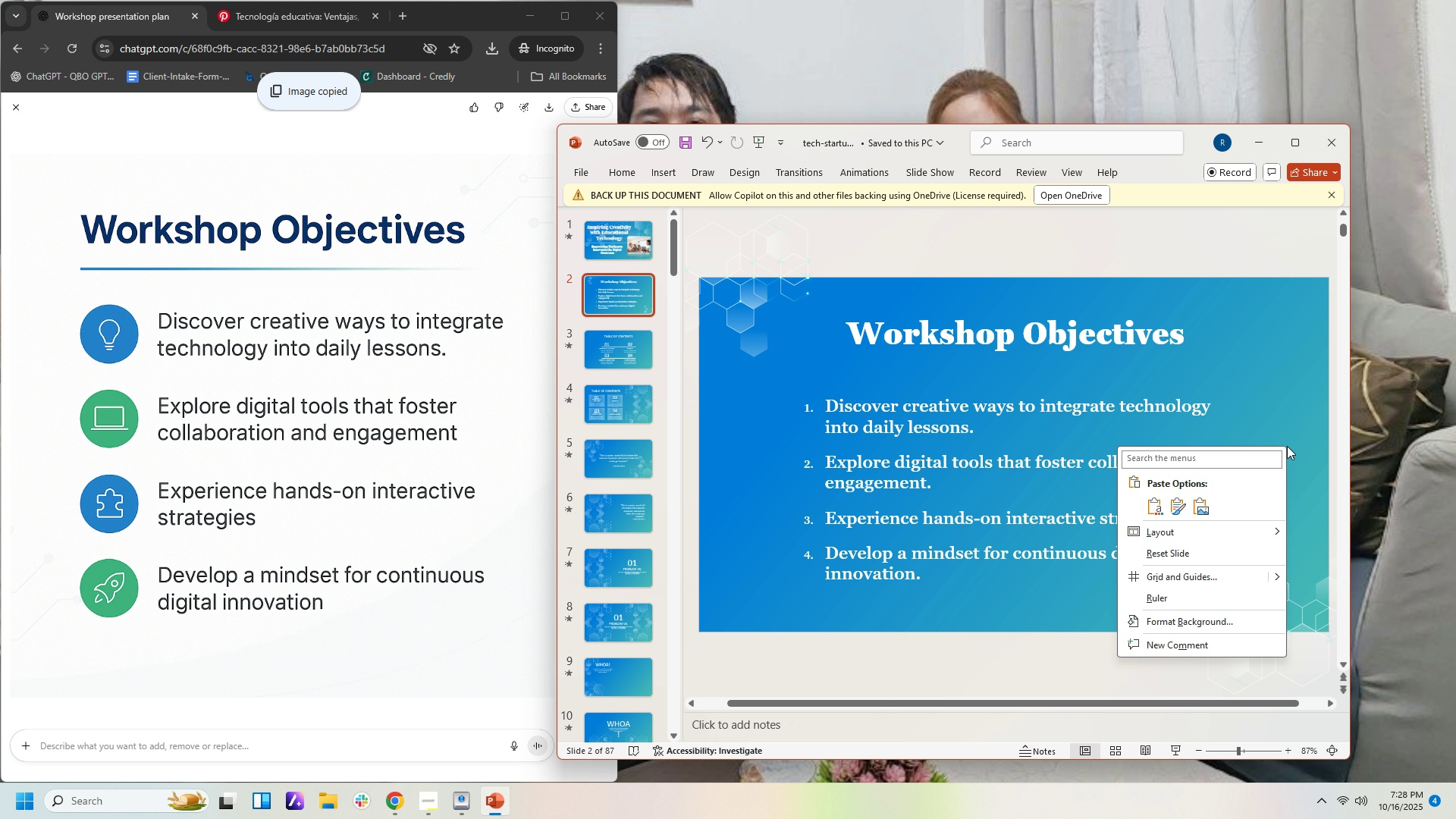 
right_click([1287, 446])
 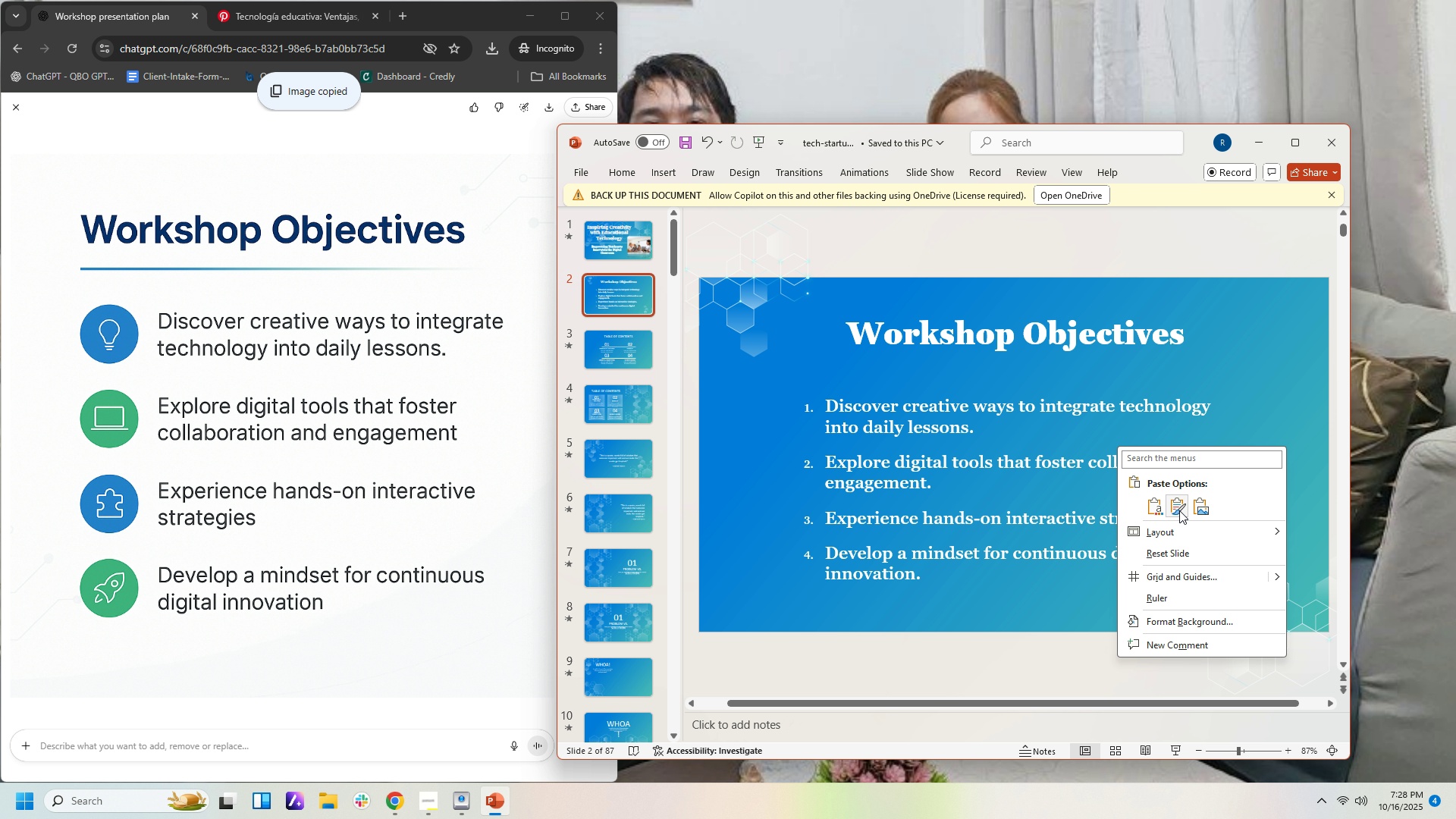 
left_click([1179, 510])
 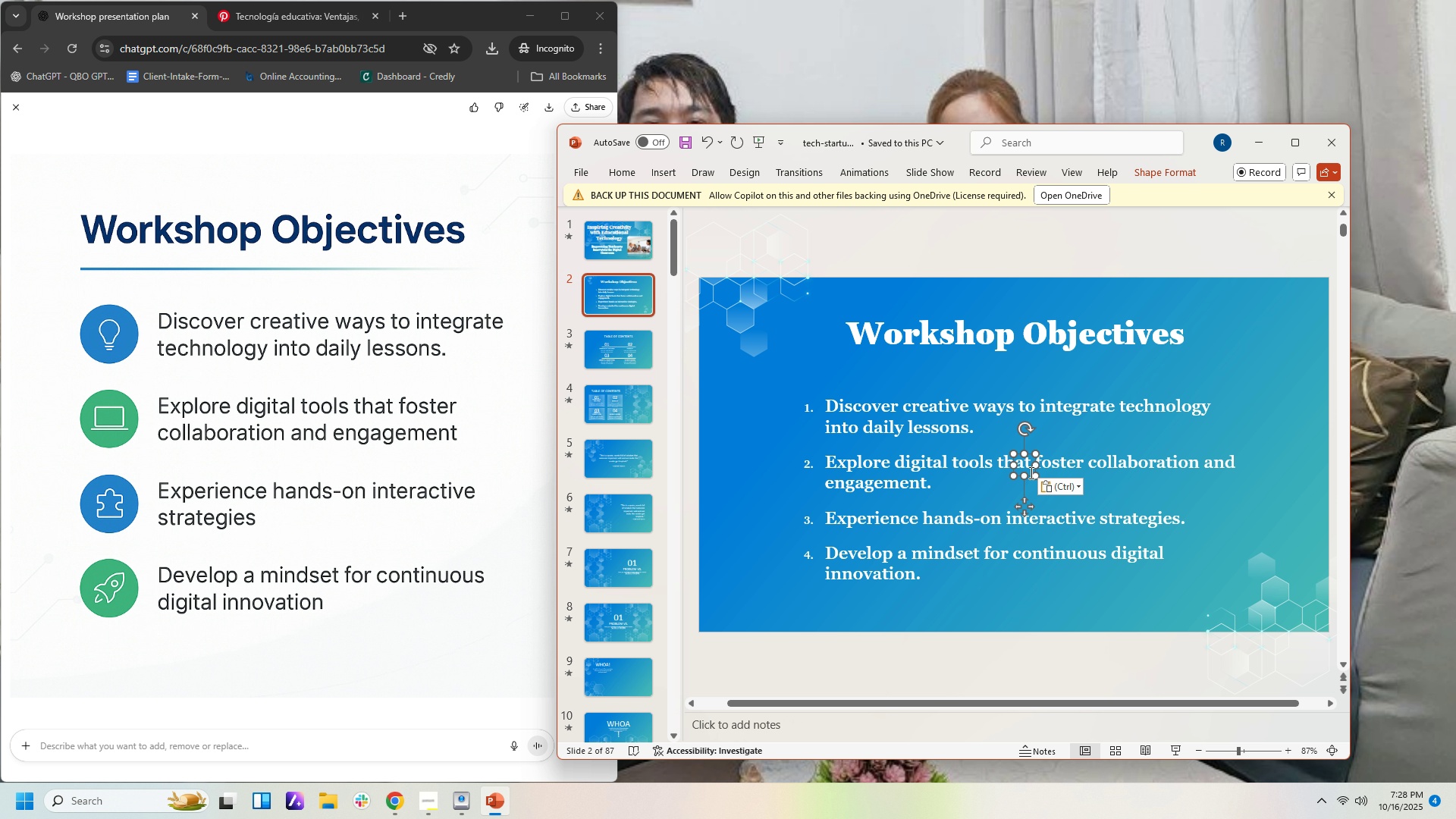 
left_click_drag(start_coordinate=[1034, 473], to_coordinate=[1125, 551])
 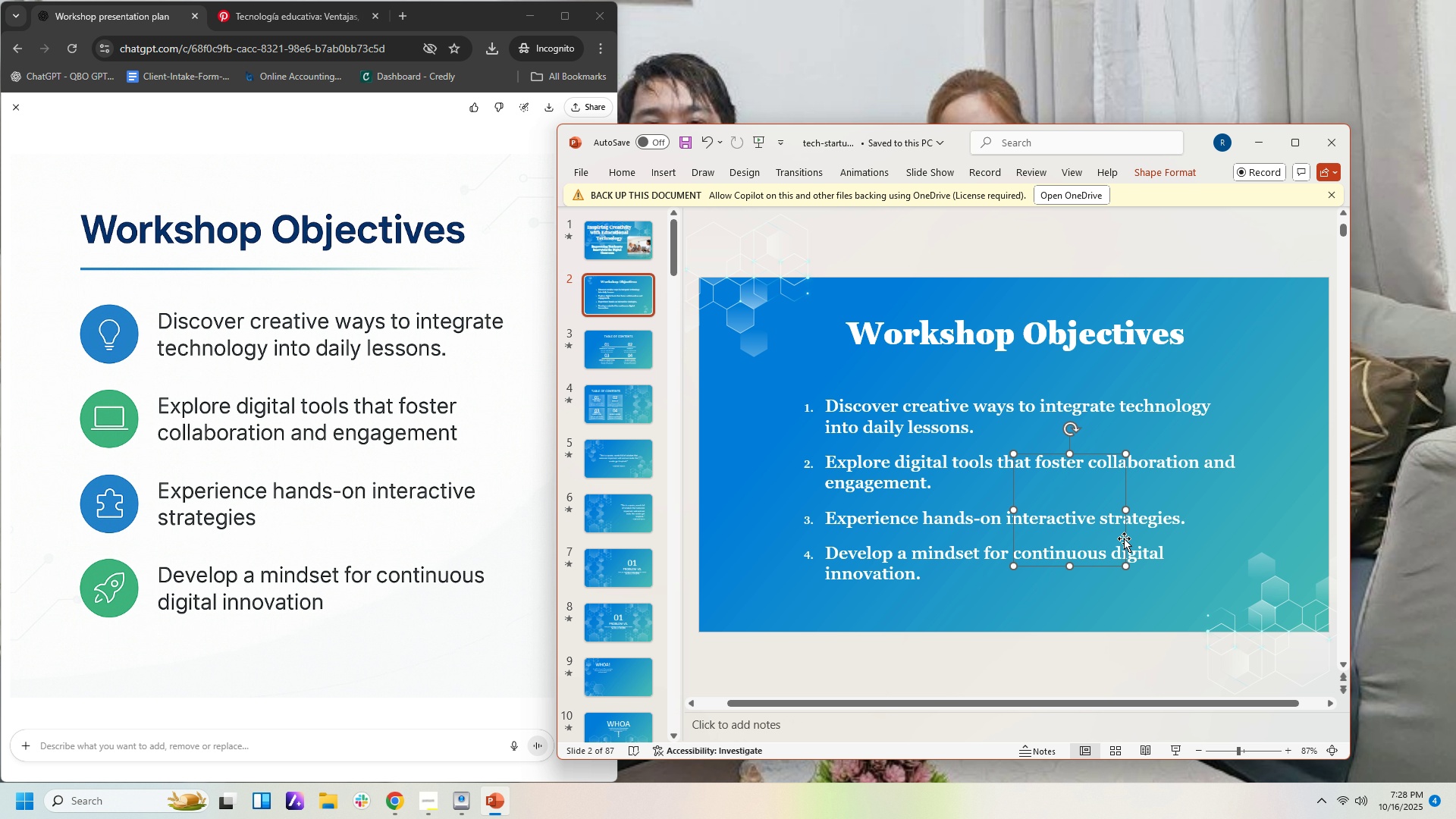 
key(Delete)
 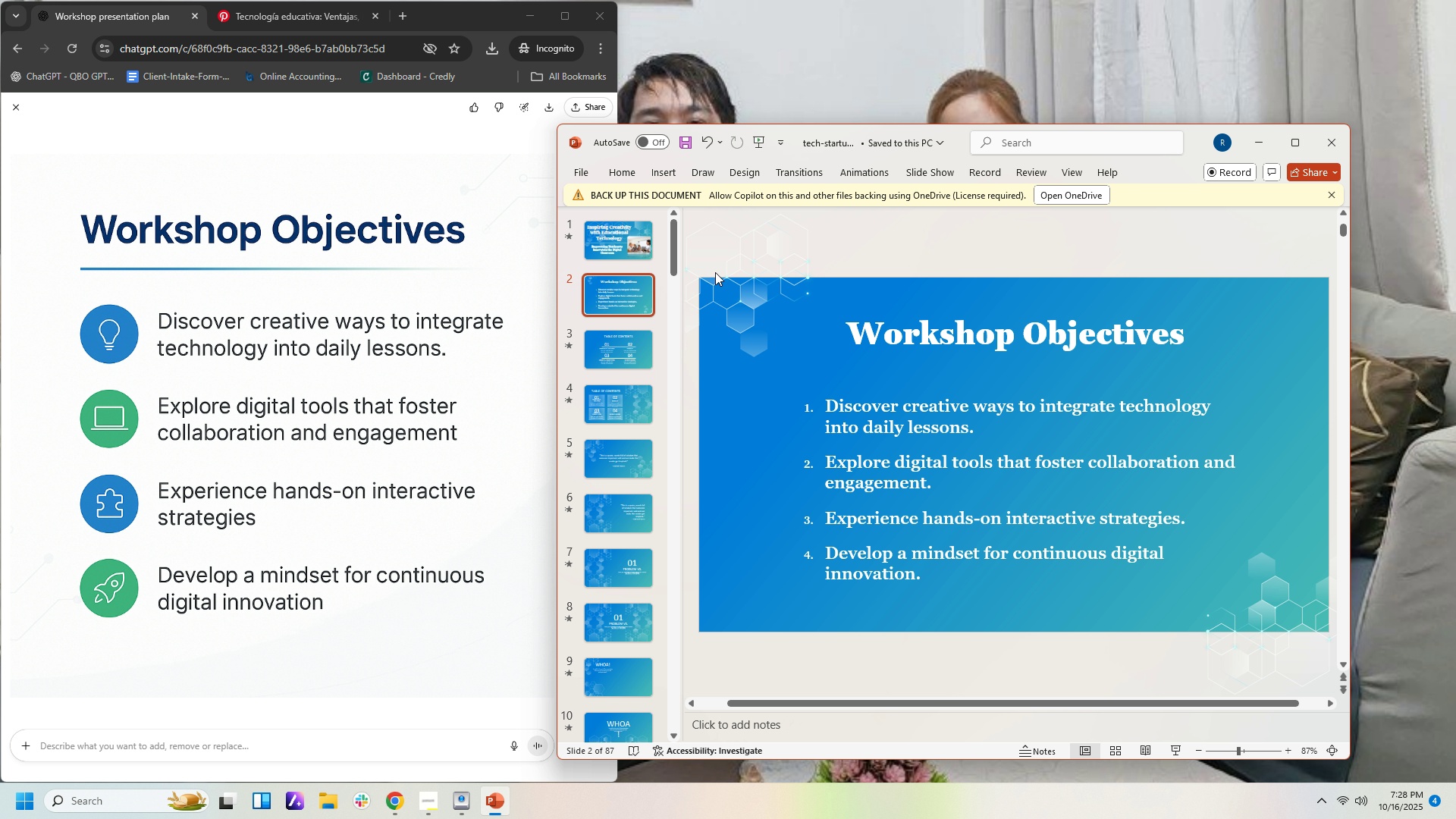 
wait(8.99)
 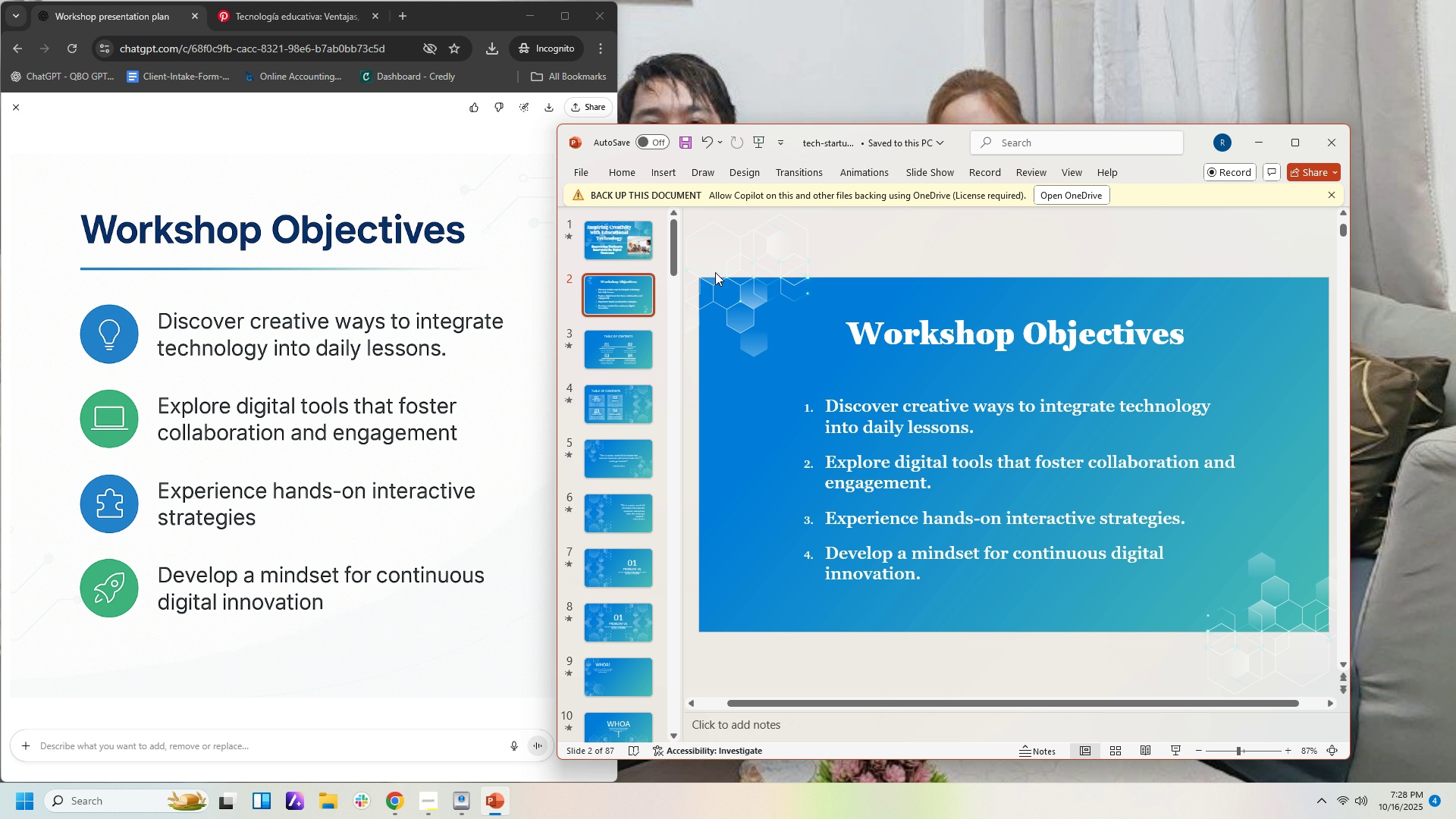 
left_click([856, 437])
 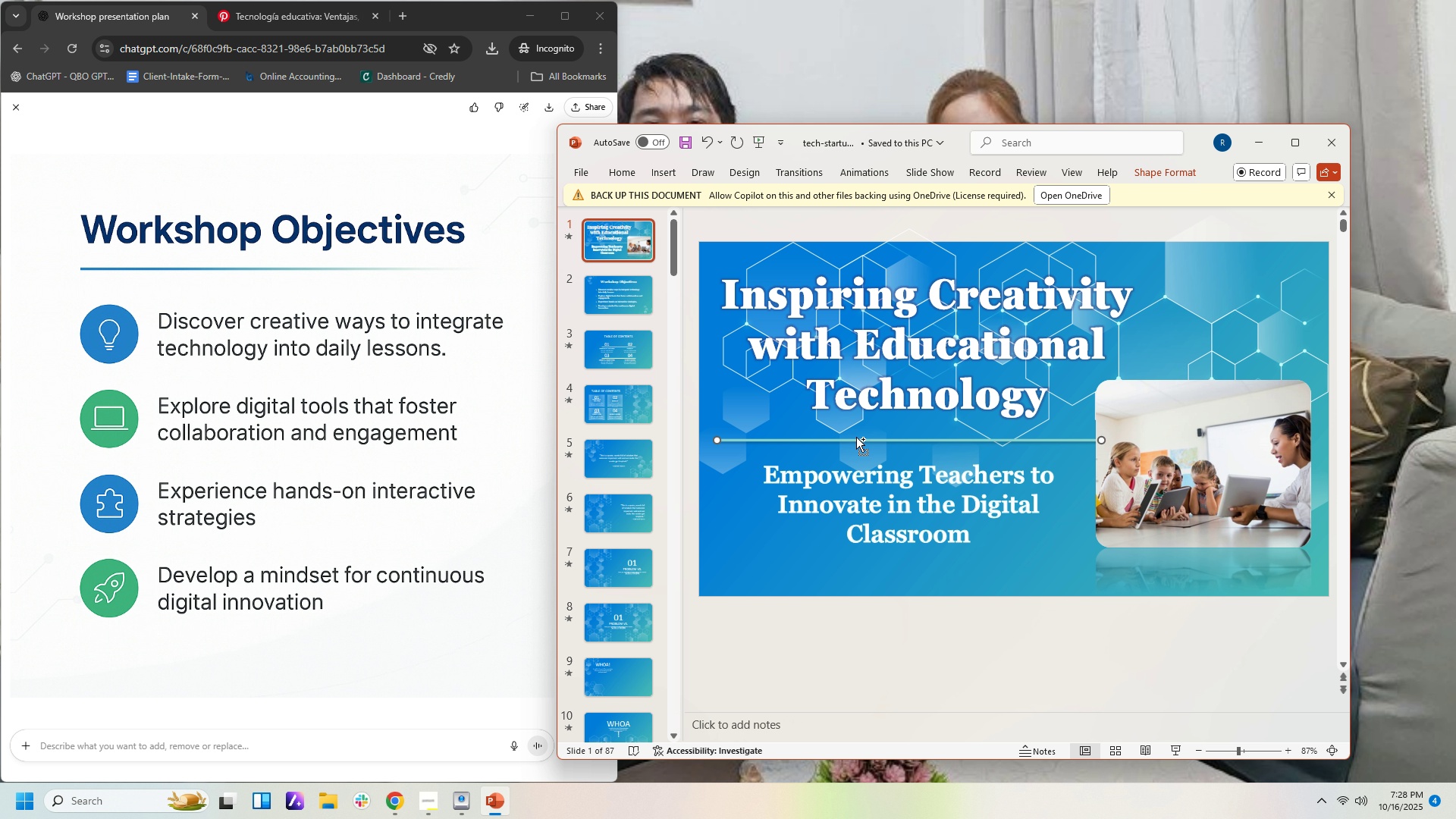 
key(Control+C)
 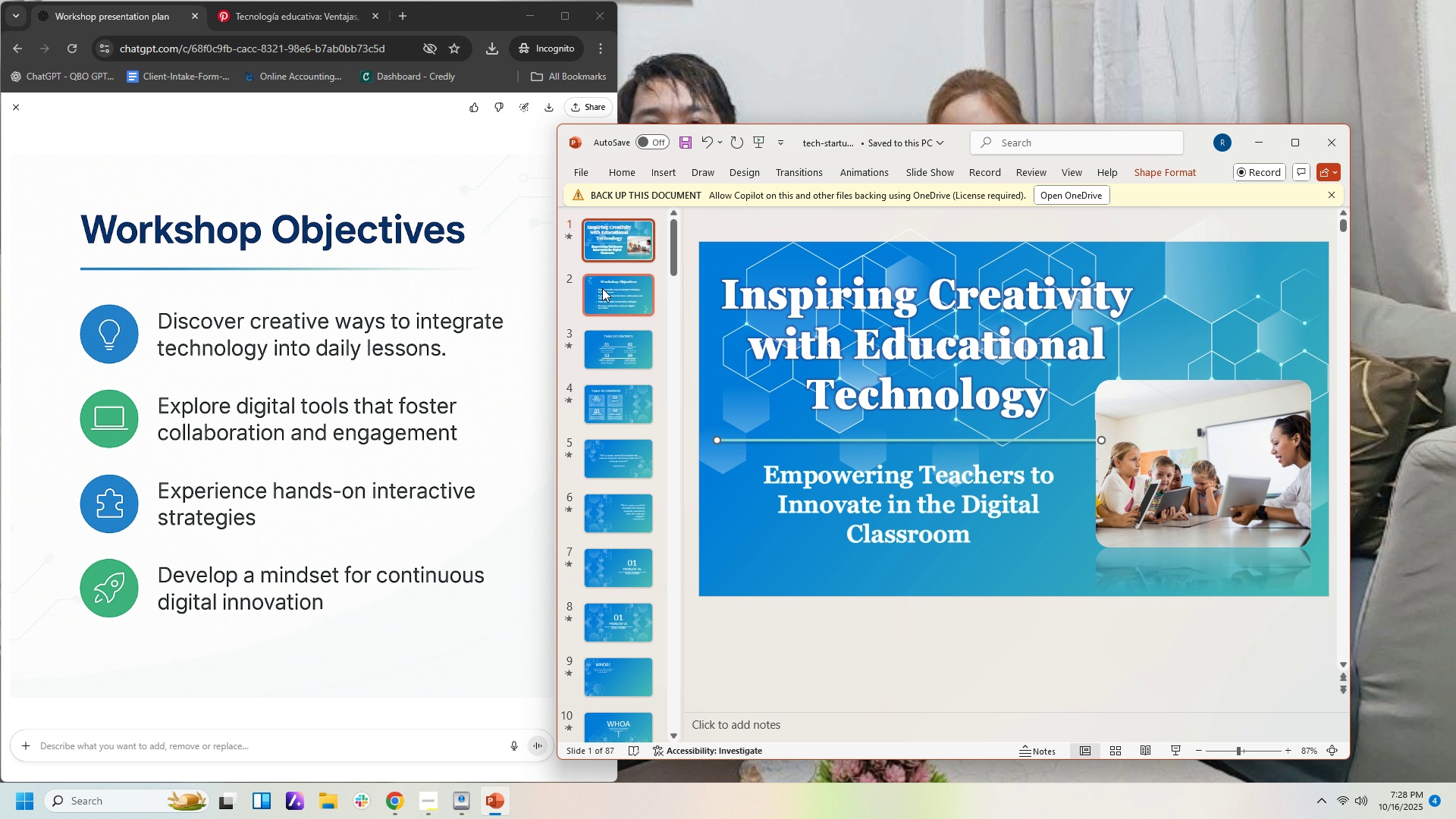 
left_click([602, 288])
 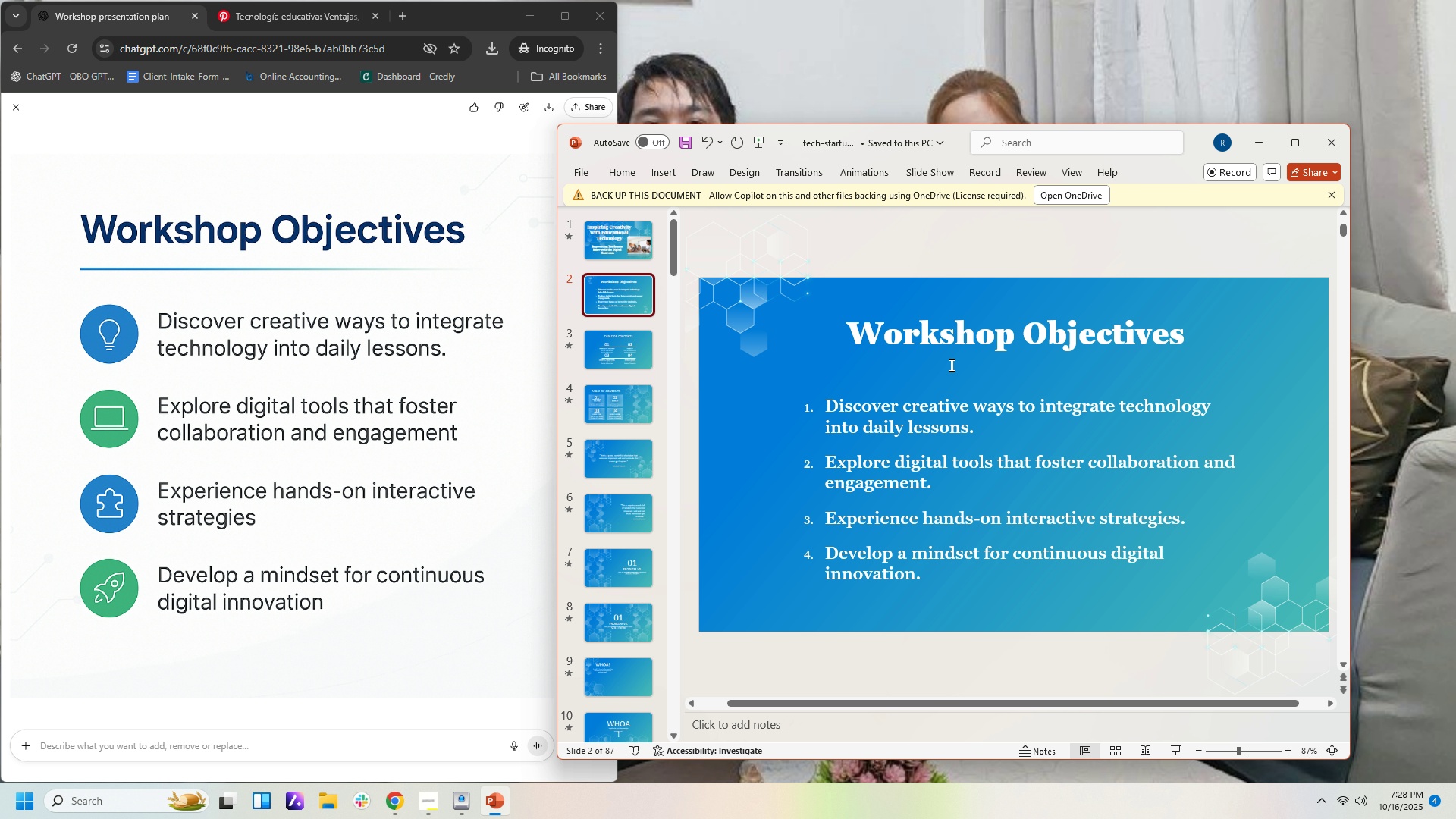 
left_click([950, 365])
 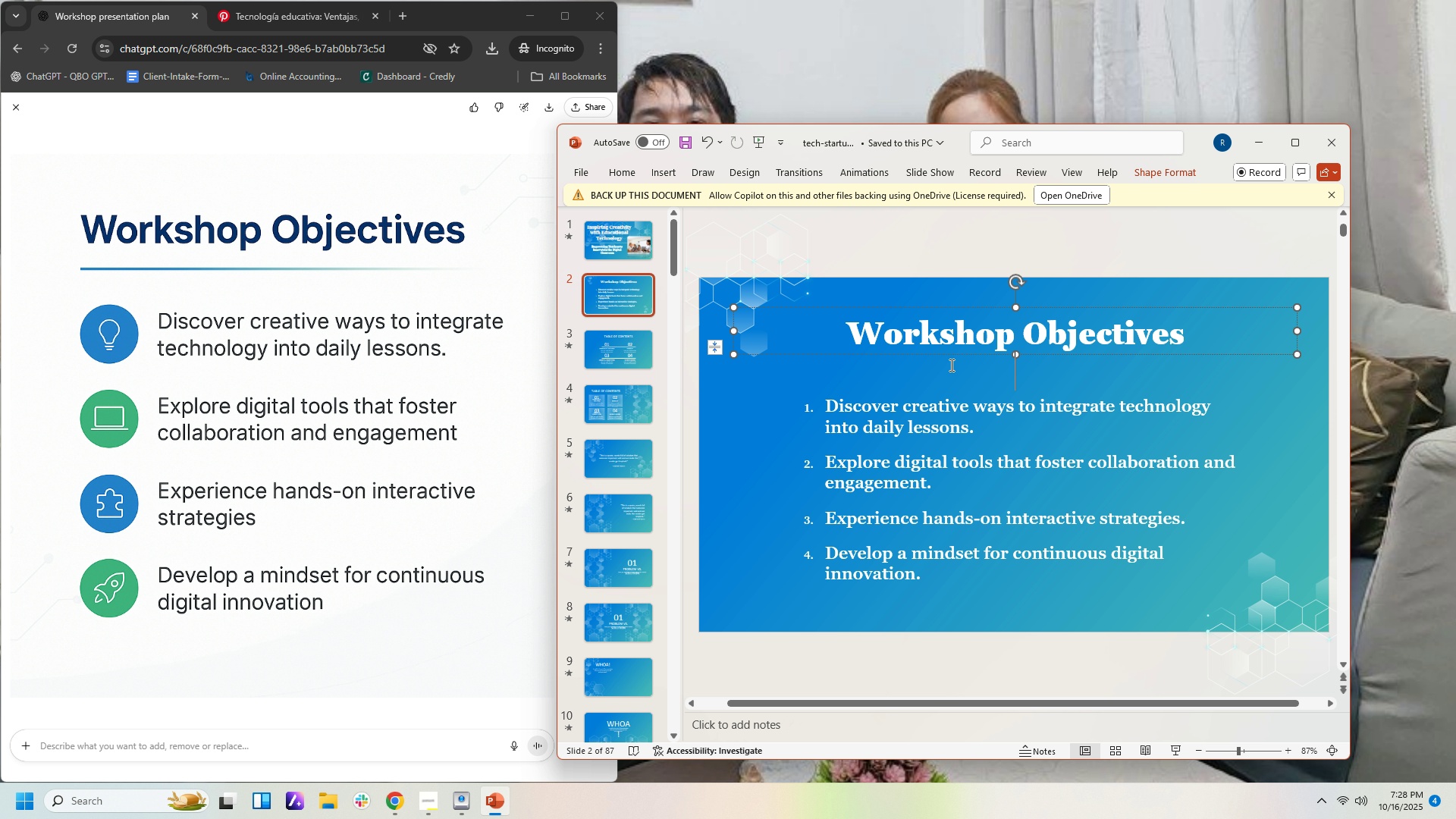 
key(Control+V)
 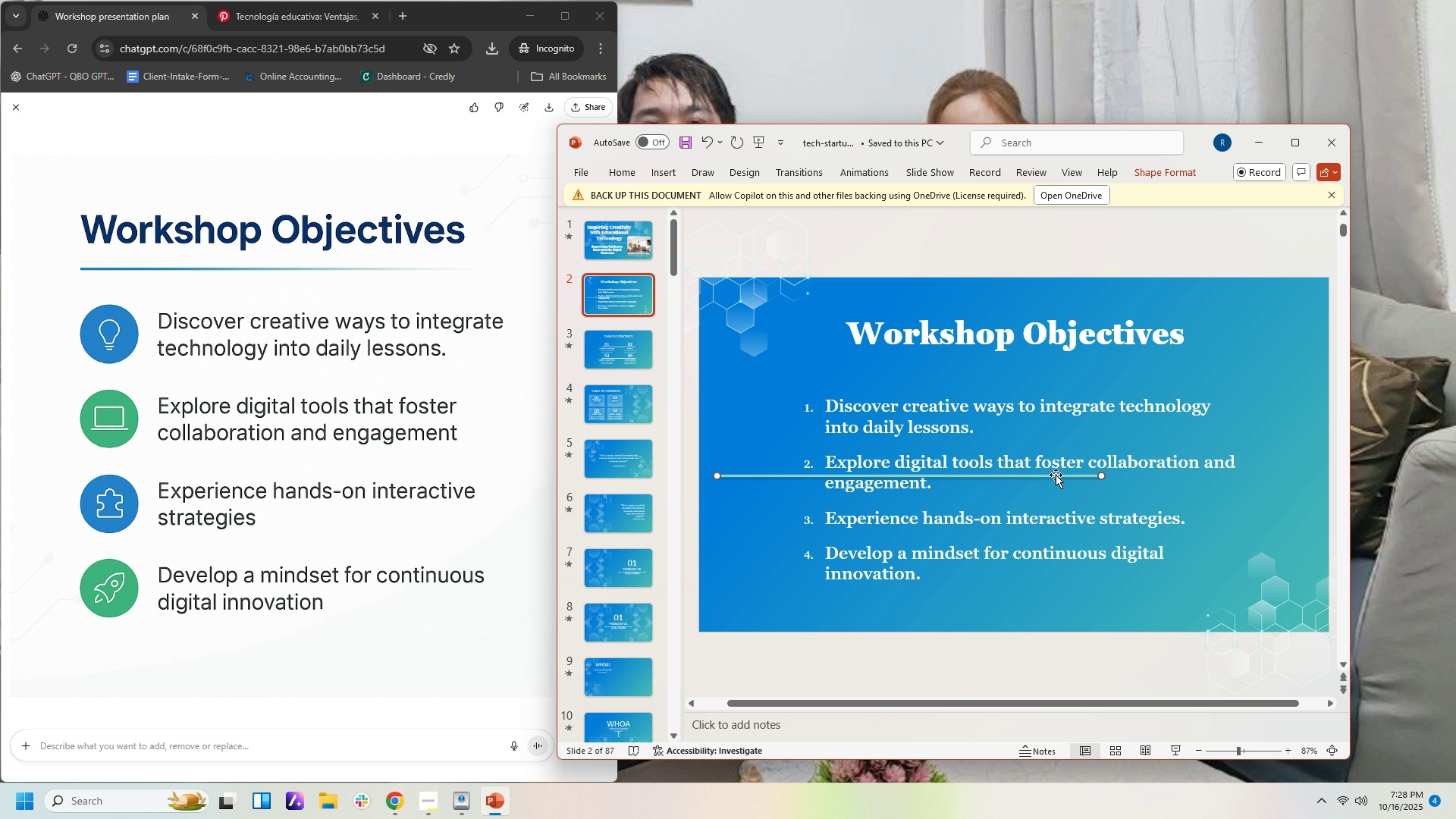 
left_click_drag(start_coordinate=[1056, 475], to_coordinate=[1163, 362])
 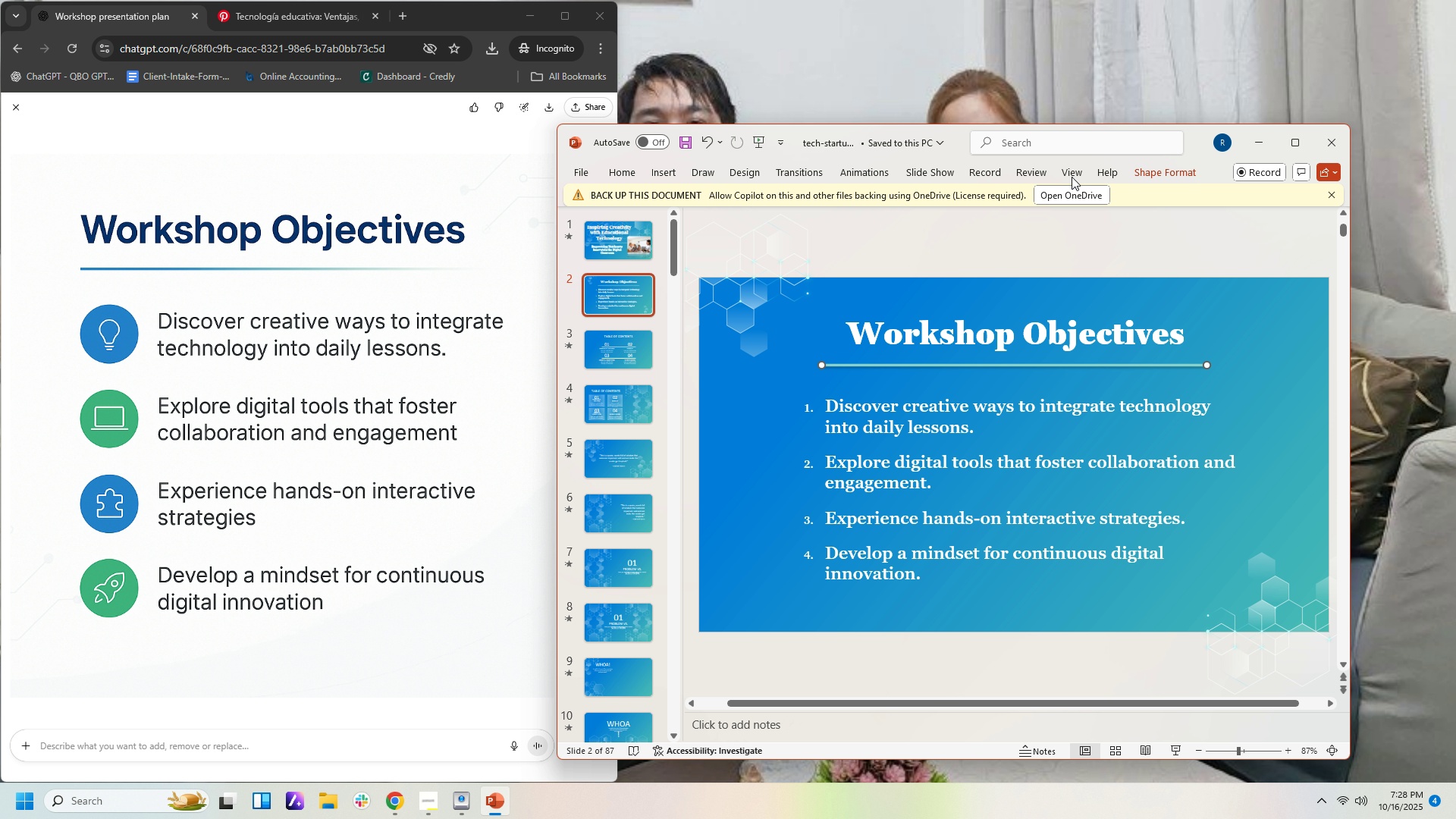 
left_click([1144, 174])
 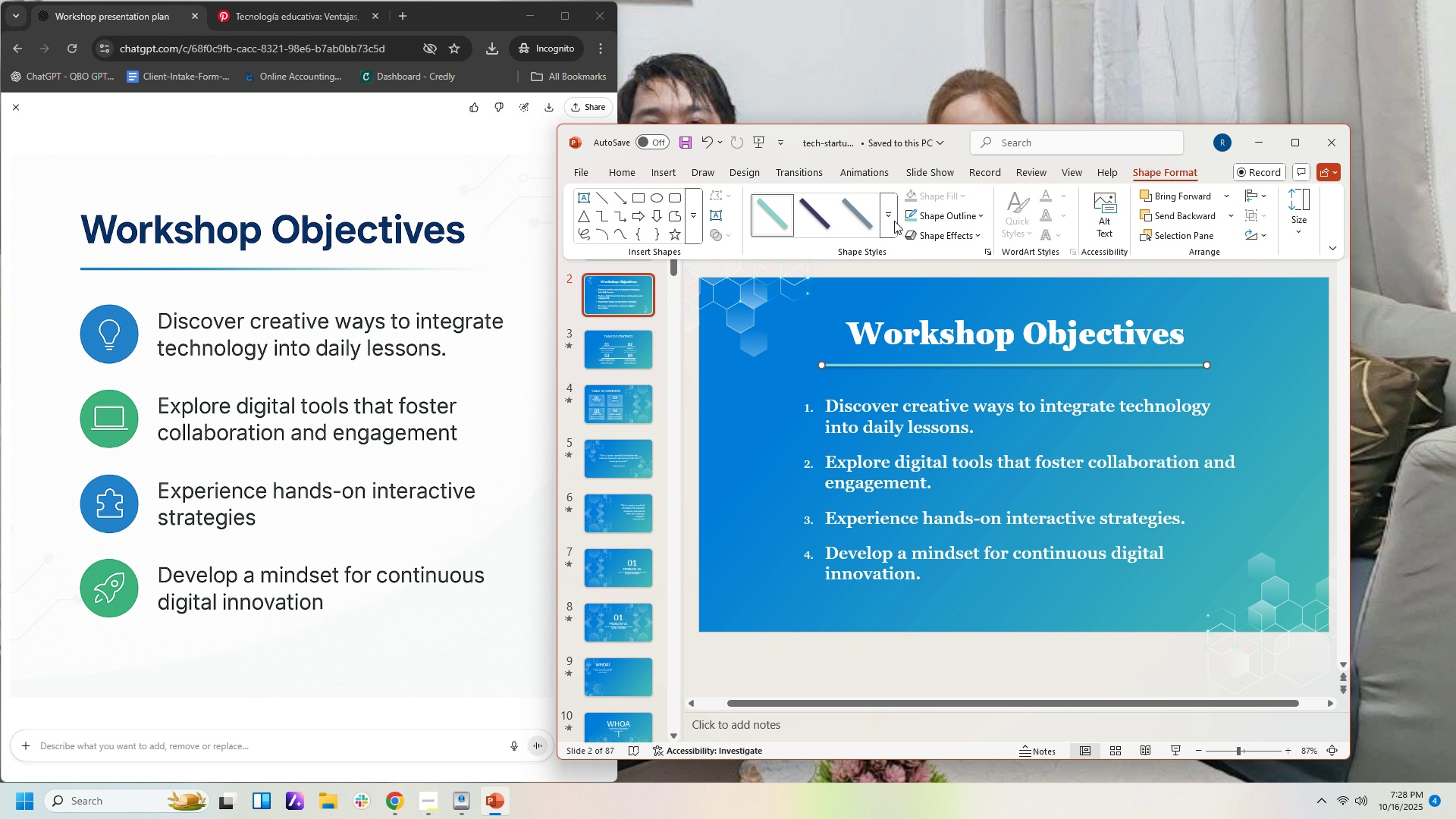 
left_click([886, 220])
 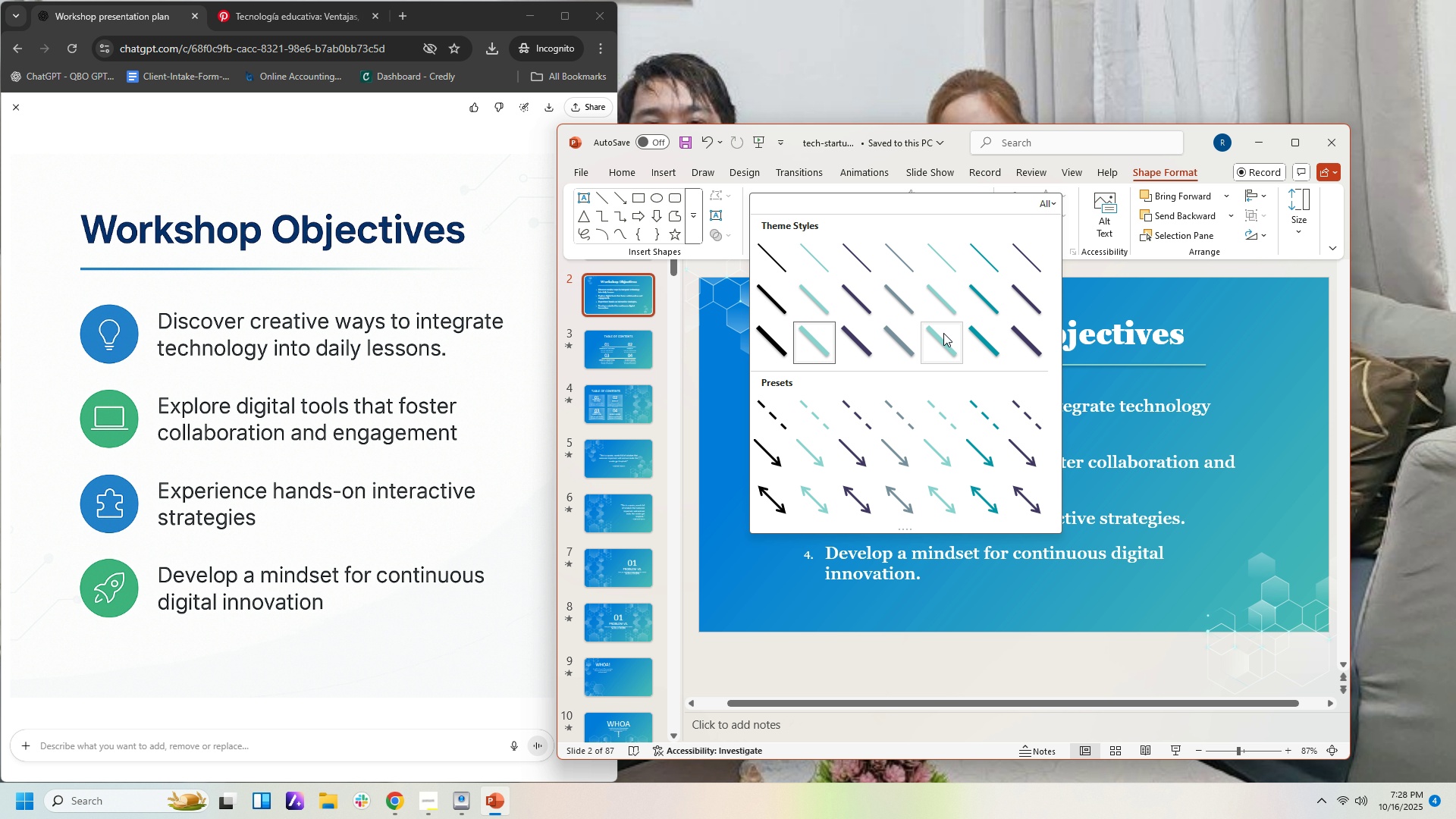 
wait(10.19)
 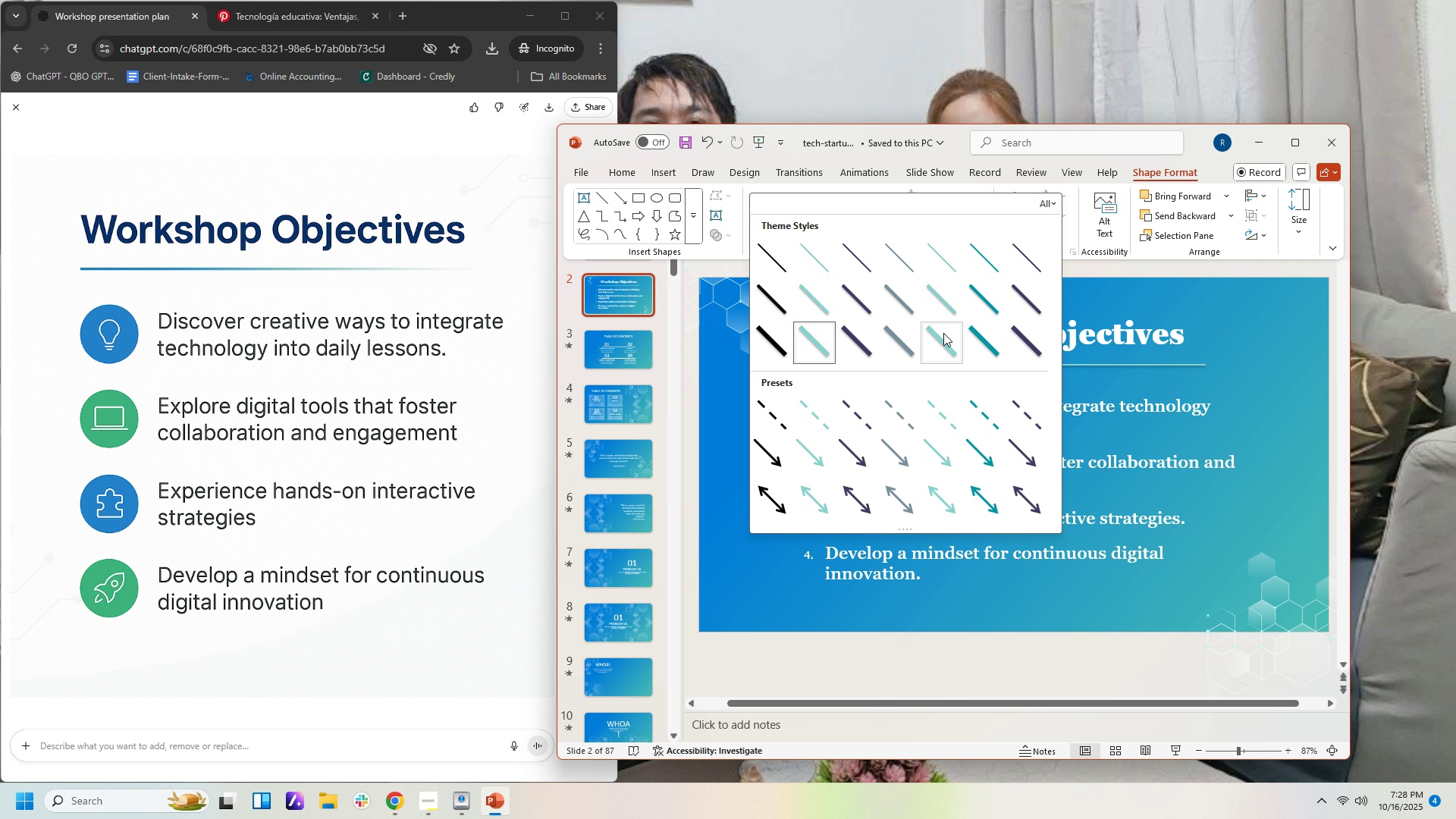 
left_click([937, 212])
 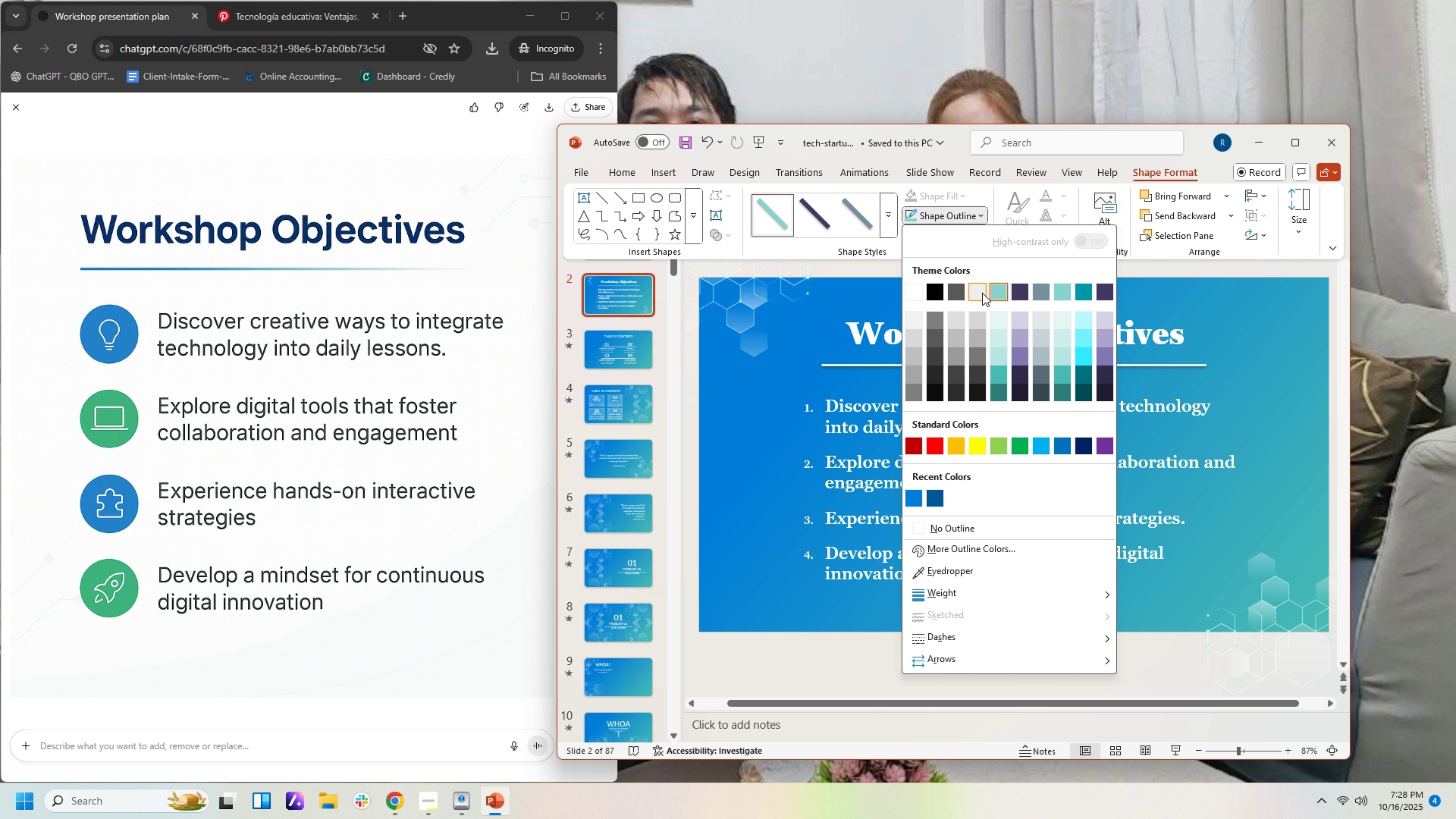 
left_click([982, 293])
 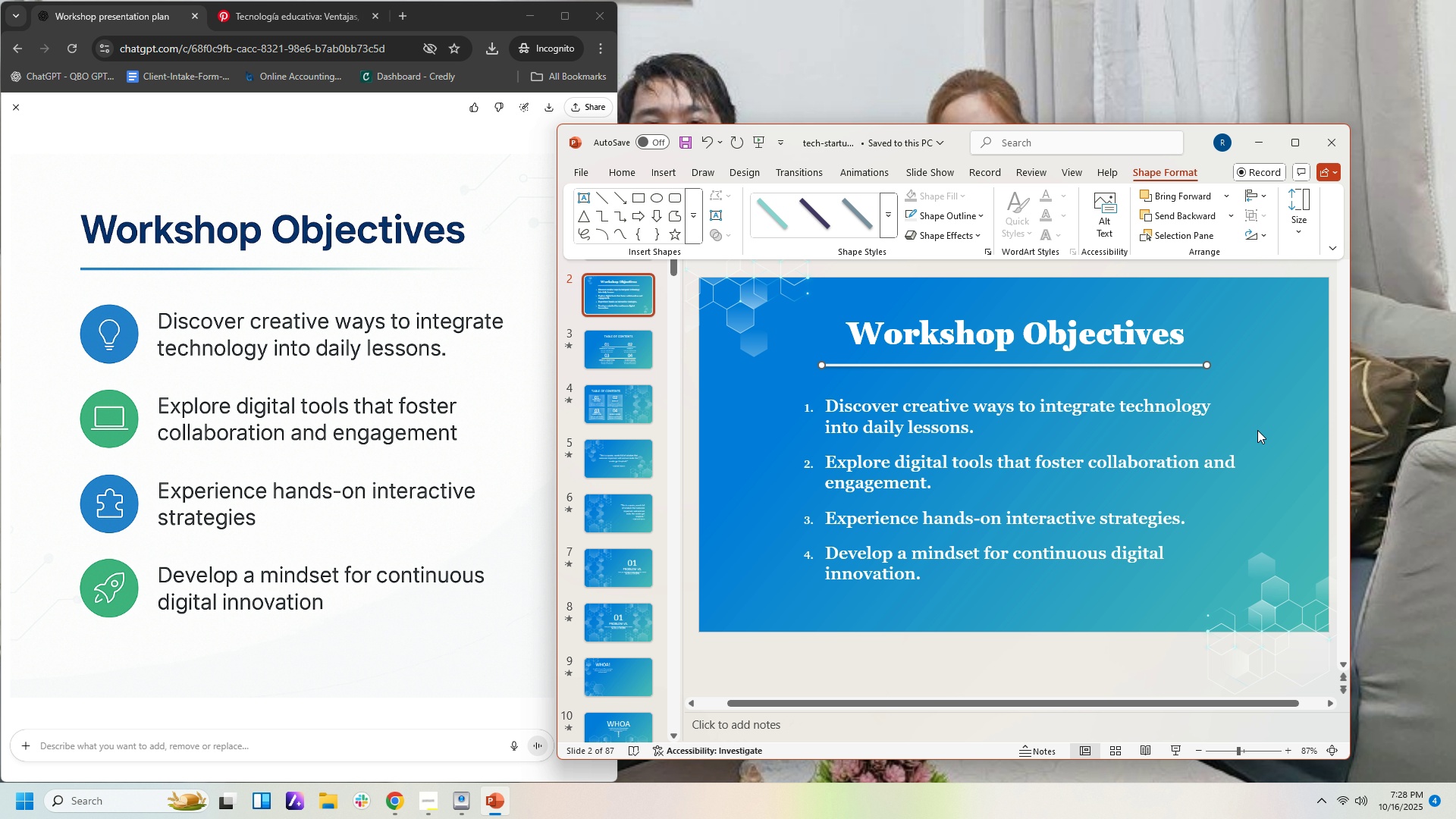 
left_click([1266, 431])
 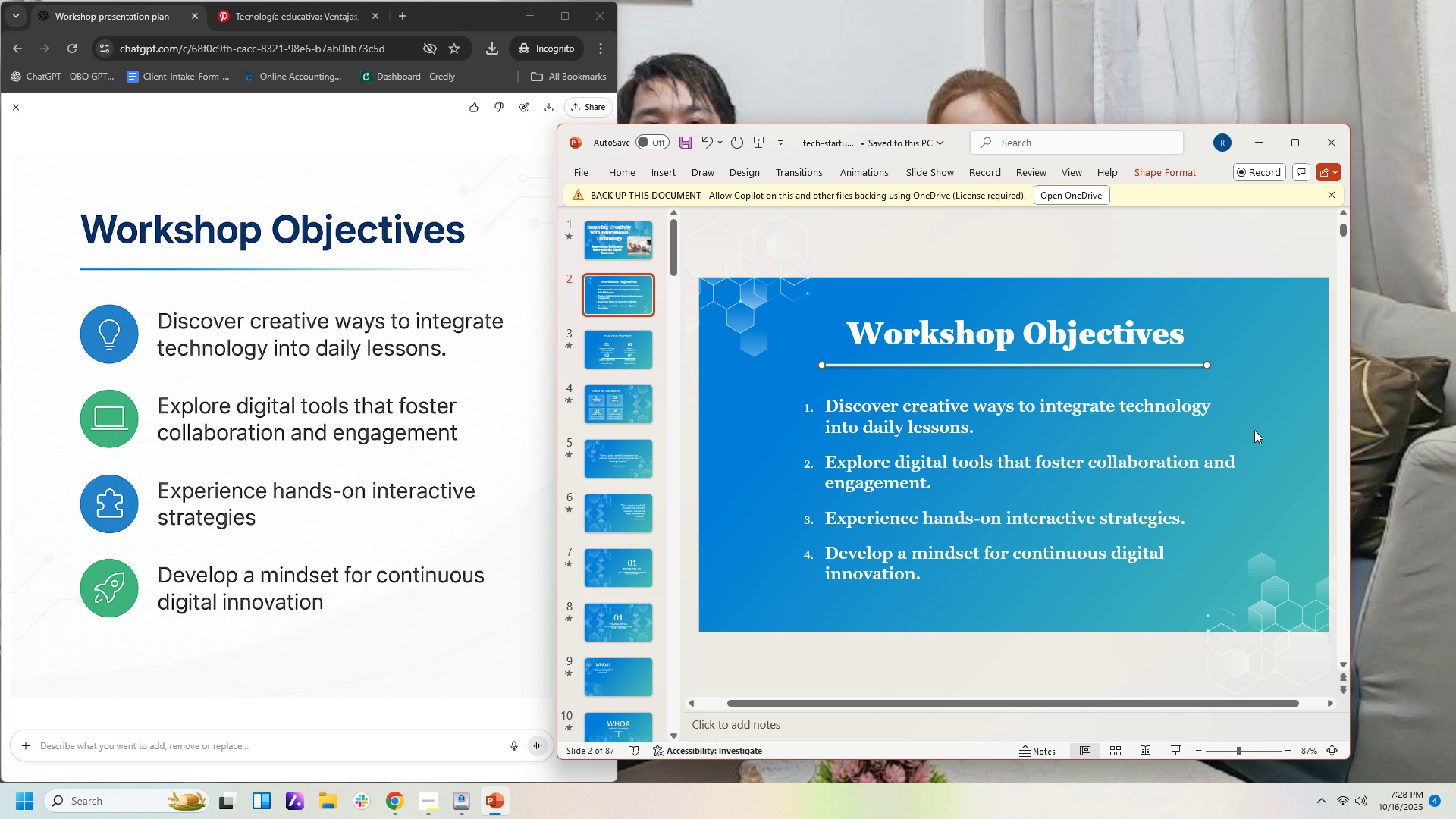 
left_click([1274, 414])
 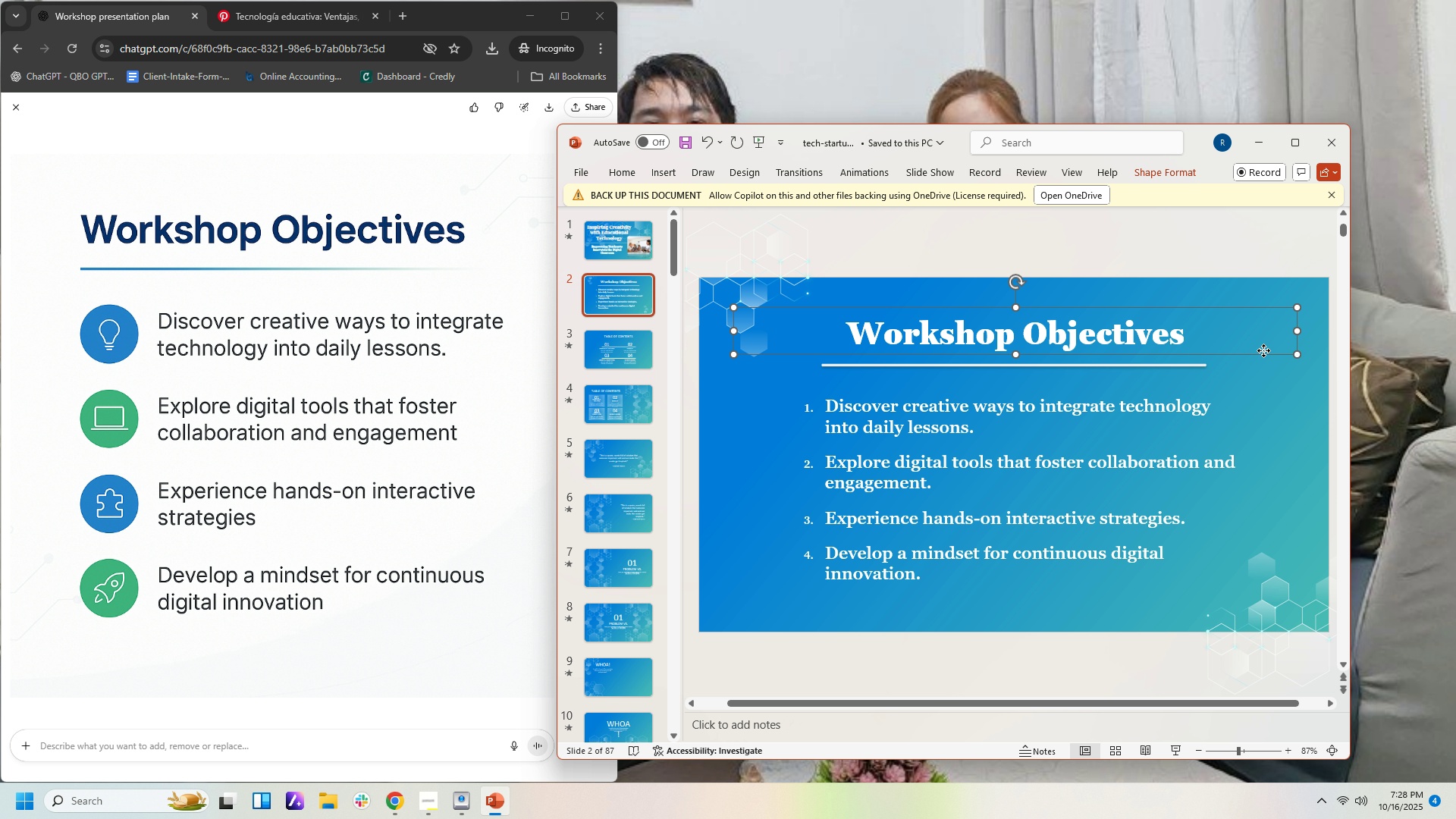 
left_click([1263, 350])
 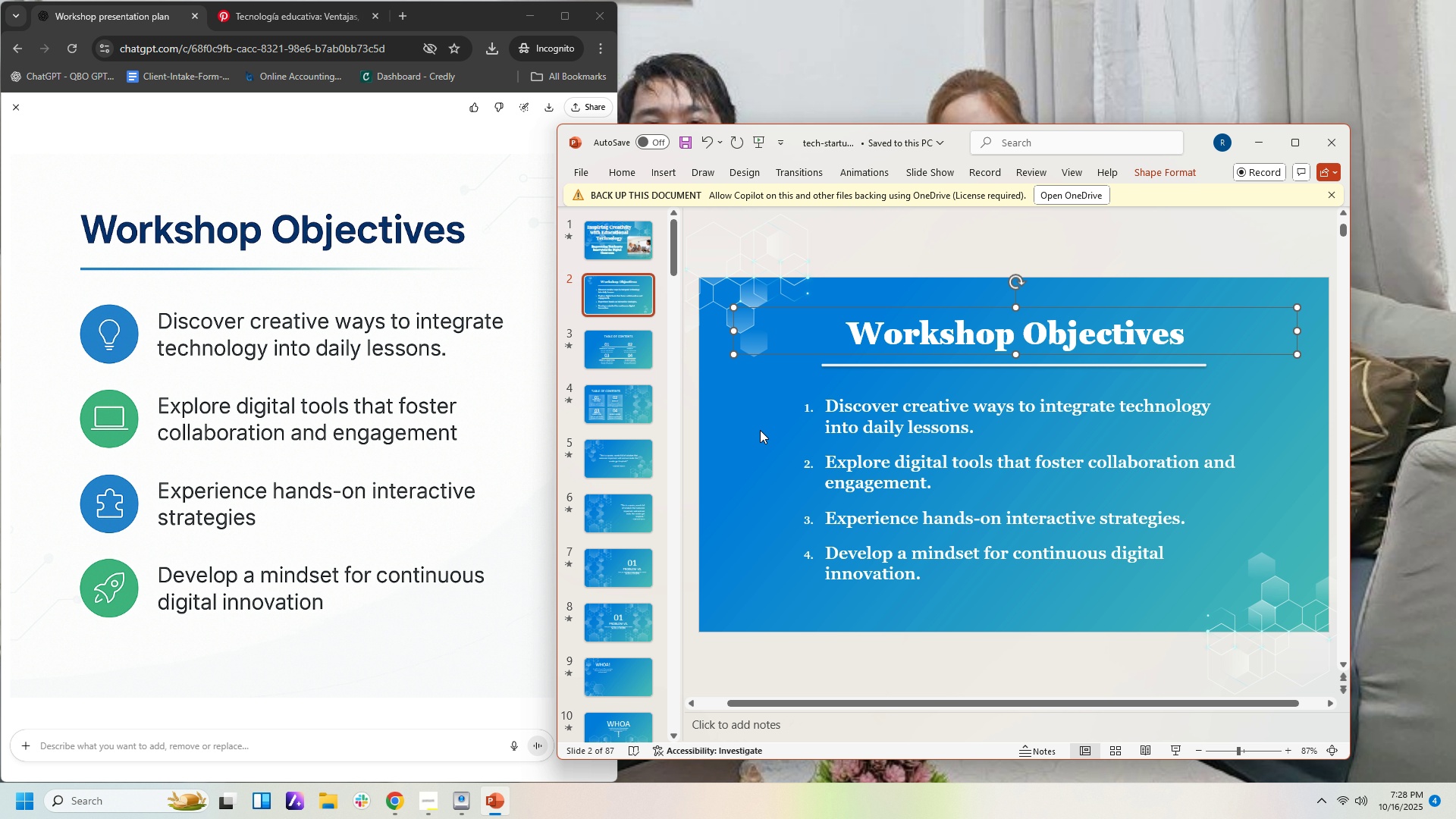 
left_click([745, 459])
 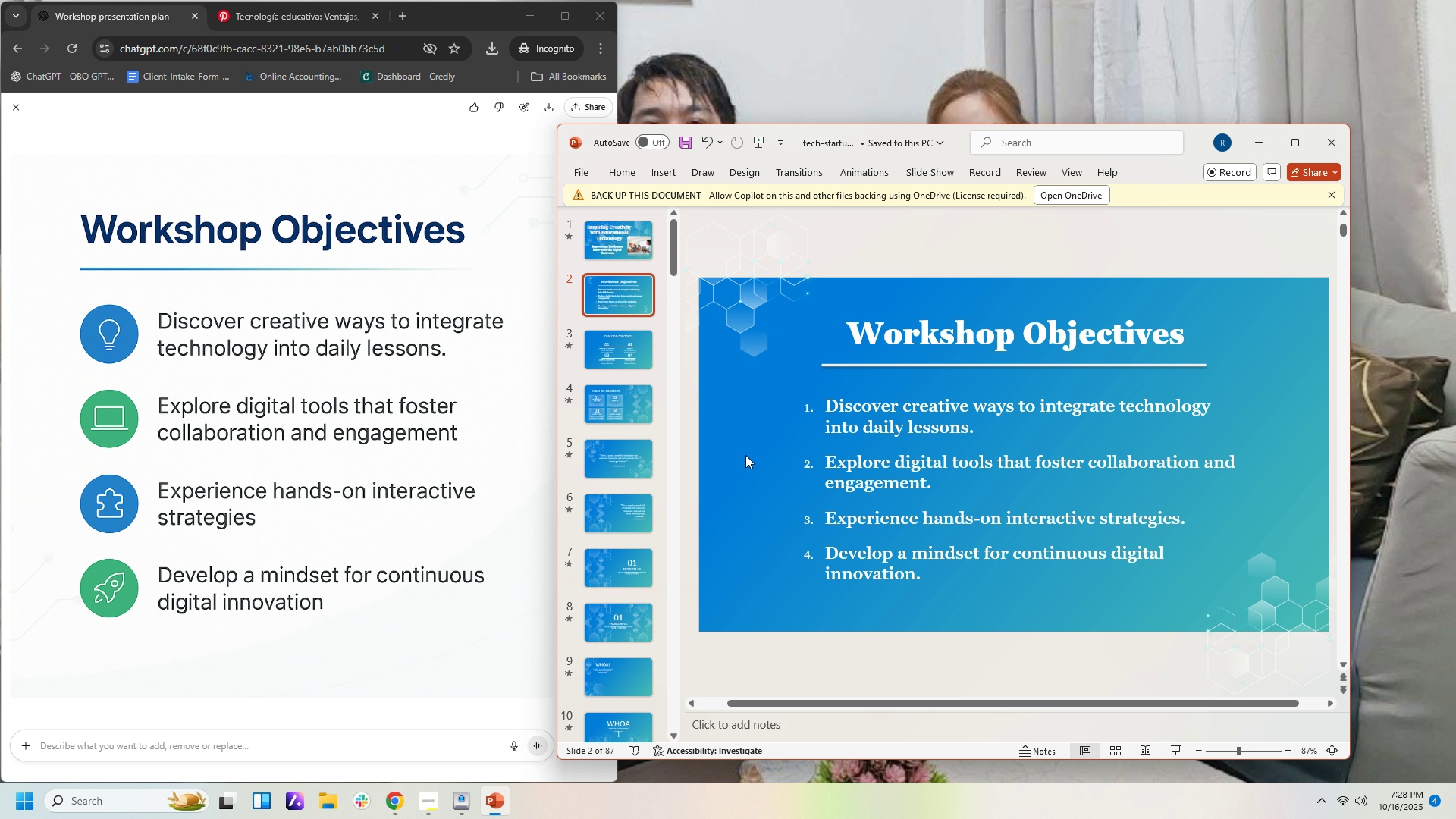 
left_click([745, 455])
 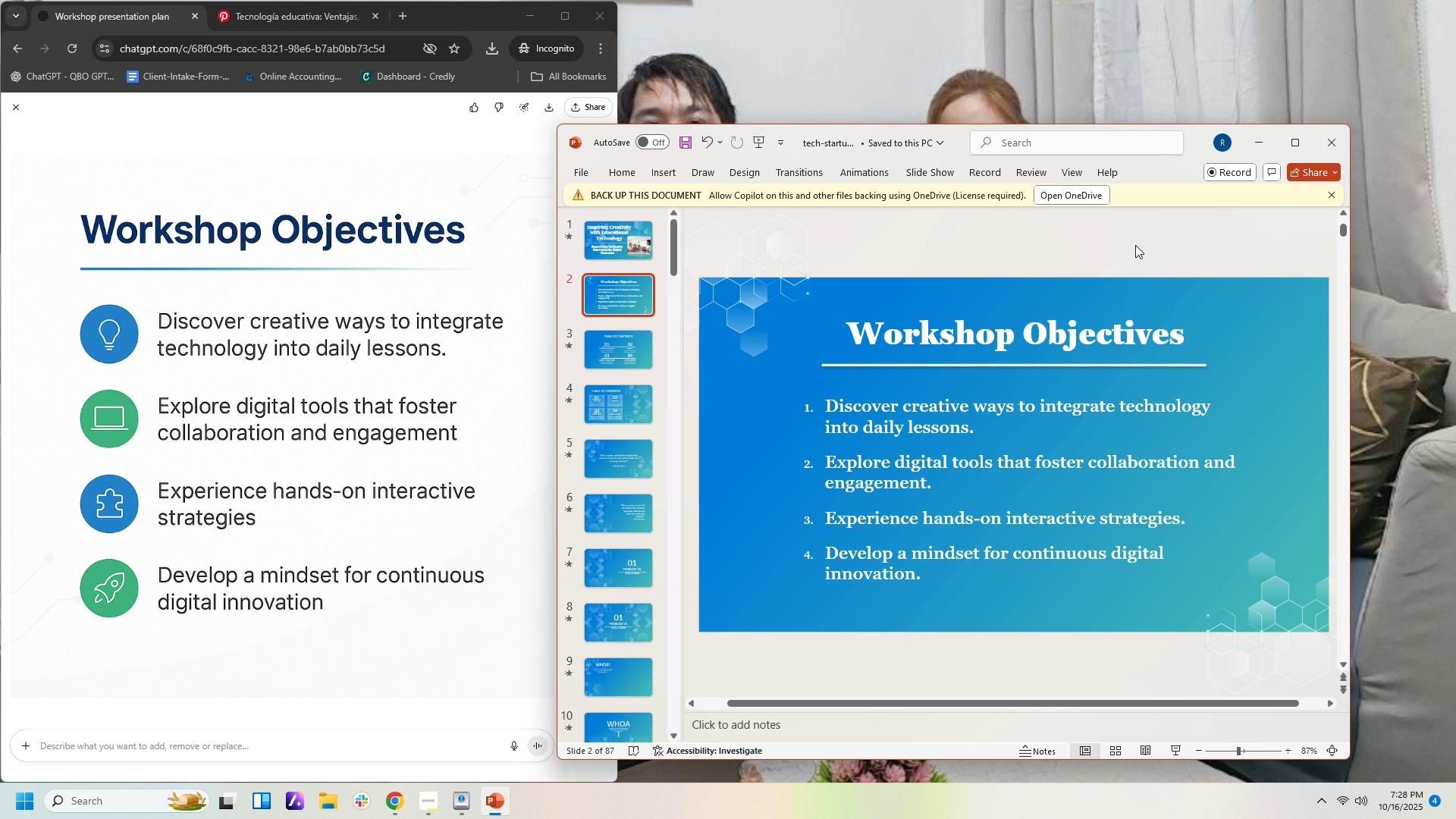 
left_click([614, 228])
 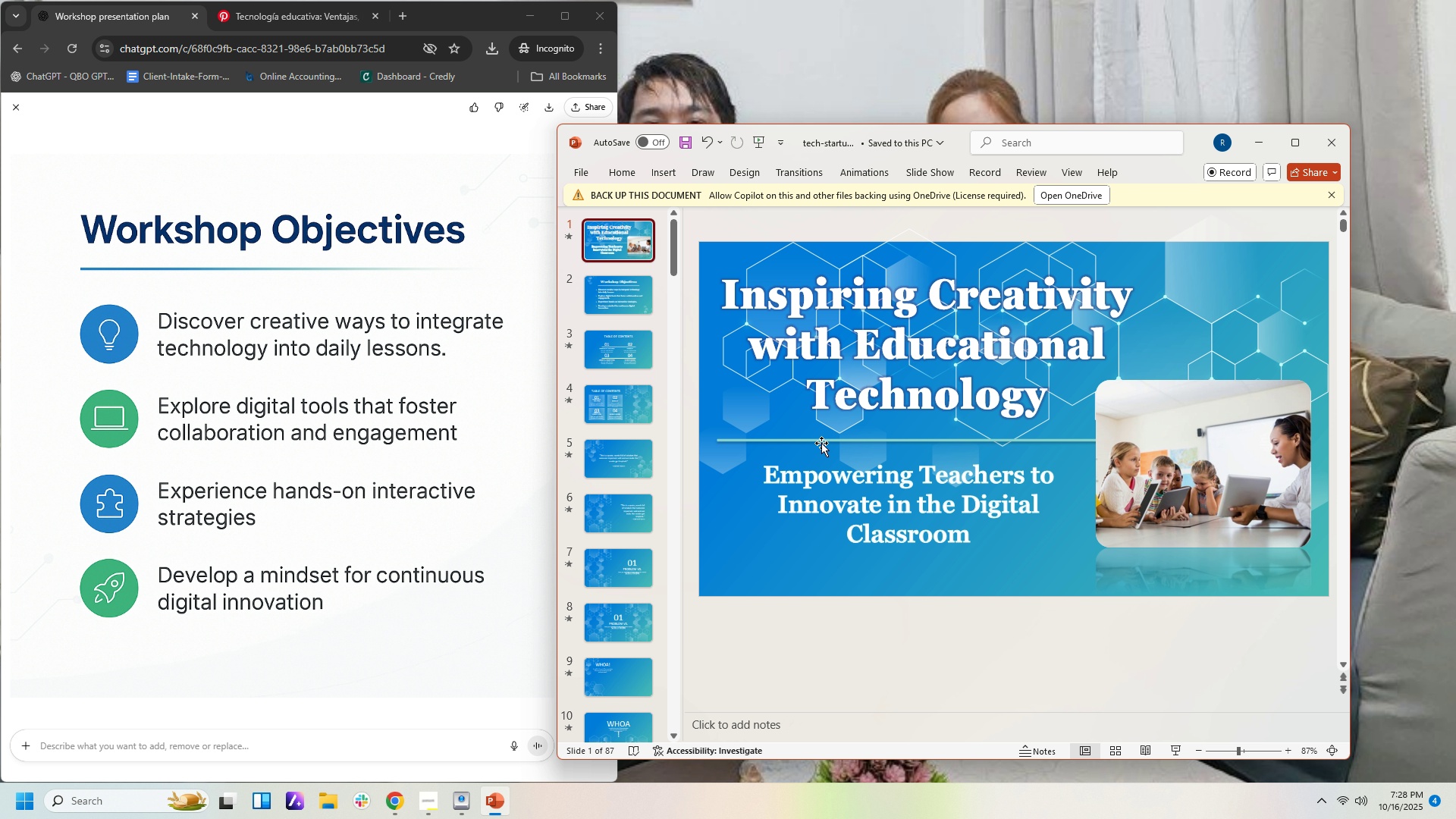 
left_click([821, 443])
 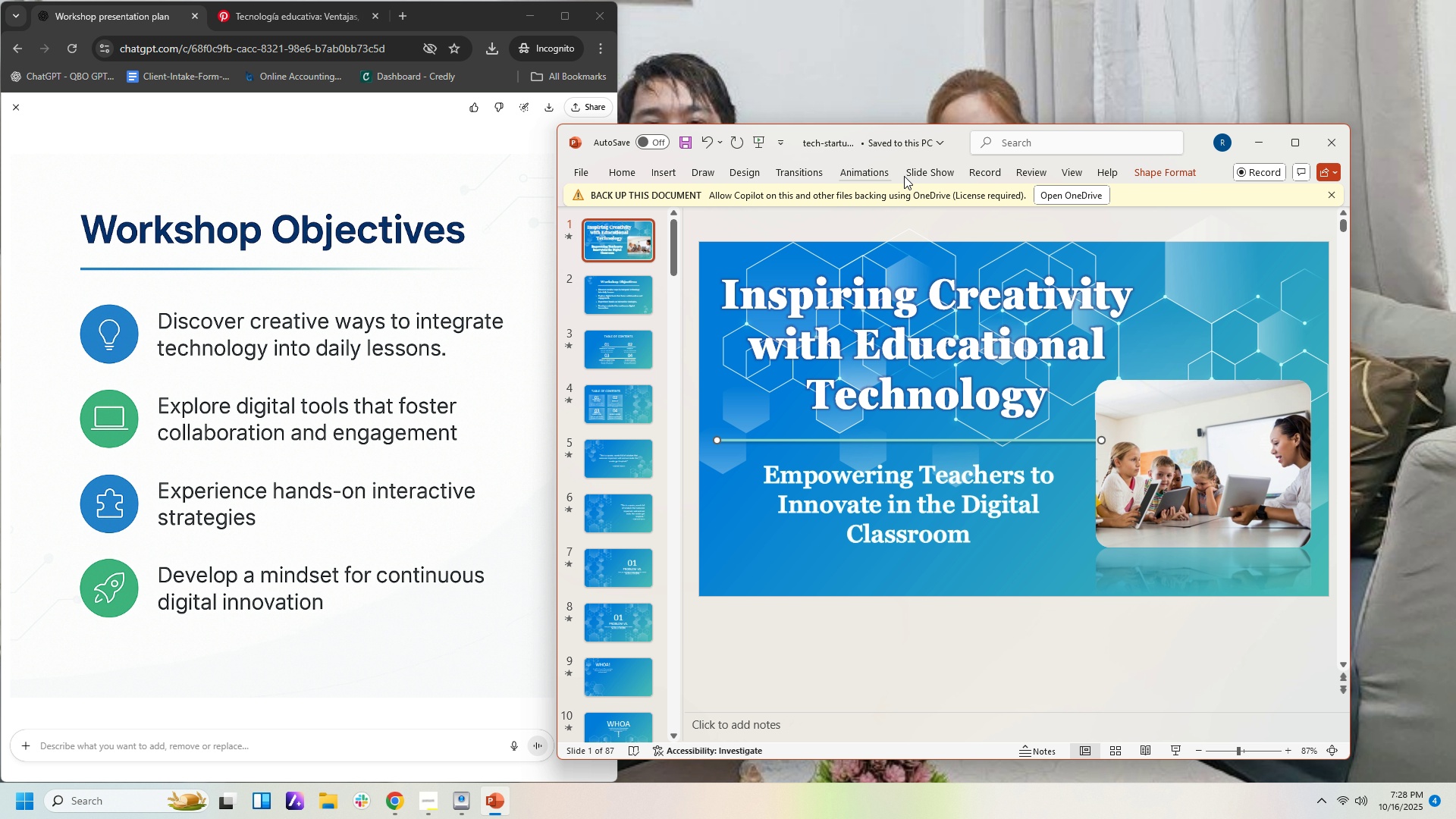 
left_click([1181, 171])
 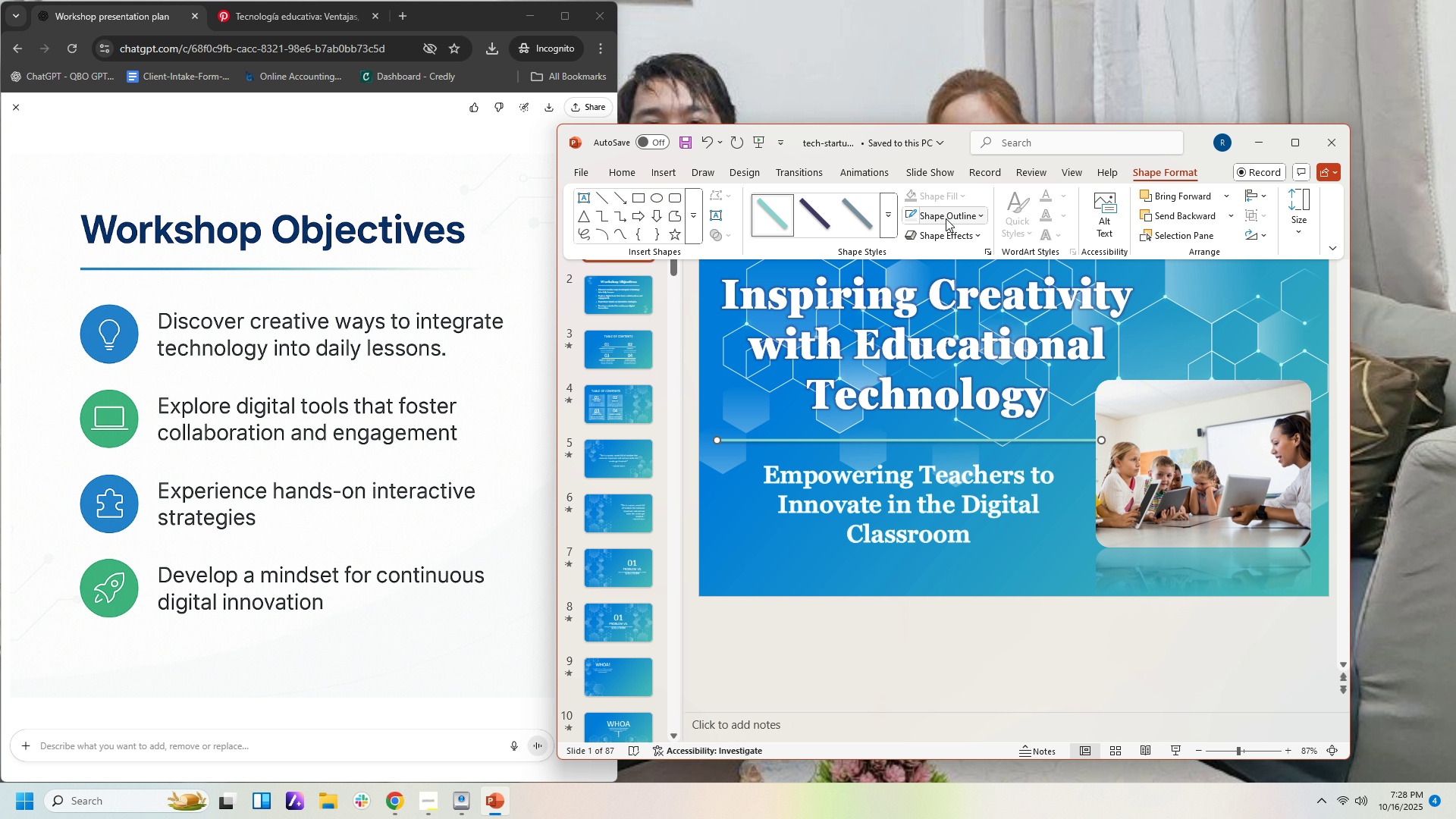 
left_click([907, 218])
 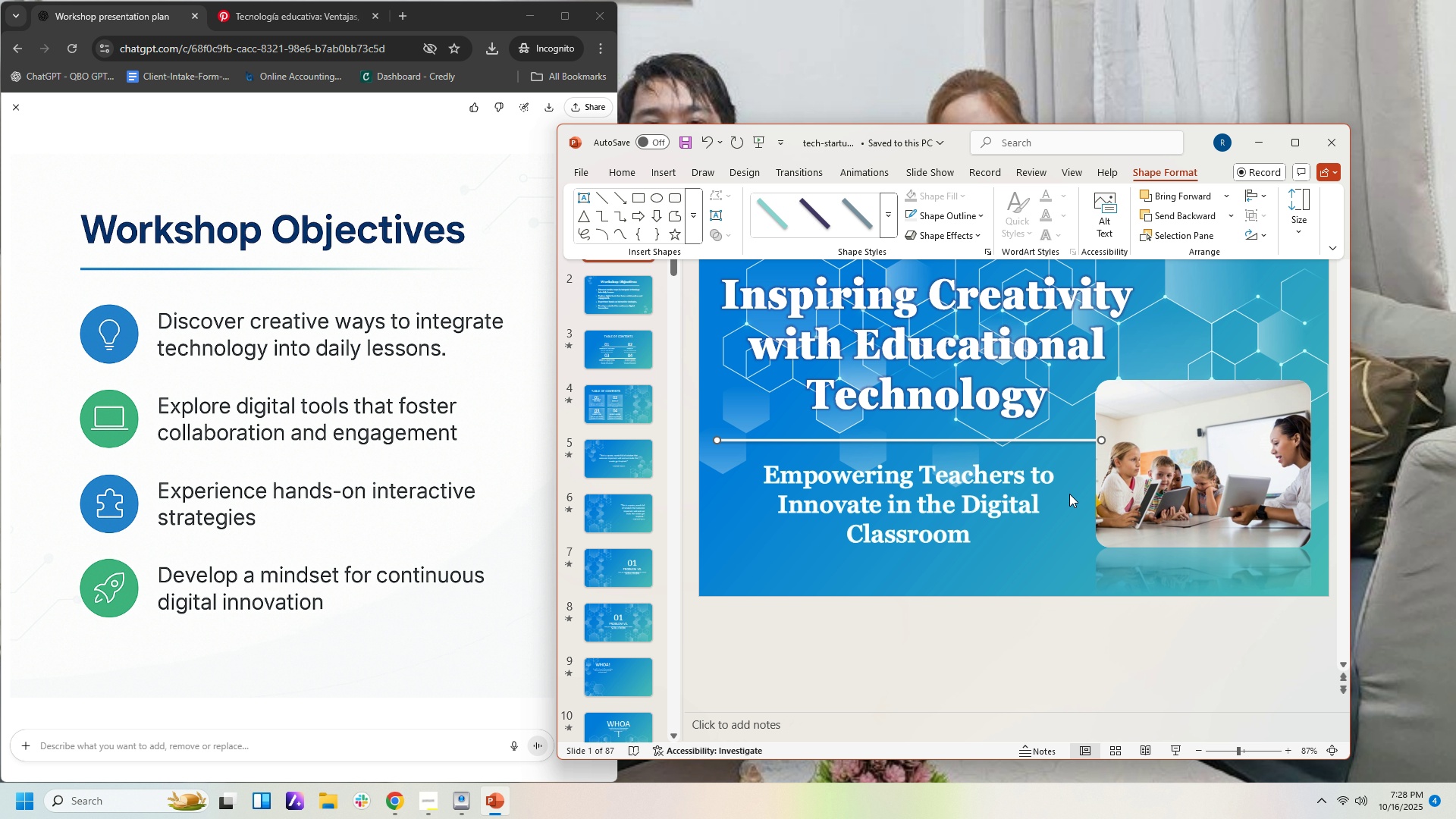 
left_click([1069, 494])
 